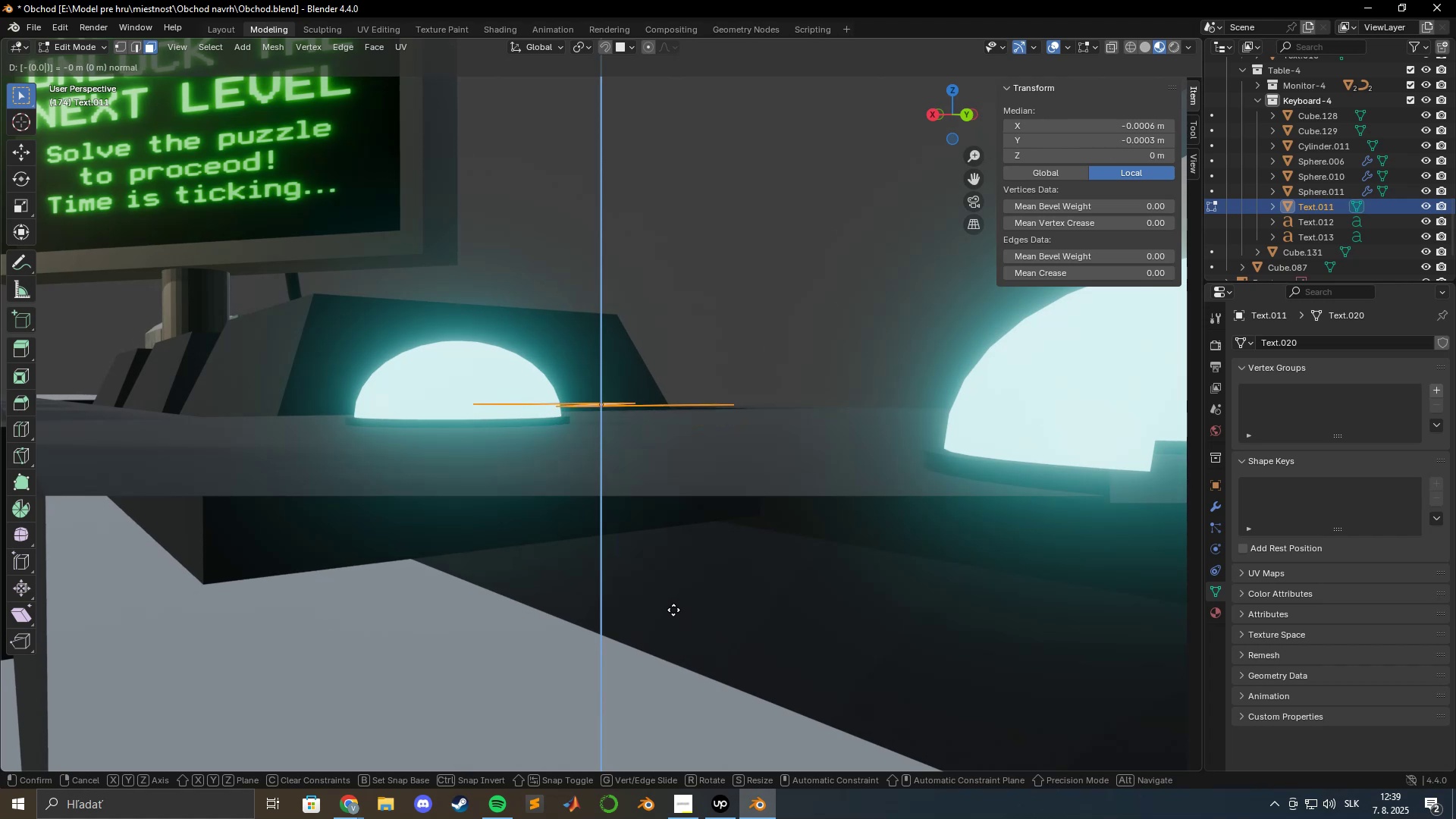 
key(Numpad0)
 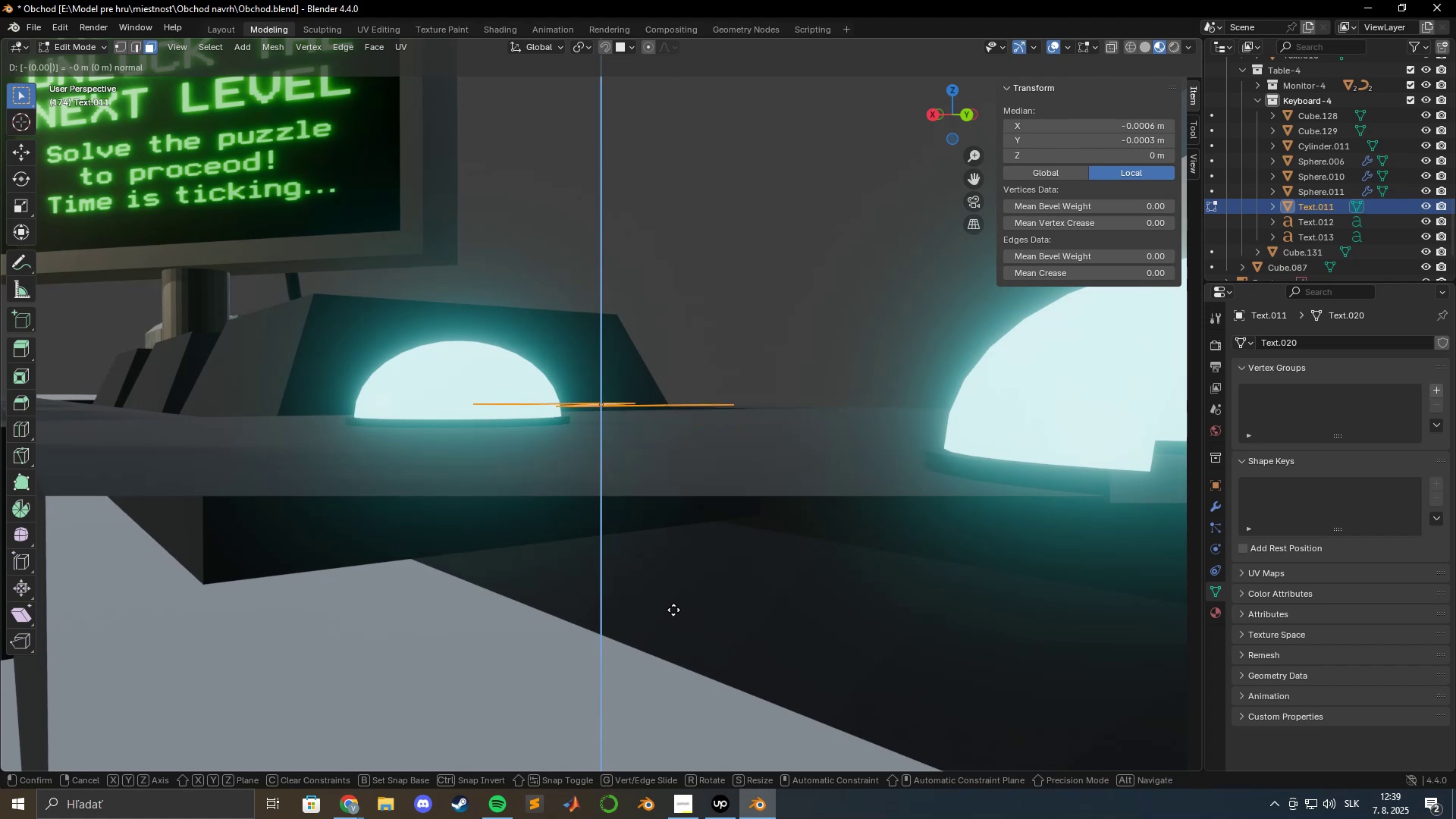 
key(Numpad0)
 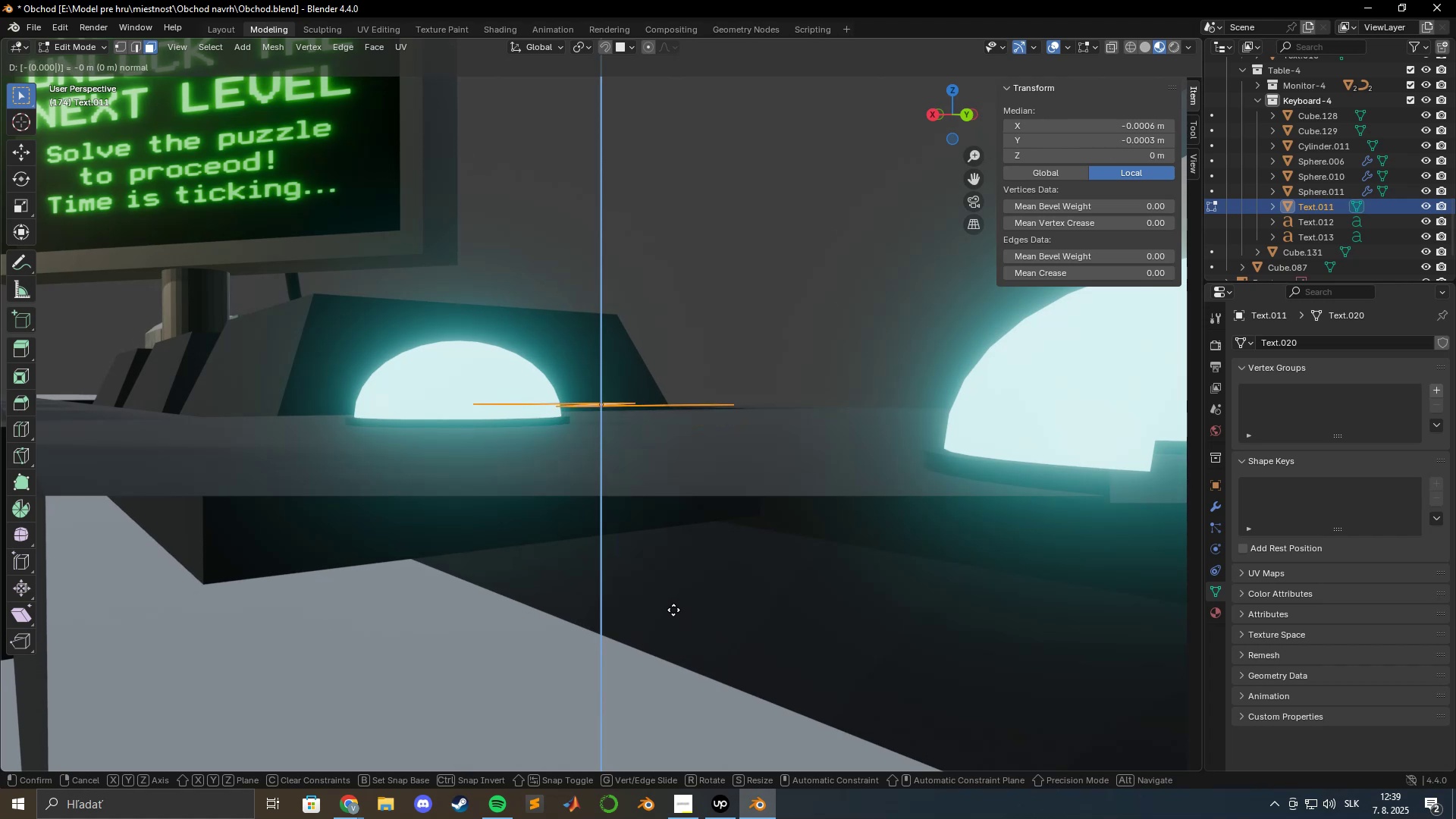 
key(Numpad5)
 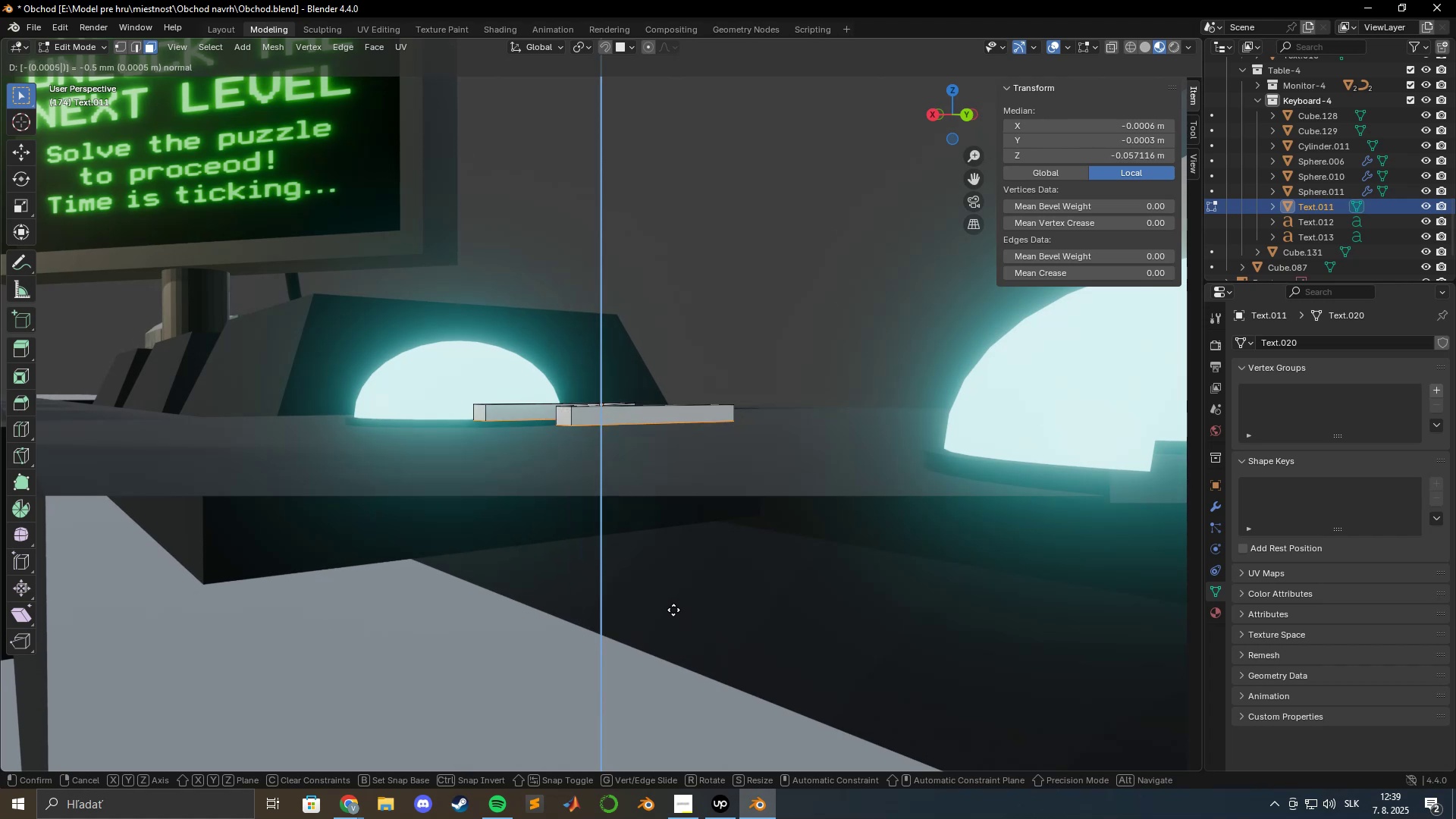 
key(Numpad2)
 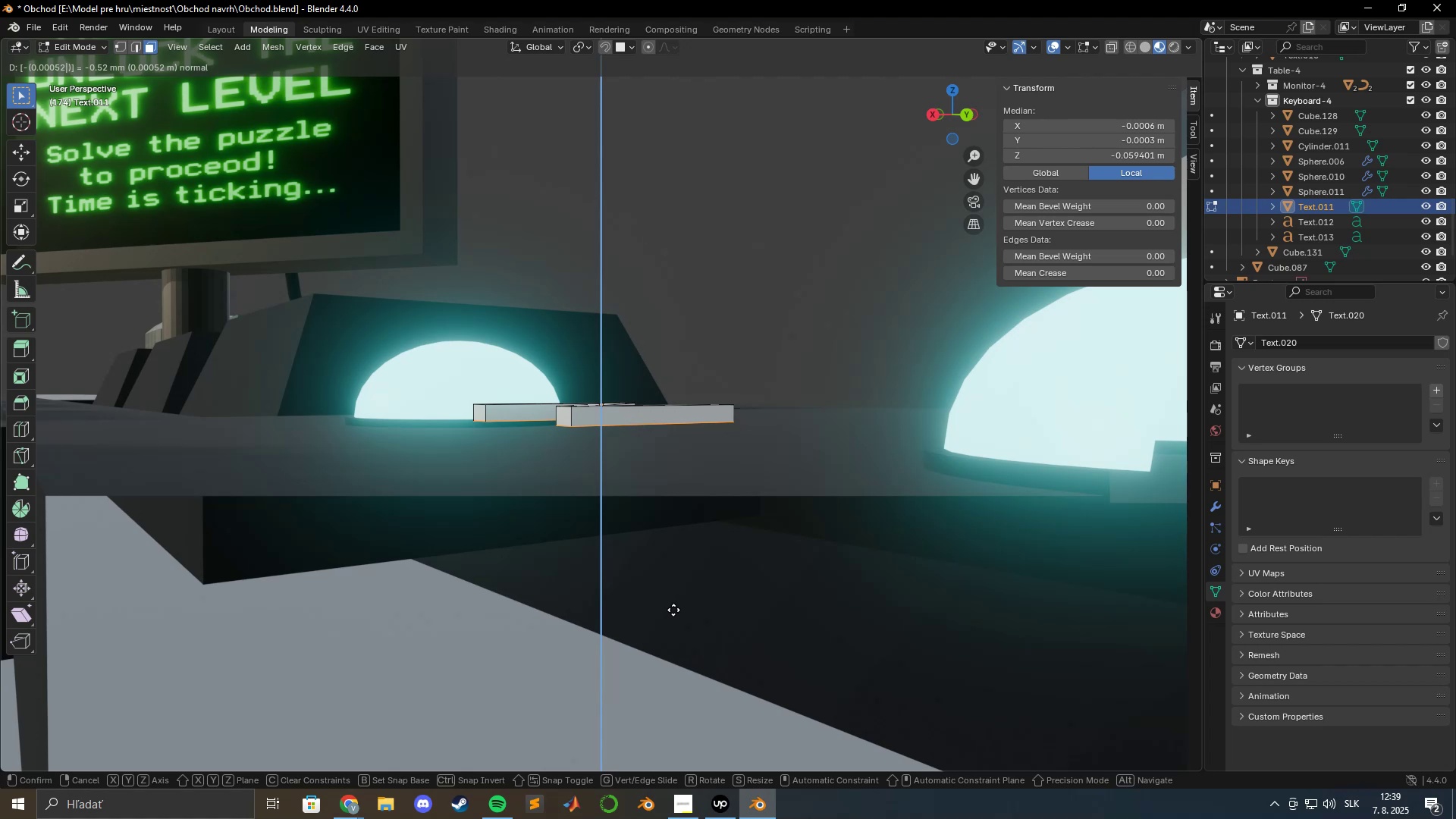 
wait(5.55)
 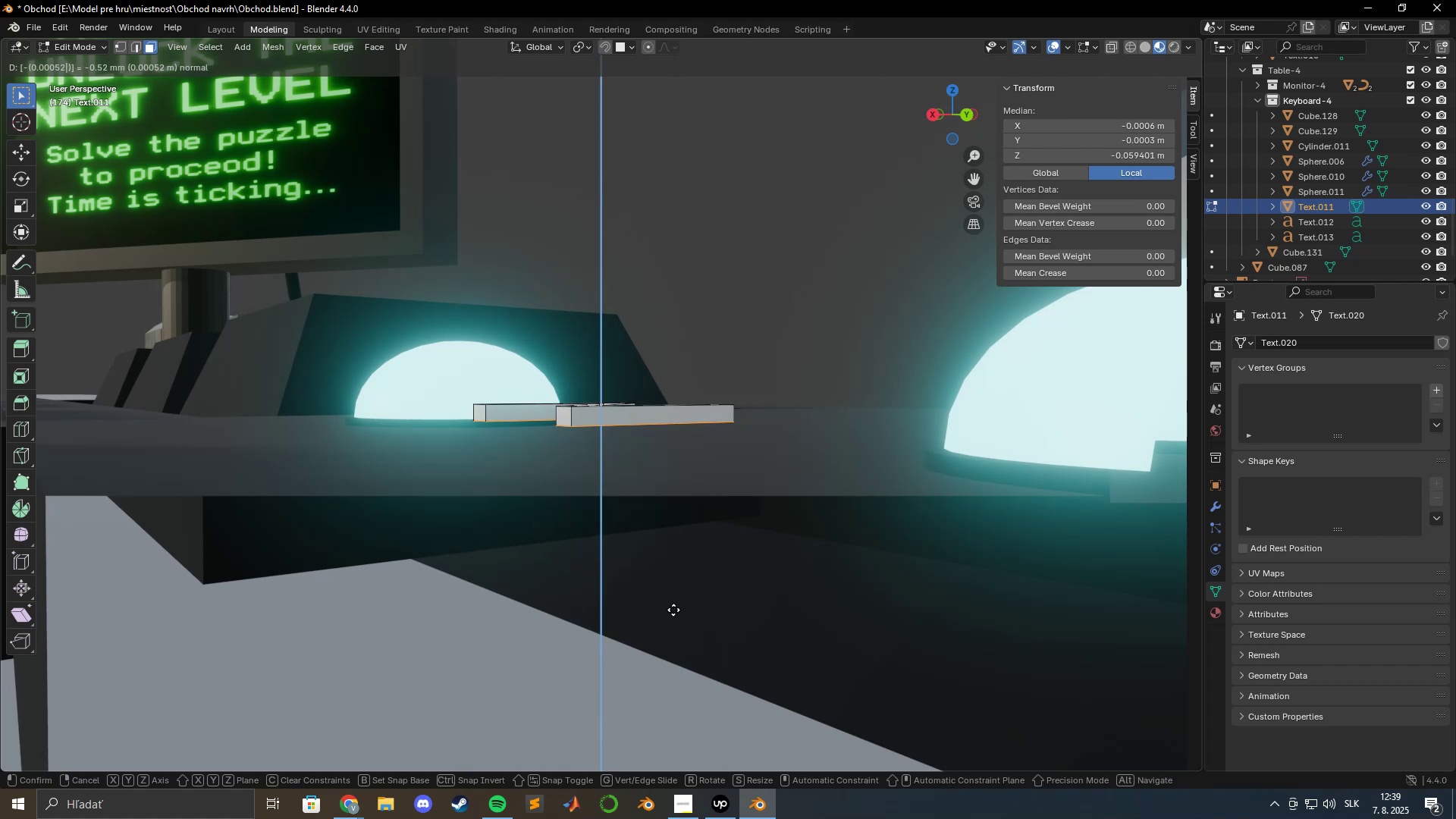 
key(Enter)
 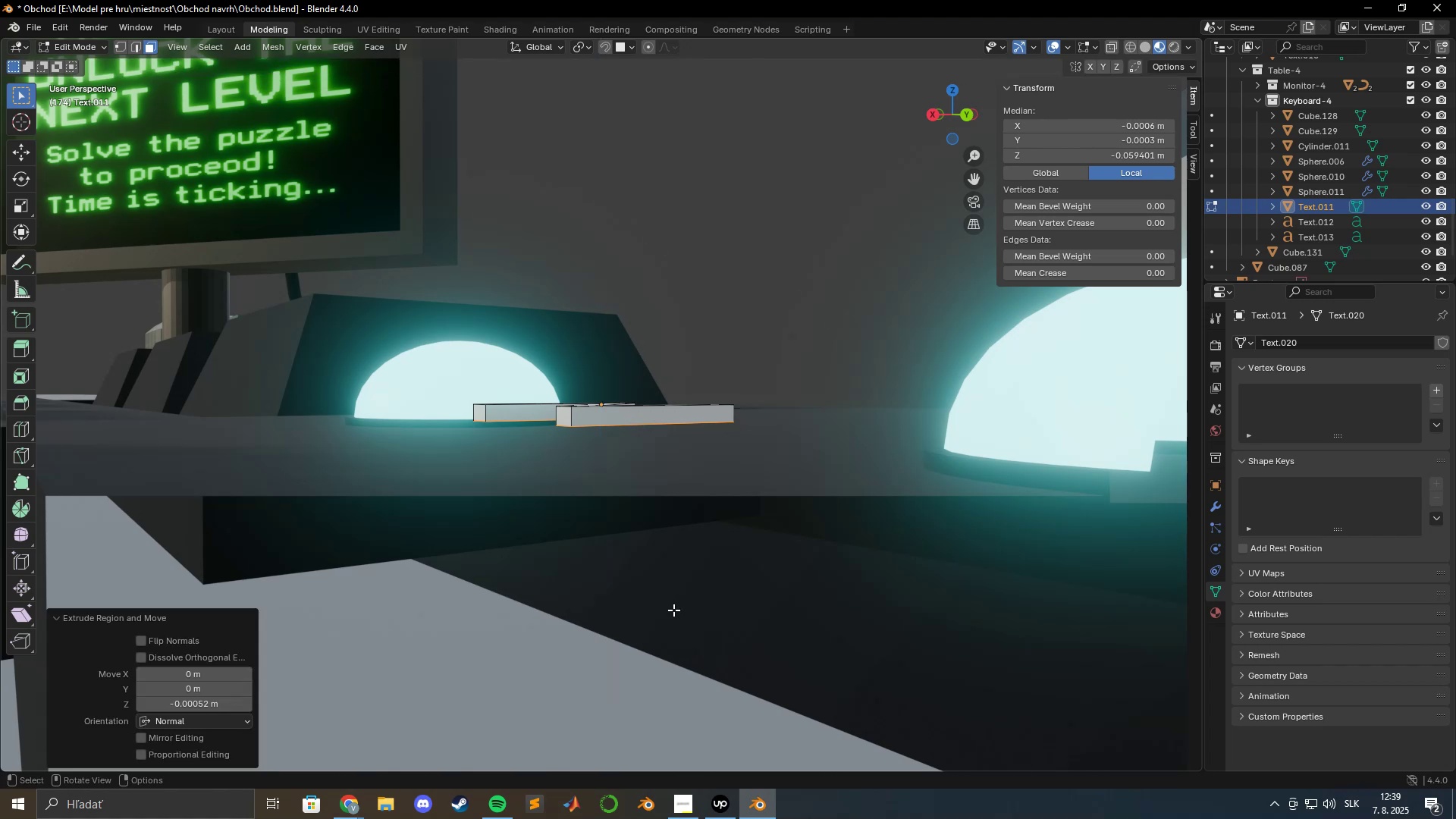 
key(Tab)
 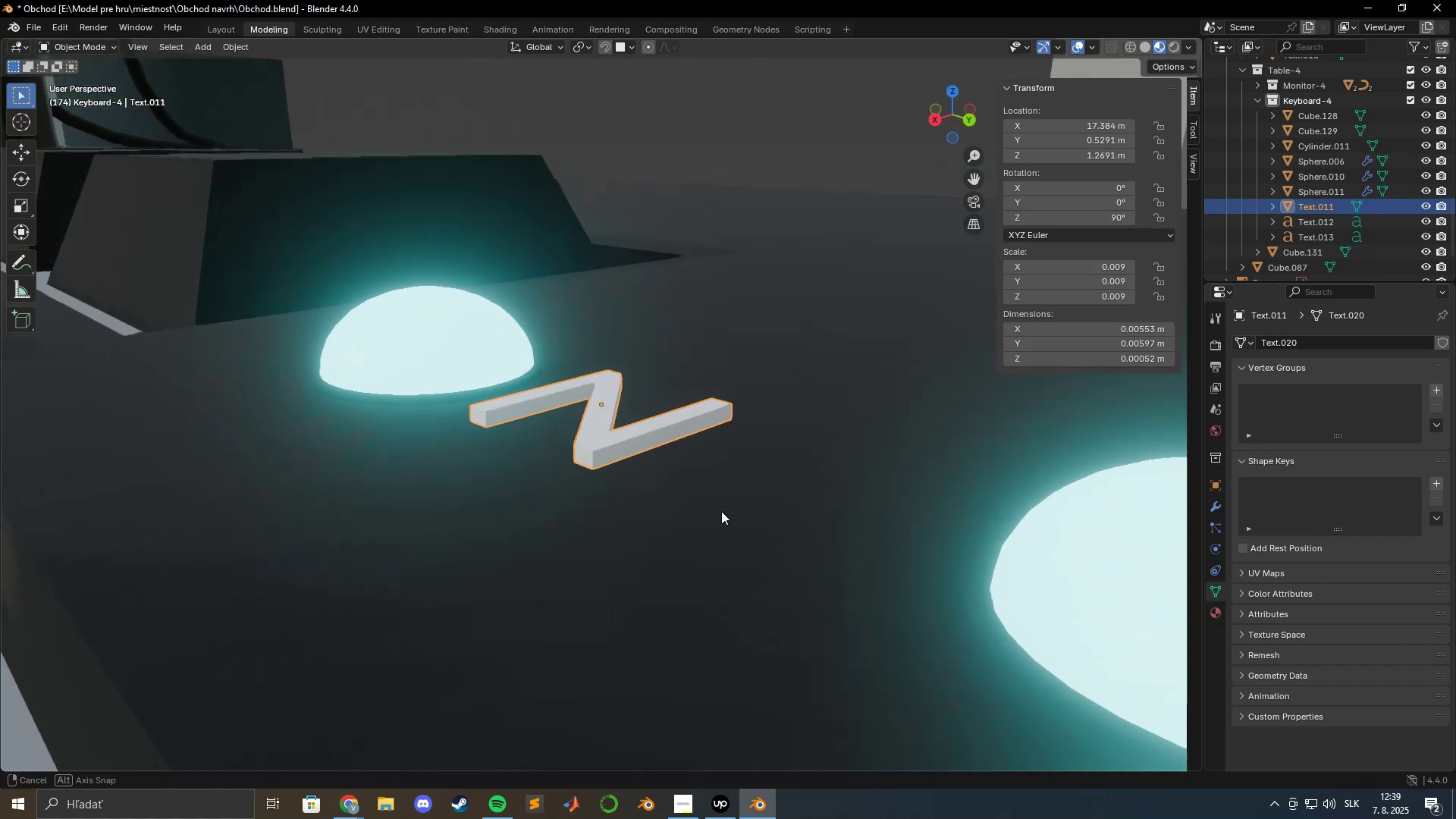 
key(Shift+ShiftLeft)
 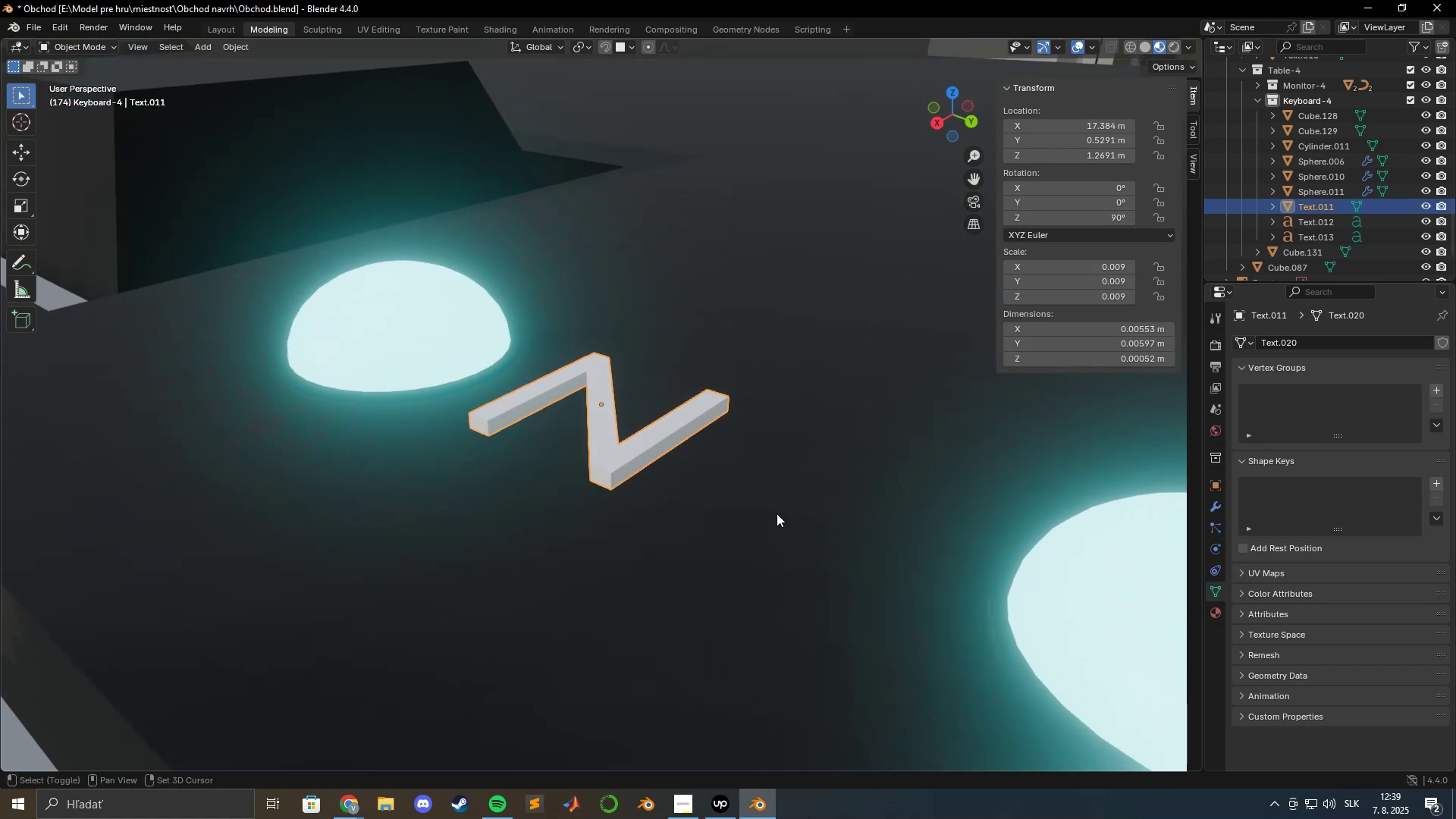 
scroll: coordinate [818, 505], scroll_direction: down, amount: 7.0
 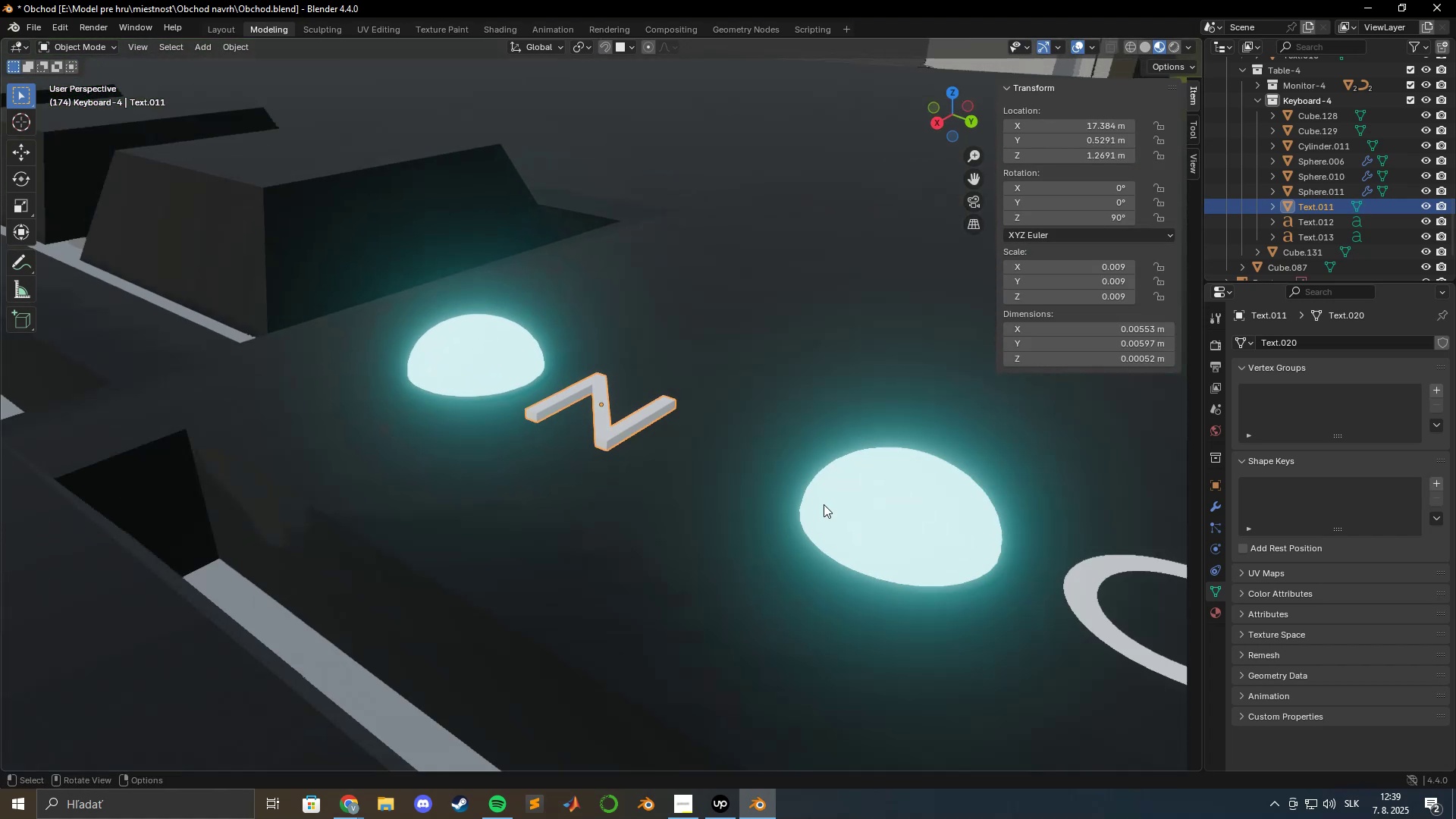 
hold_key(key=ShiftLeft, duration=0.5)
 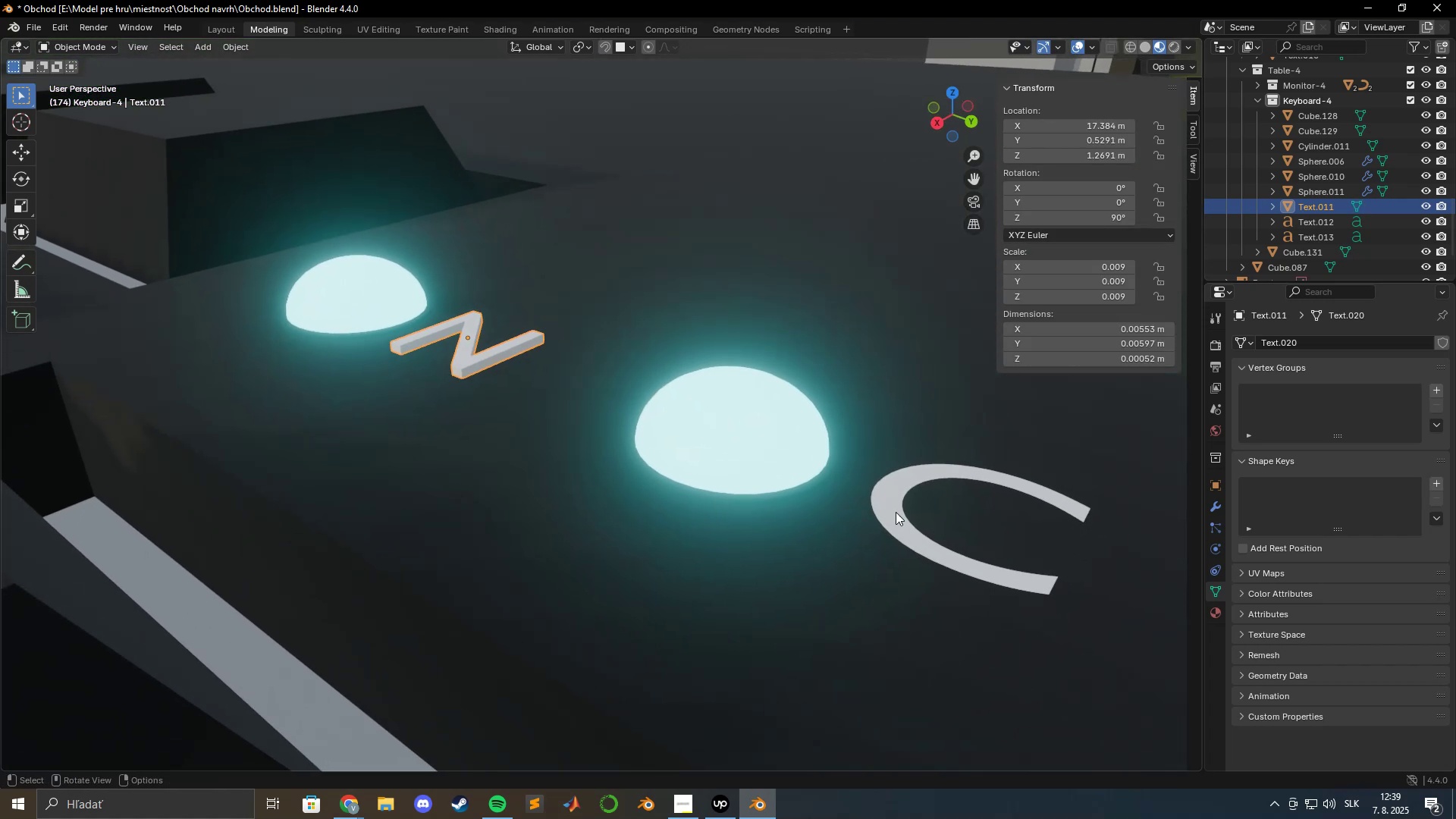 
left_click([896, 512])
 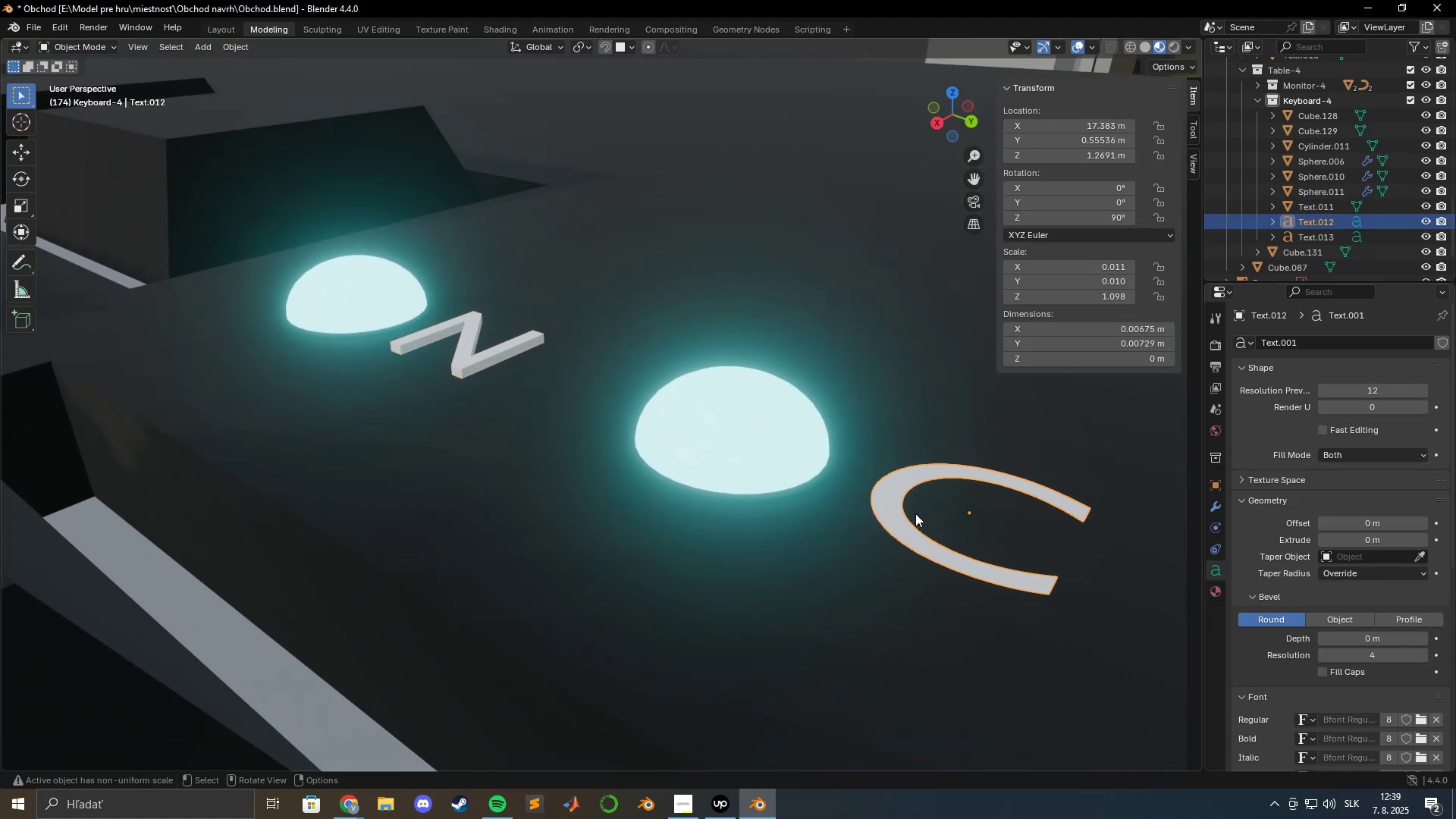 
key(Tab)
 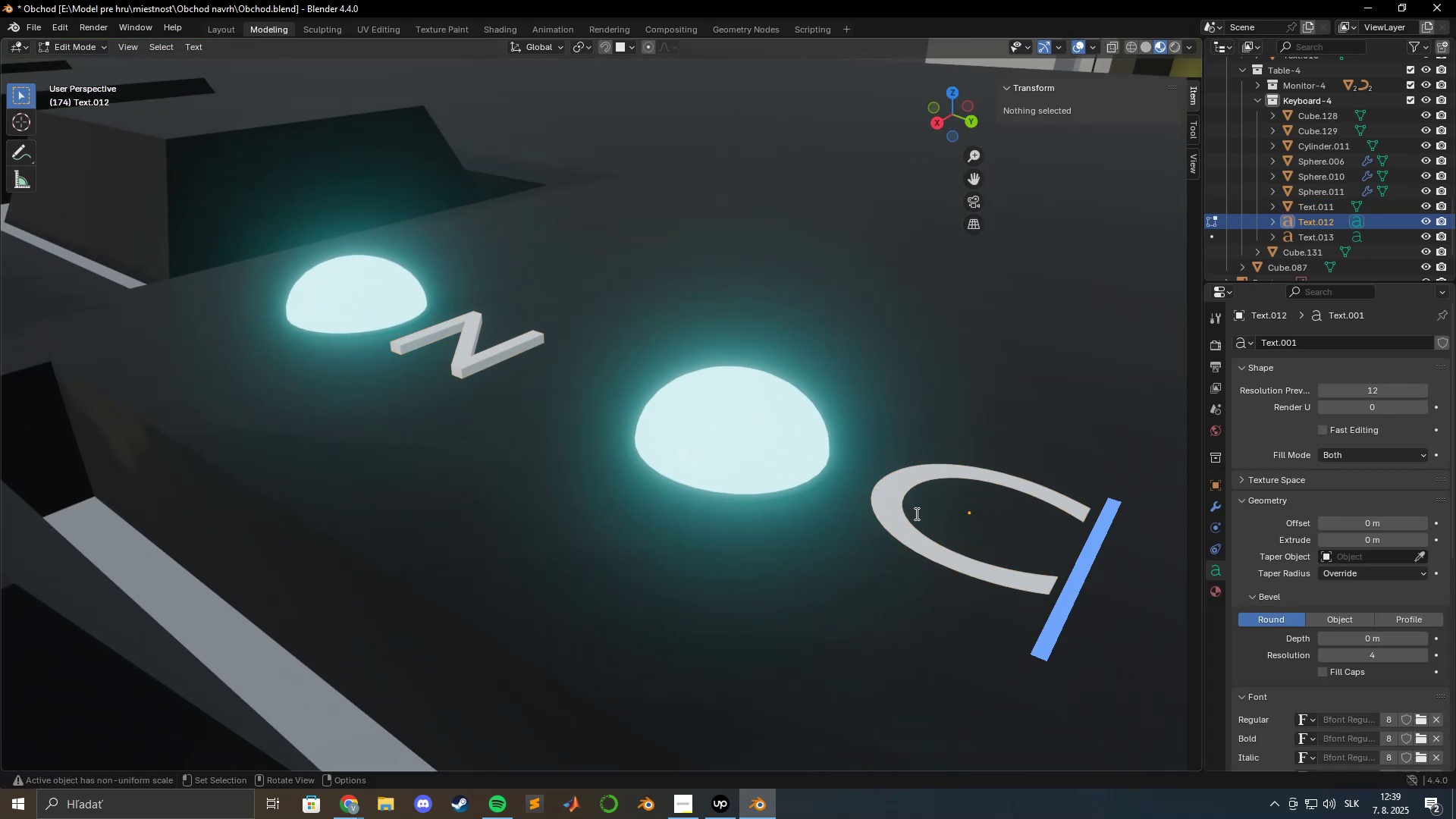 
key(Tab)
 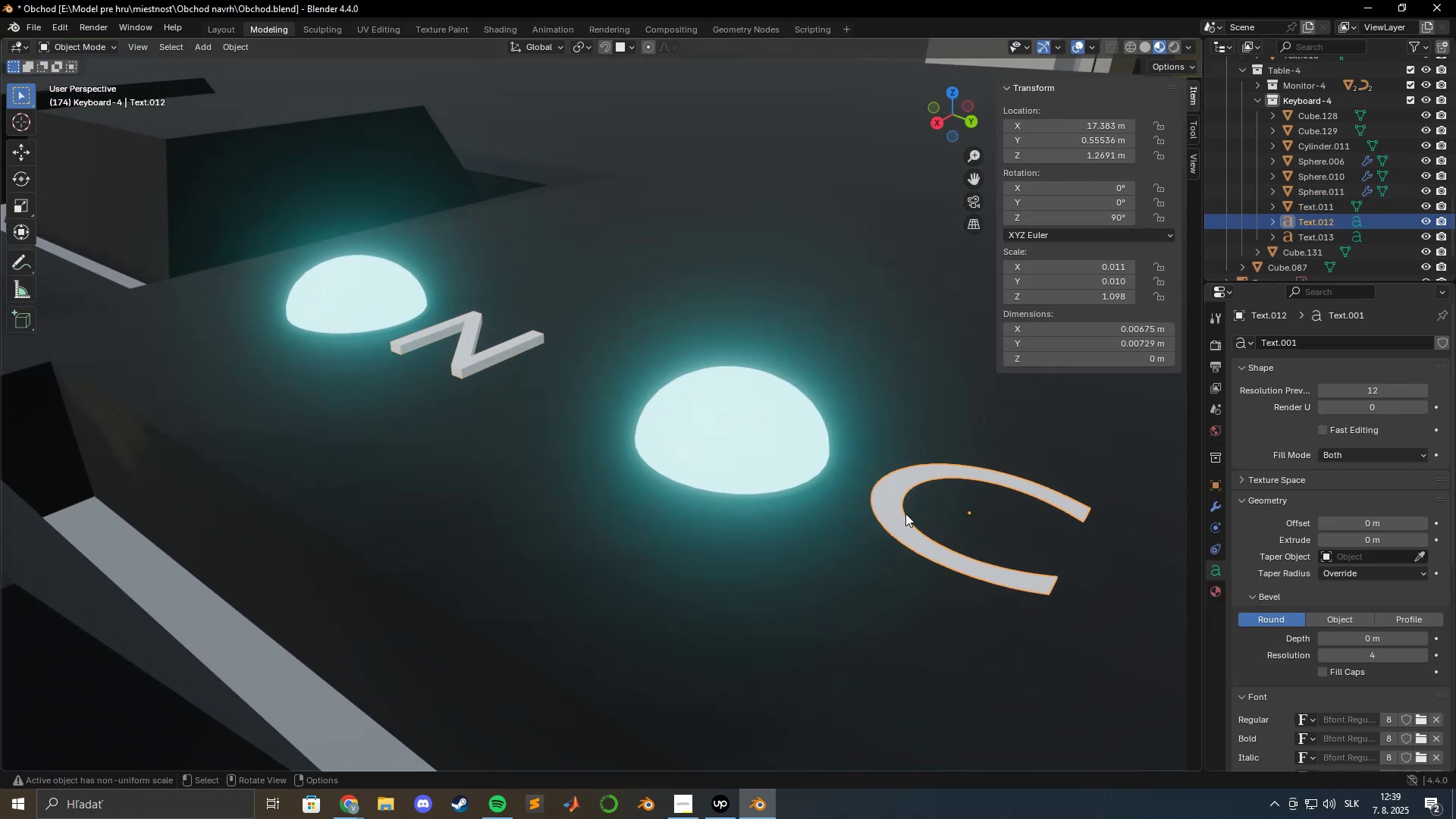 
right_click([886, 510])
 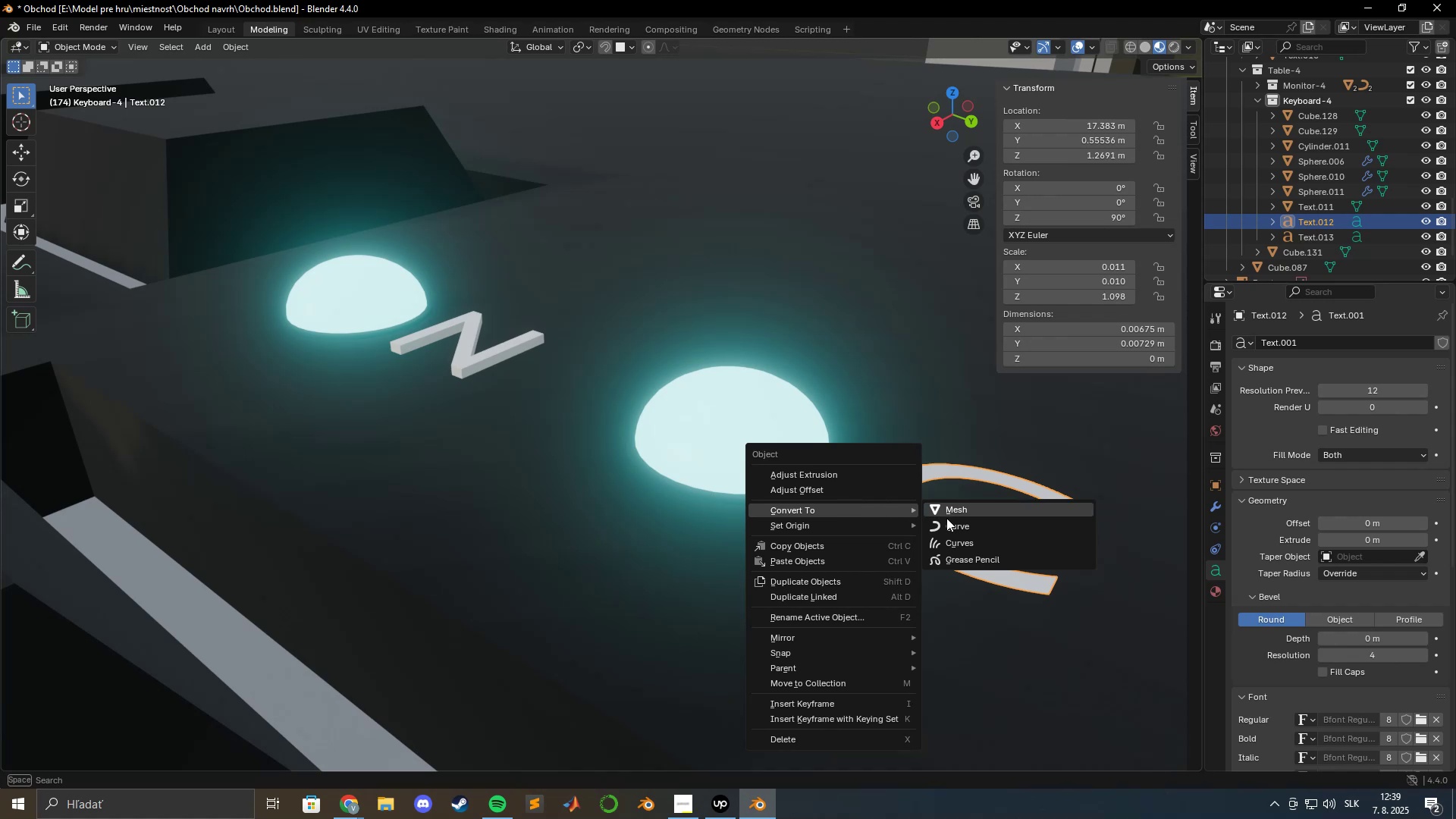 
left_click([947, 516])
 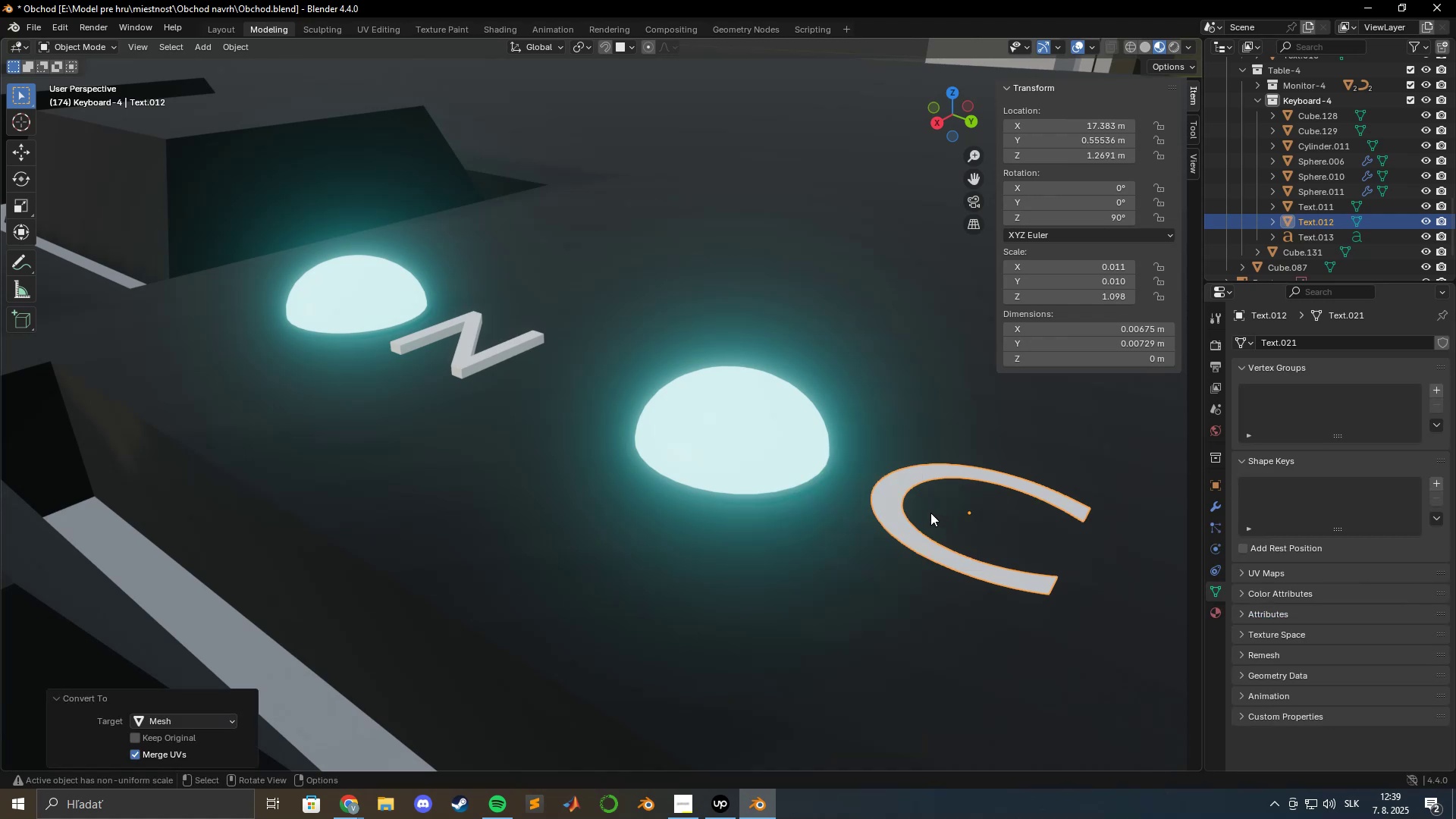 
key(Tab)
type(ae-0.00052)
 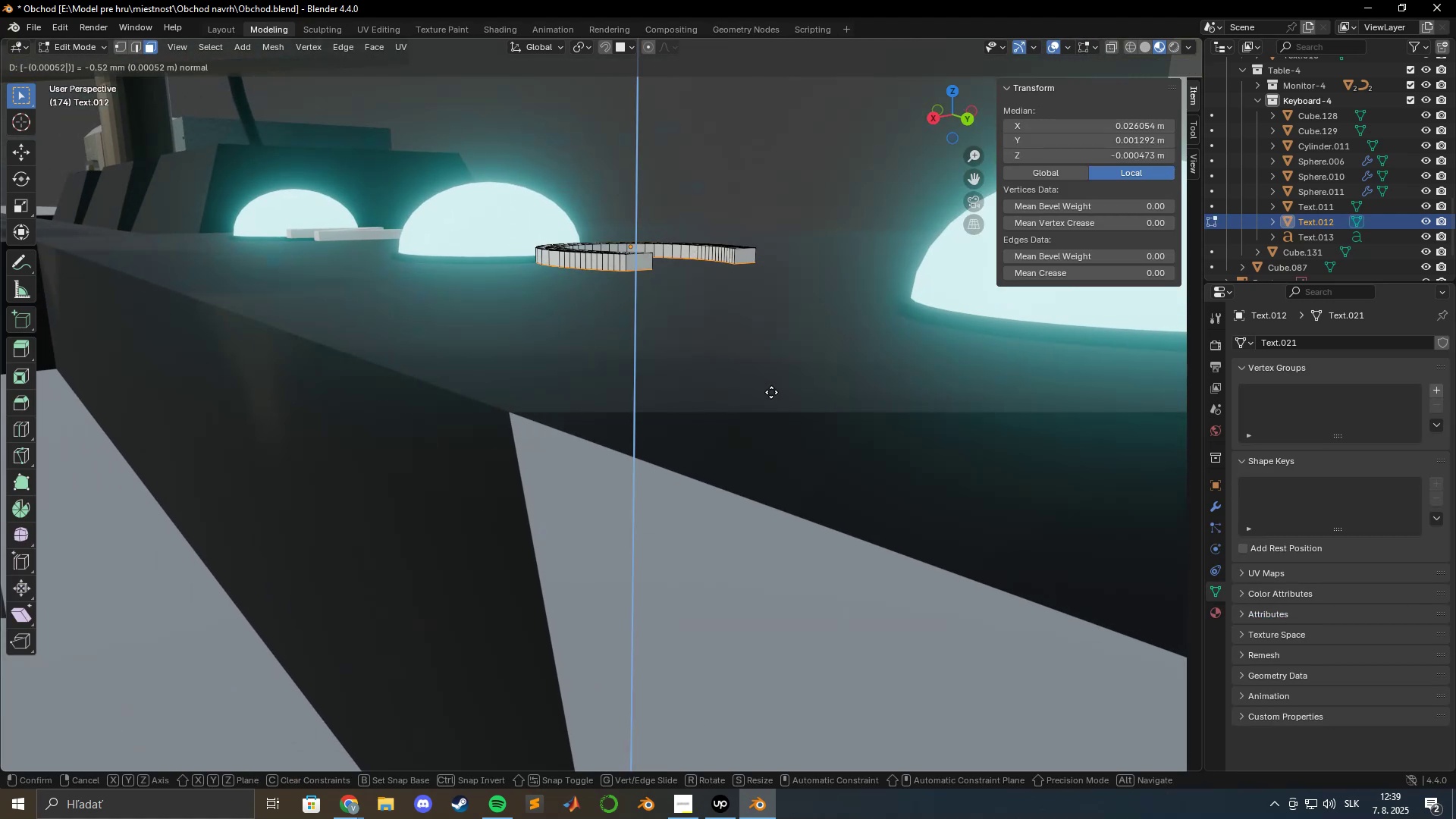 
key(Enter)
 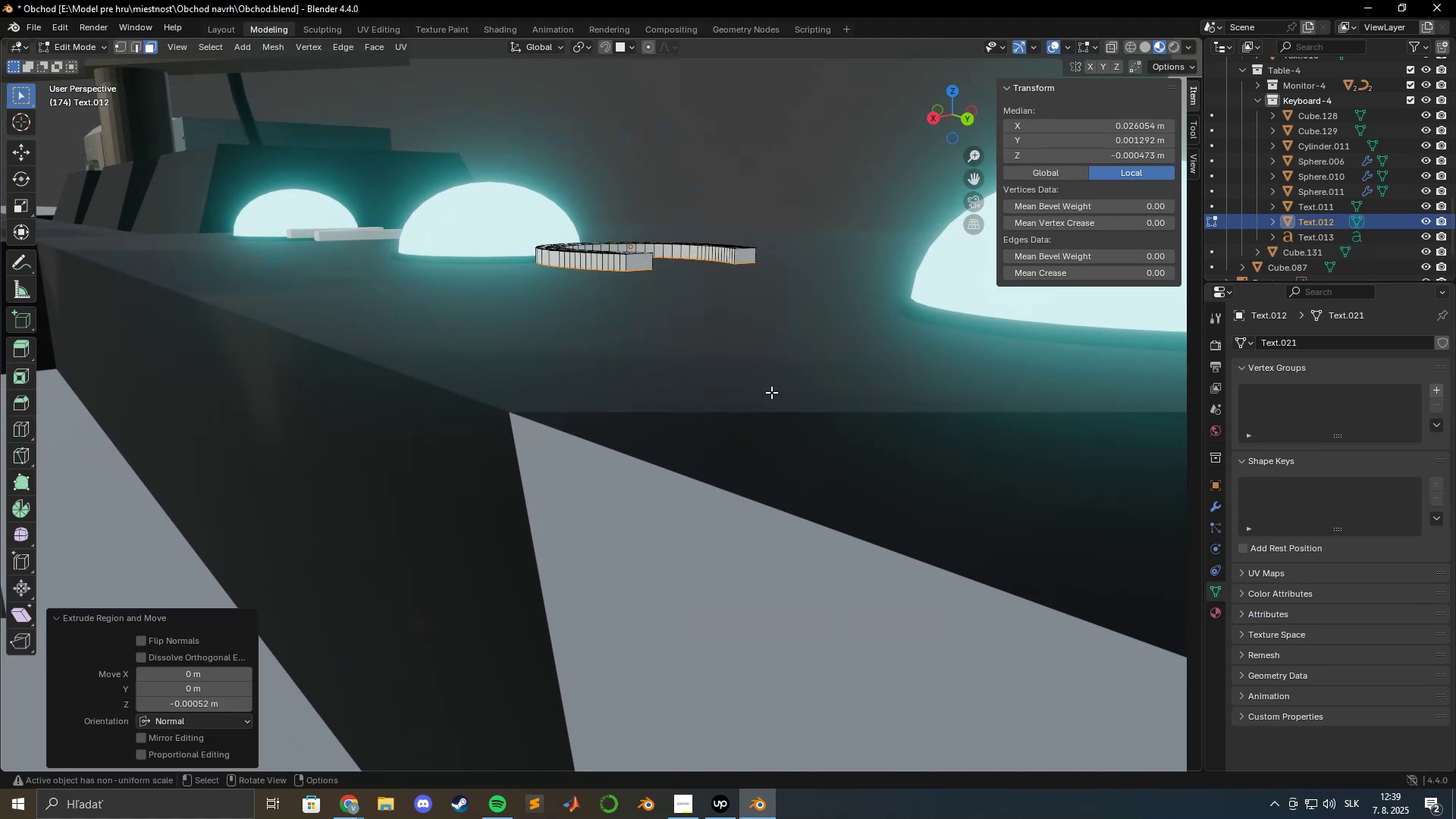 
key(Tab)
 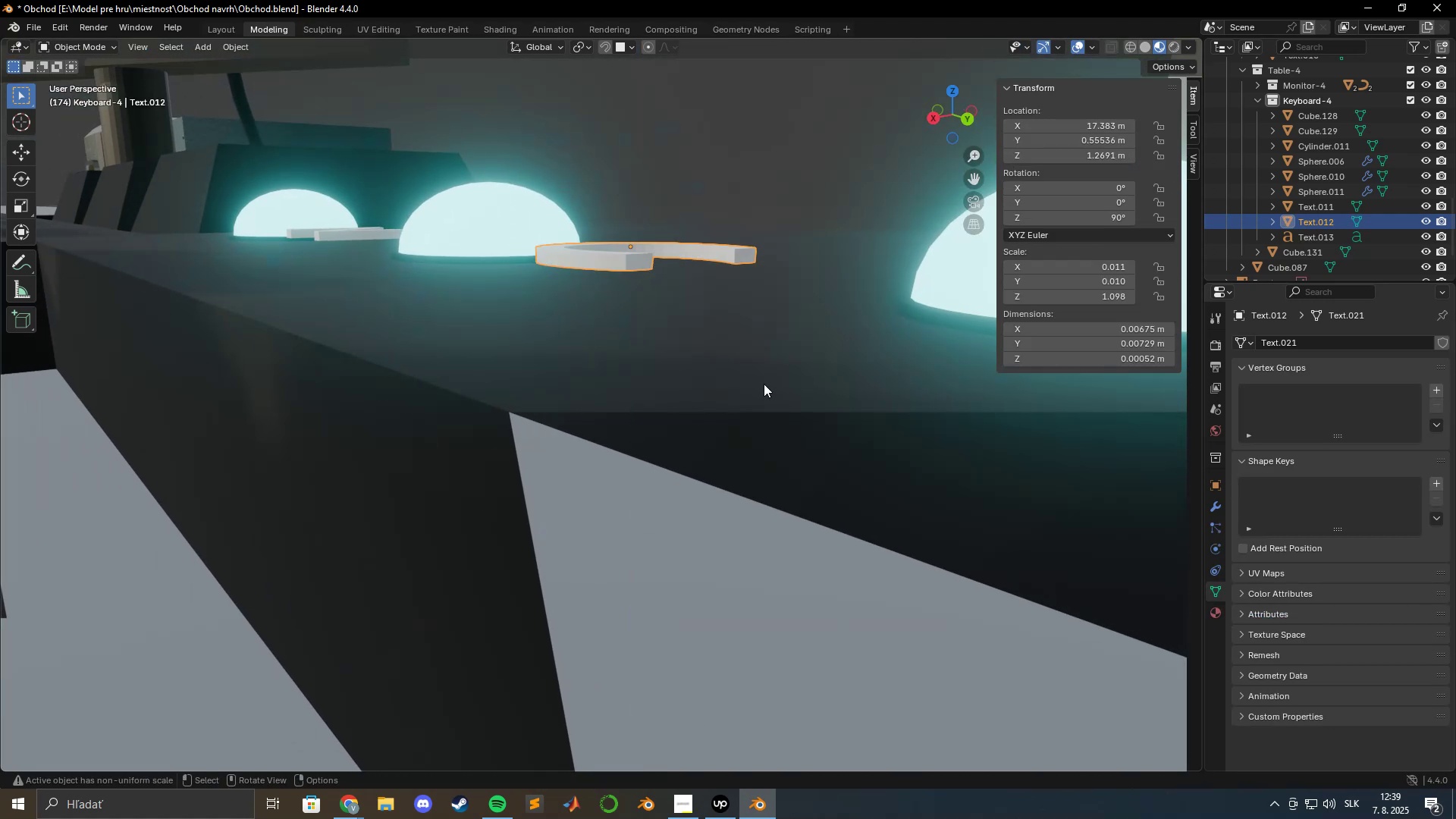 
scroll: coordinate [746, 364], scroll_direction: down, amount: 3.0
 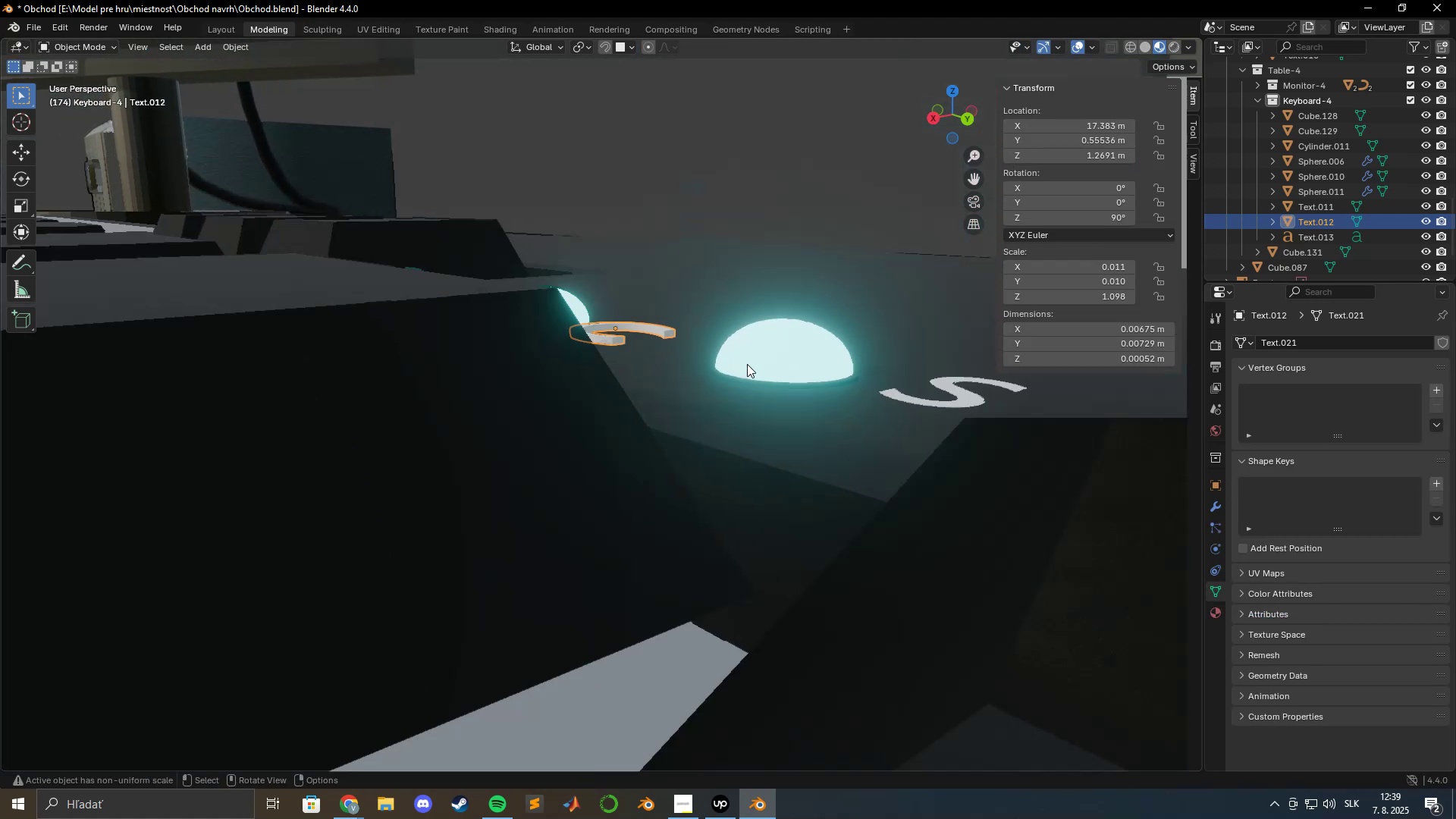 
hold_key(key=ShiftLeft, duration=0.86)
 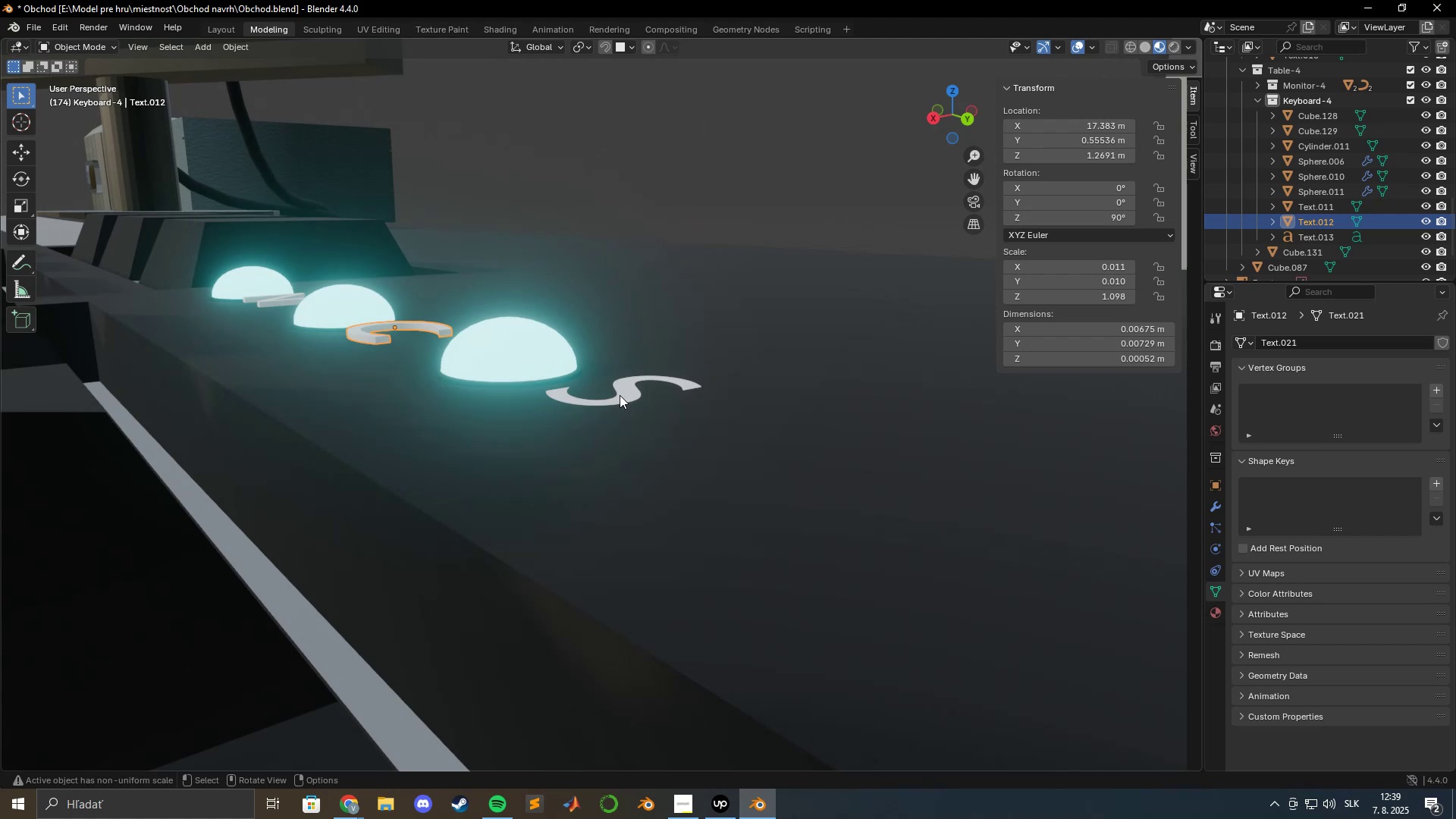 
left_click([624, 396])
 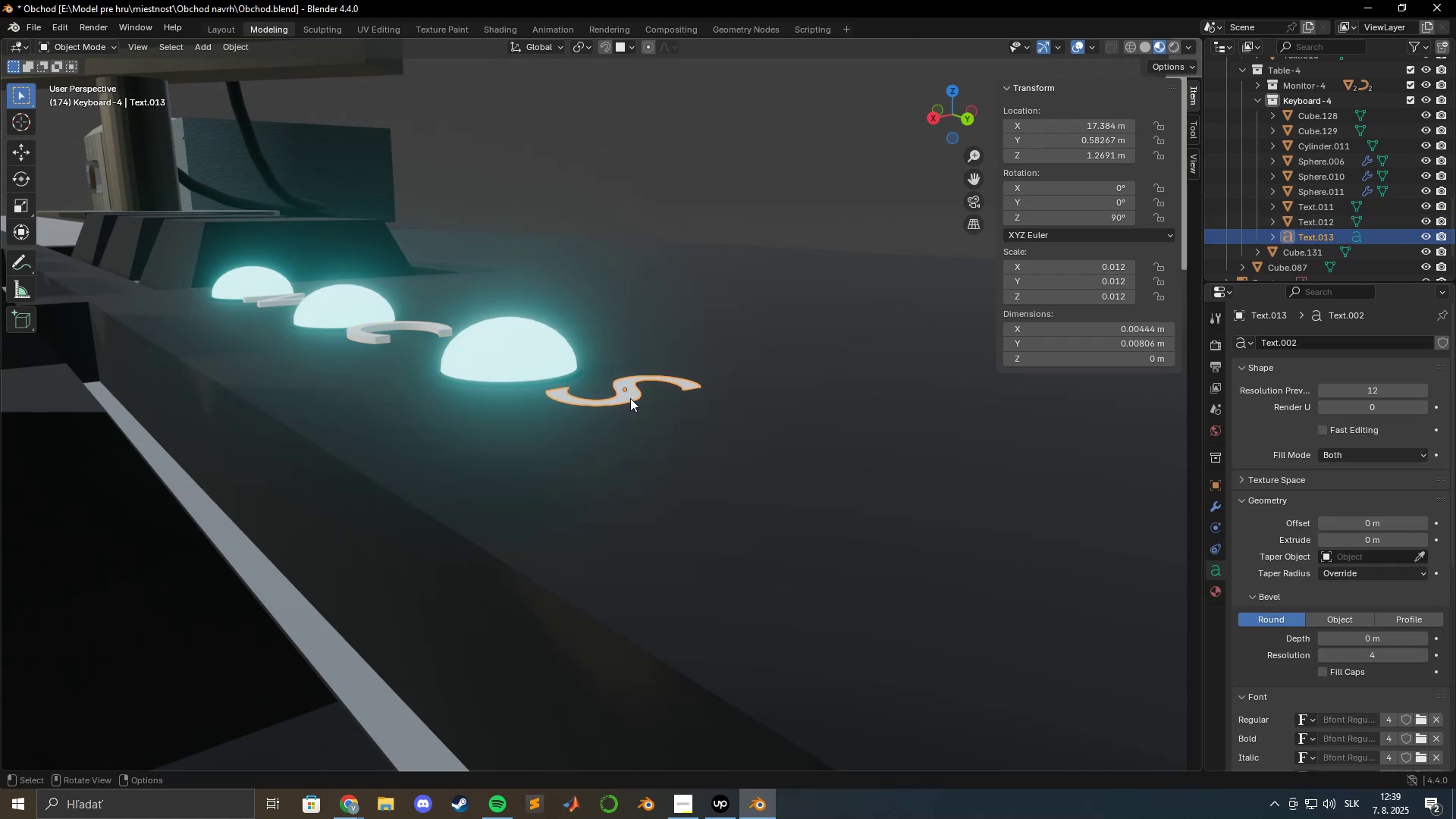 
right_click([626, 391])
 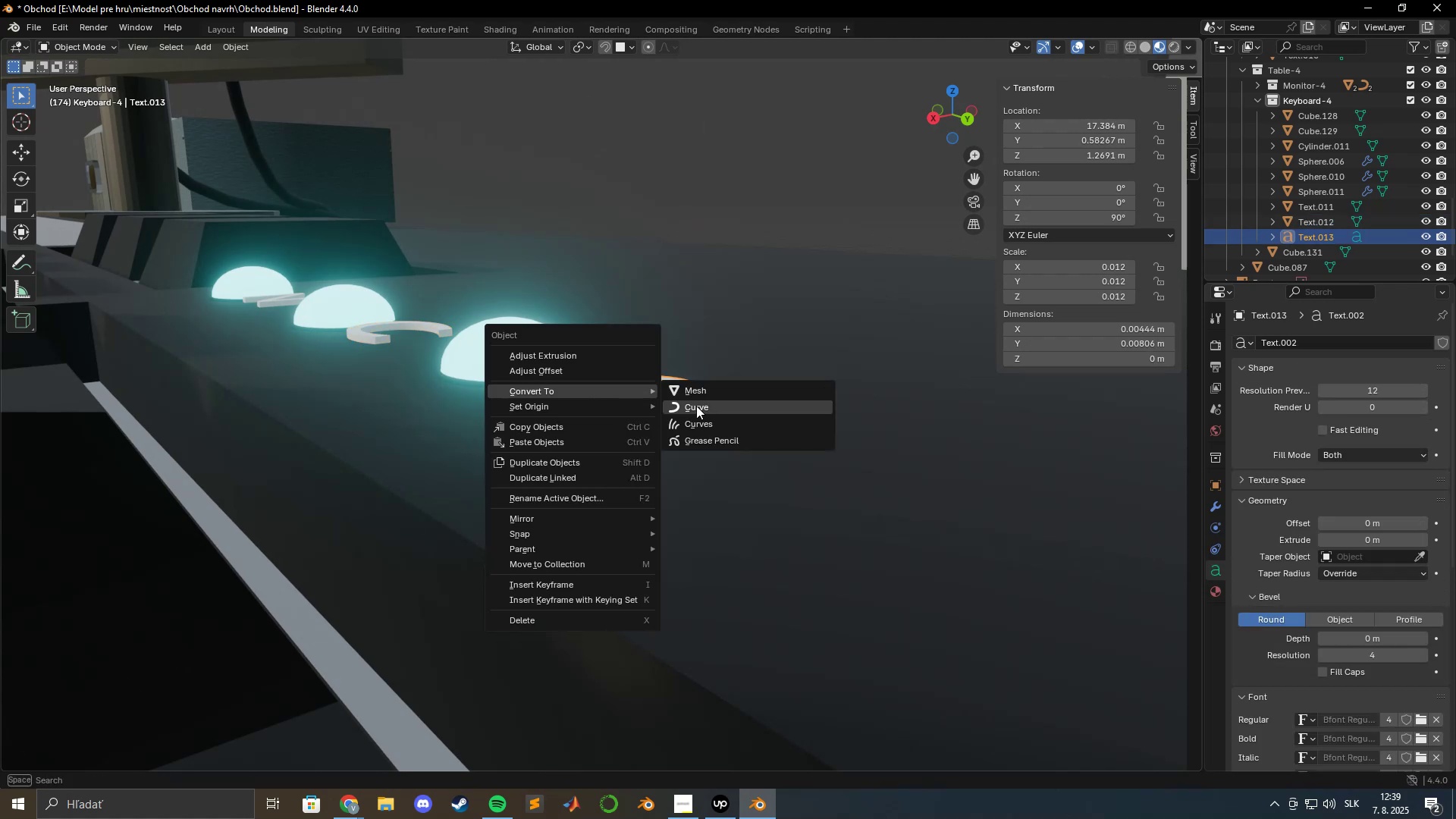 
left_click([697, 391])
 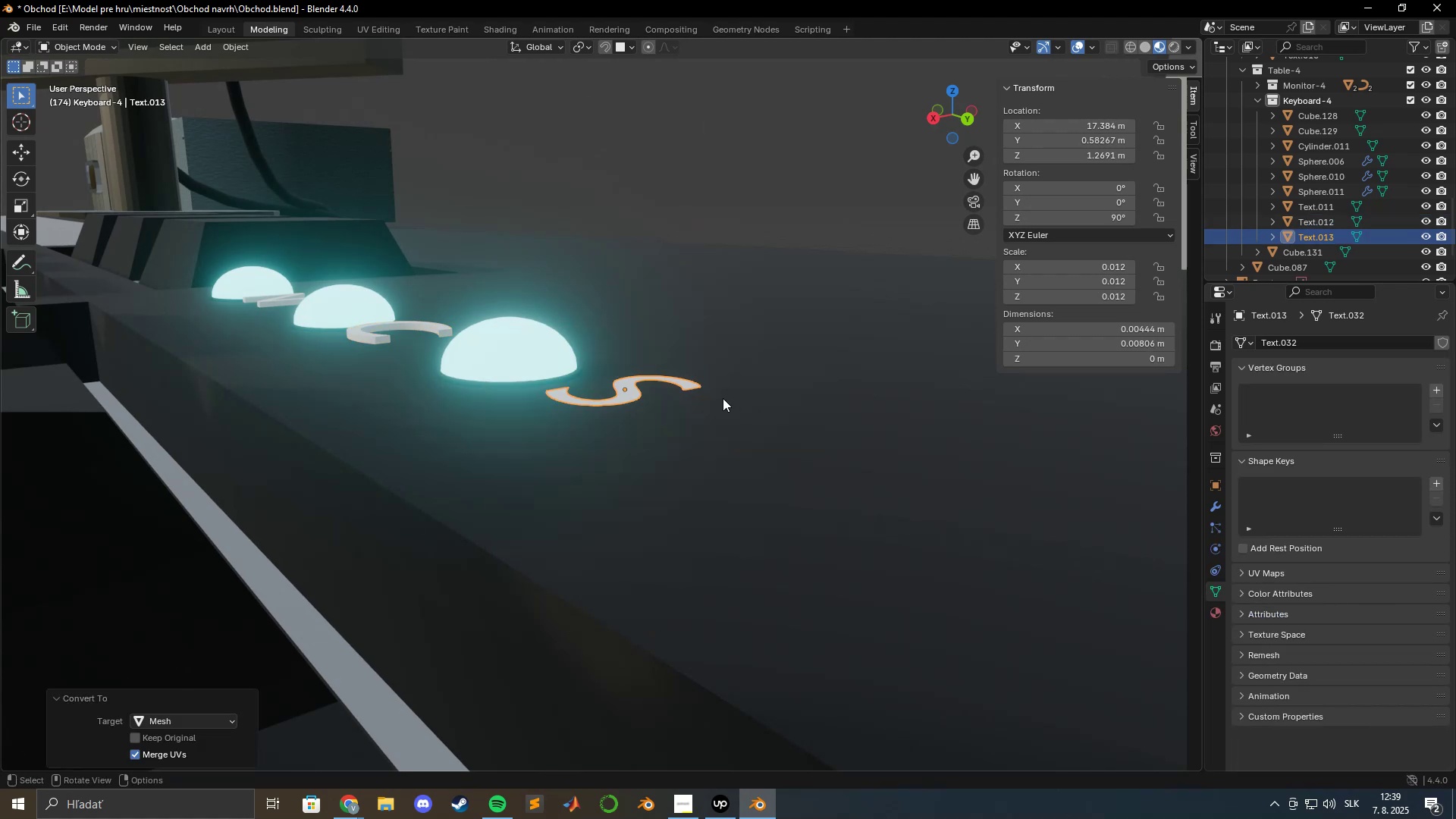 
key(Tab)
type(ae-0.00052)
 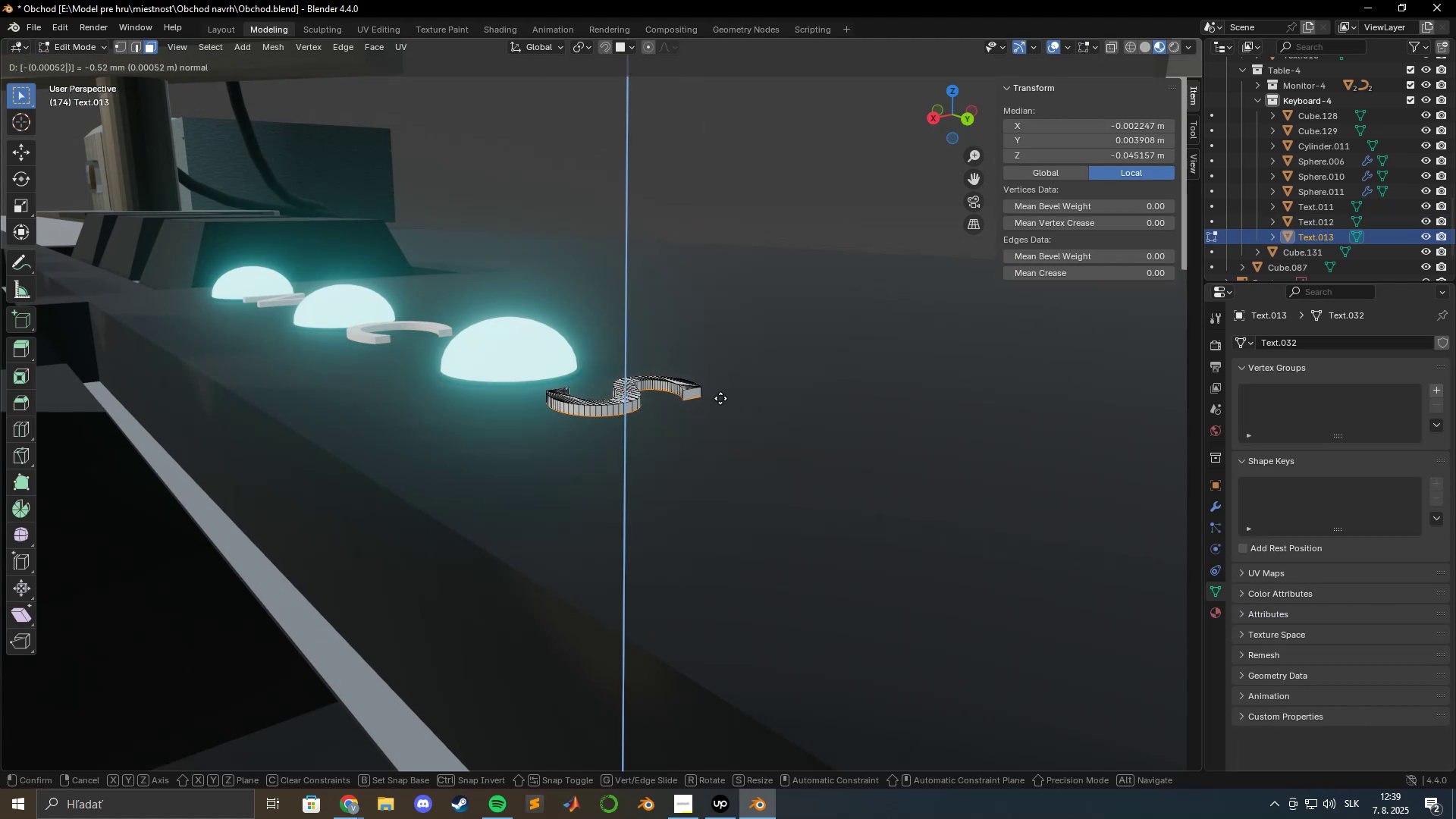 
key(Enter)
 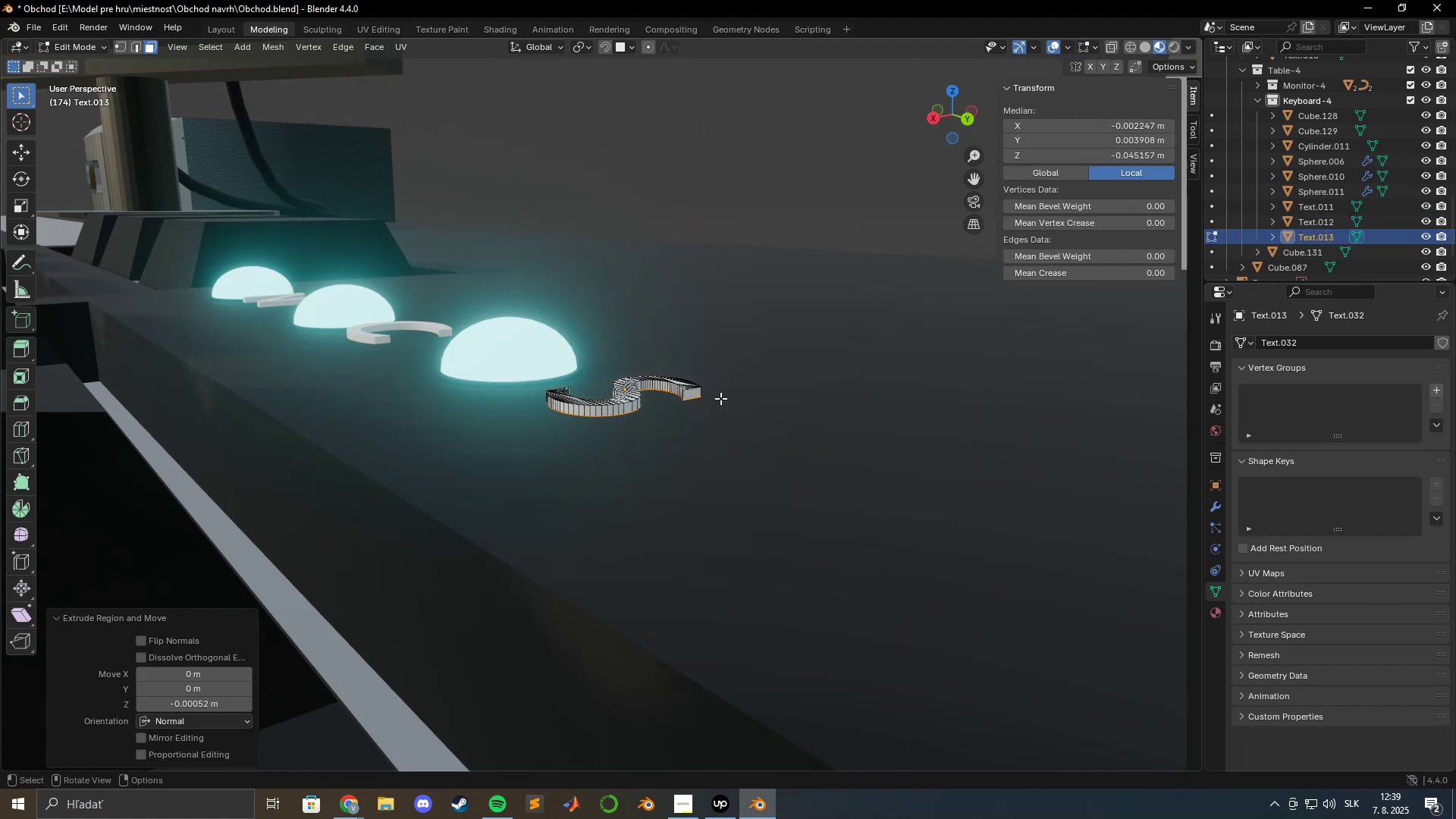 
key(Tab)
 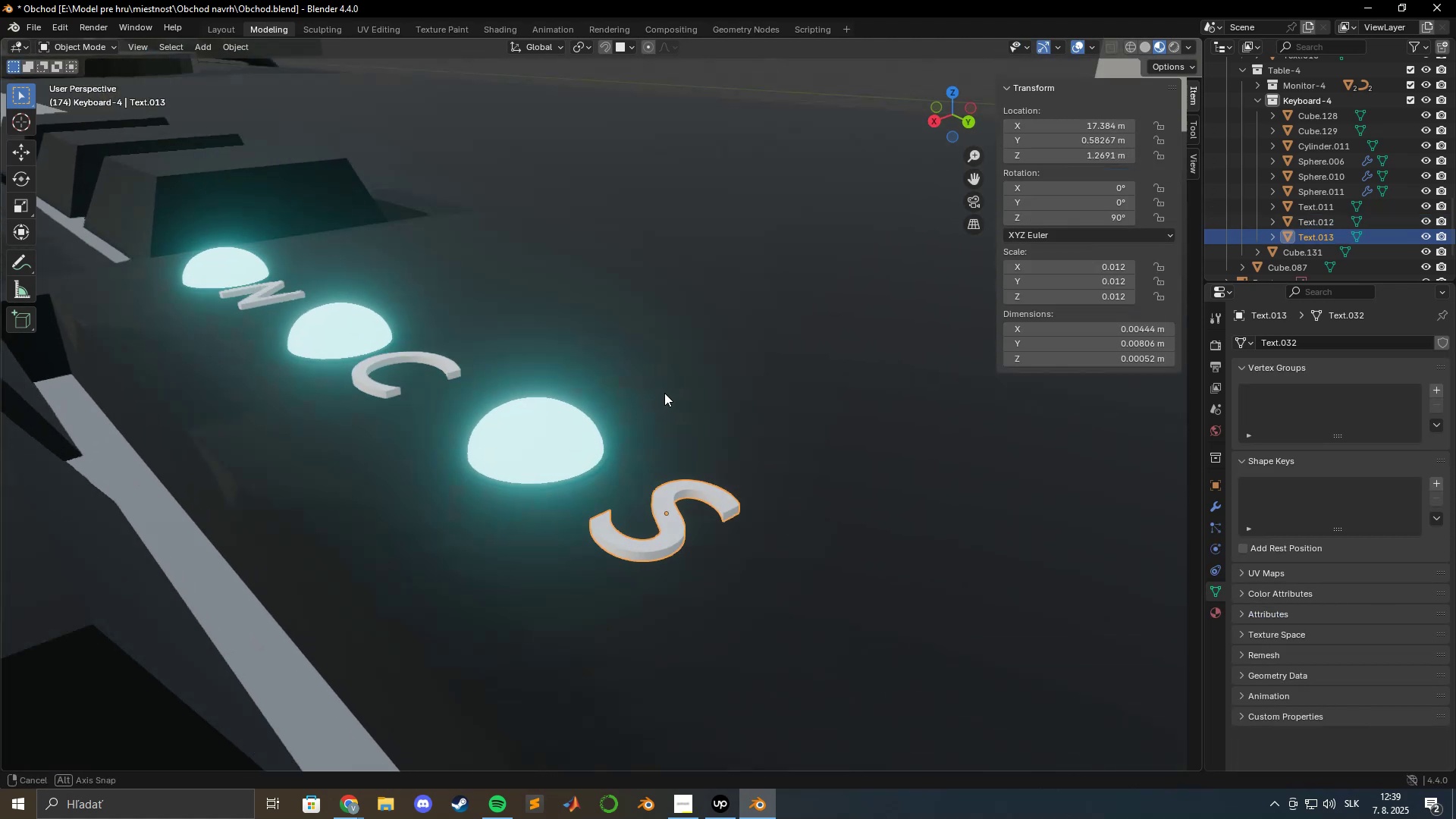 
hold_key(key=ShiftLeft, duration=0.48)
 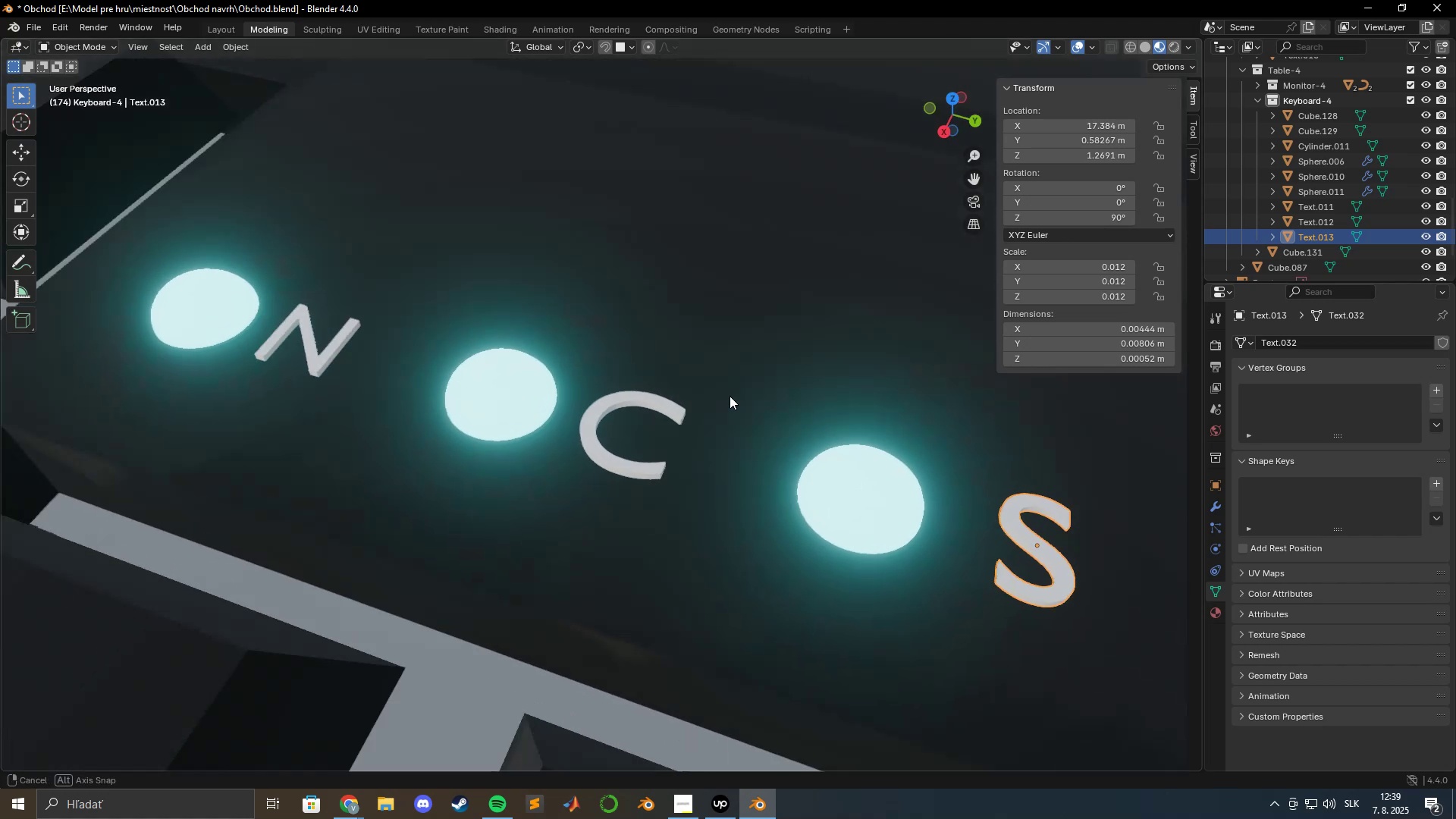 
hold_key(key=ShiftLeft, duration=0.59)
 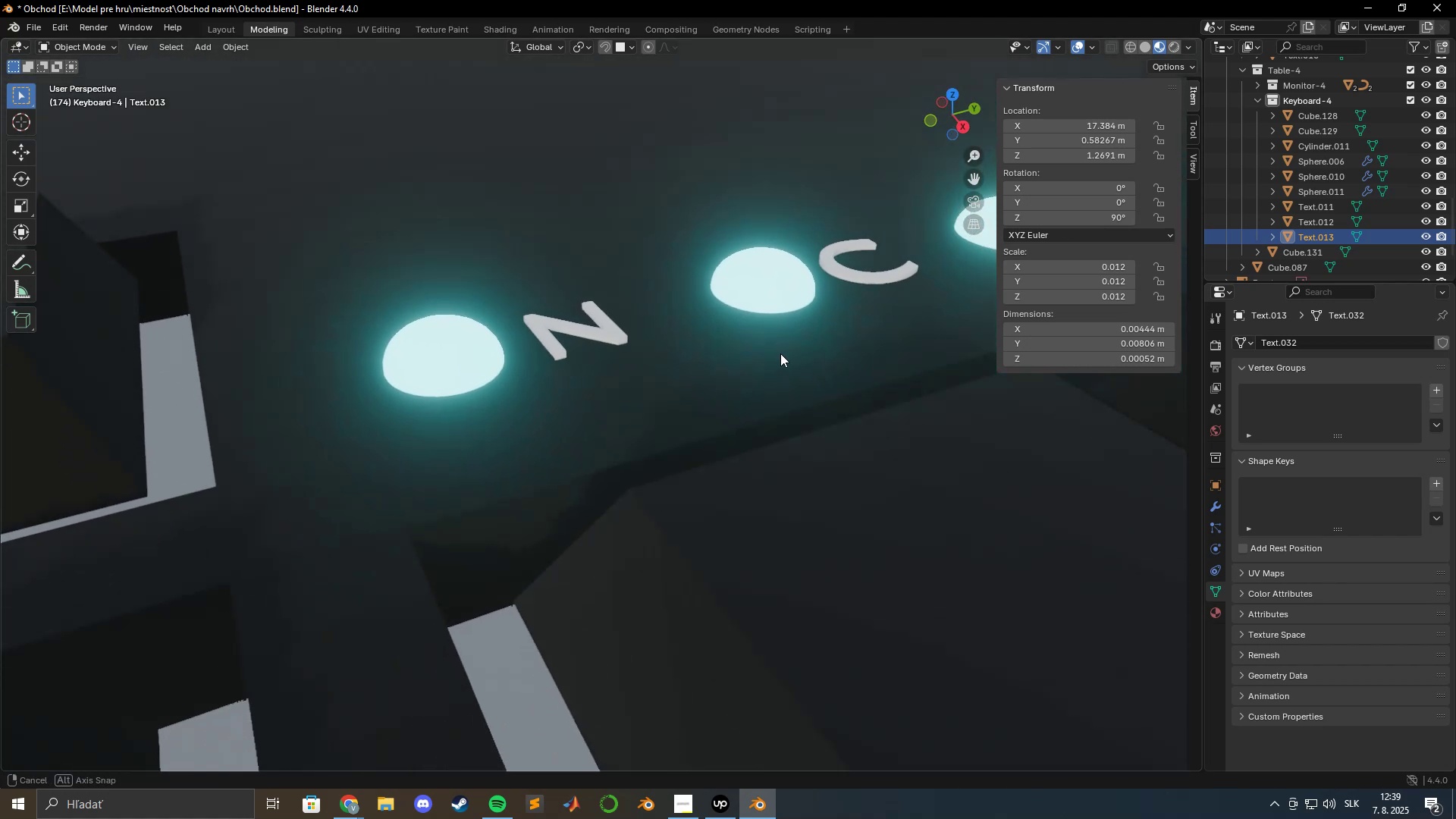 
hold_key(key=ShiftLeft, duration=0.45)
 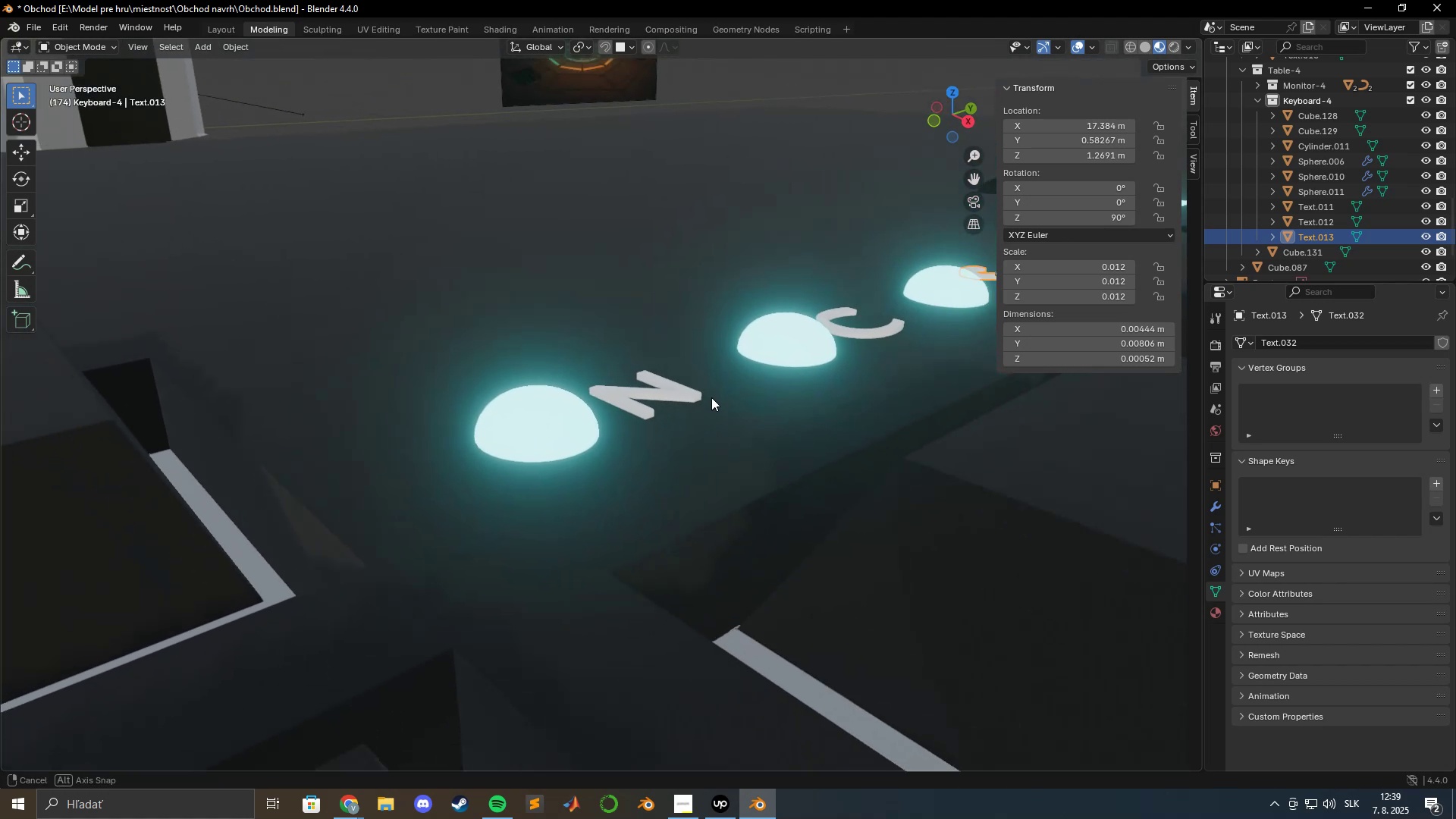 
scroll: coordinate [712, 403], scroll_direction: up, amount: 3.0
 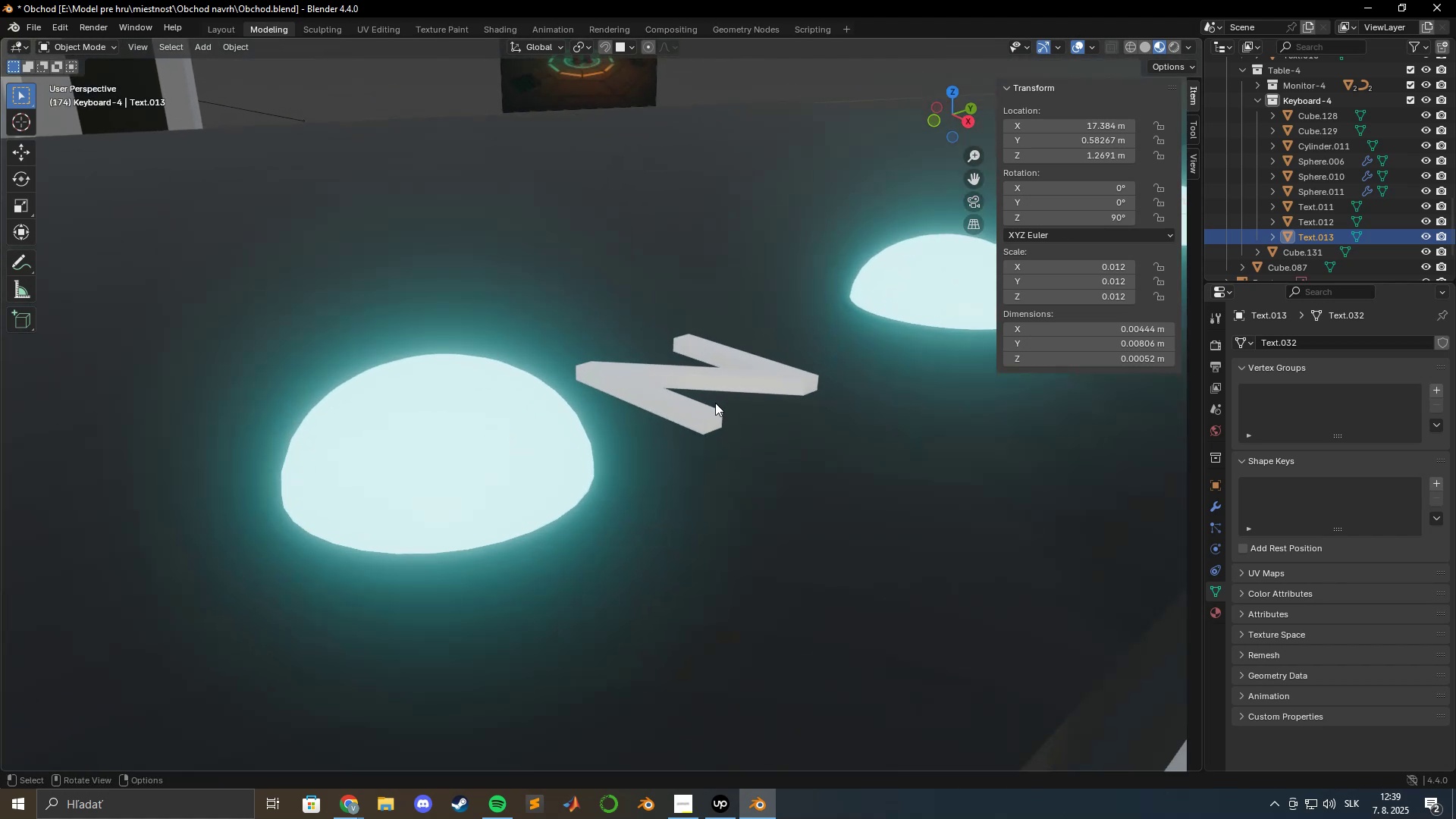 
hold_key(key=ShiftLeft, duration=0.39)
 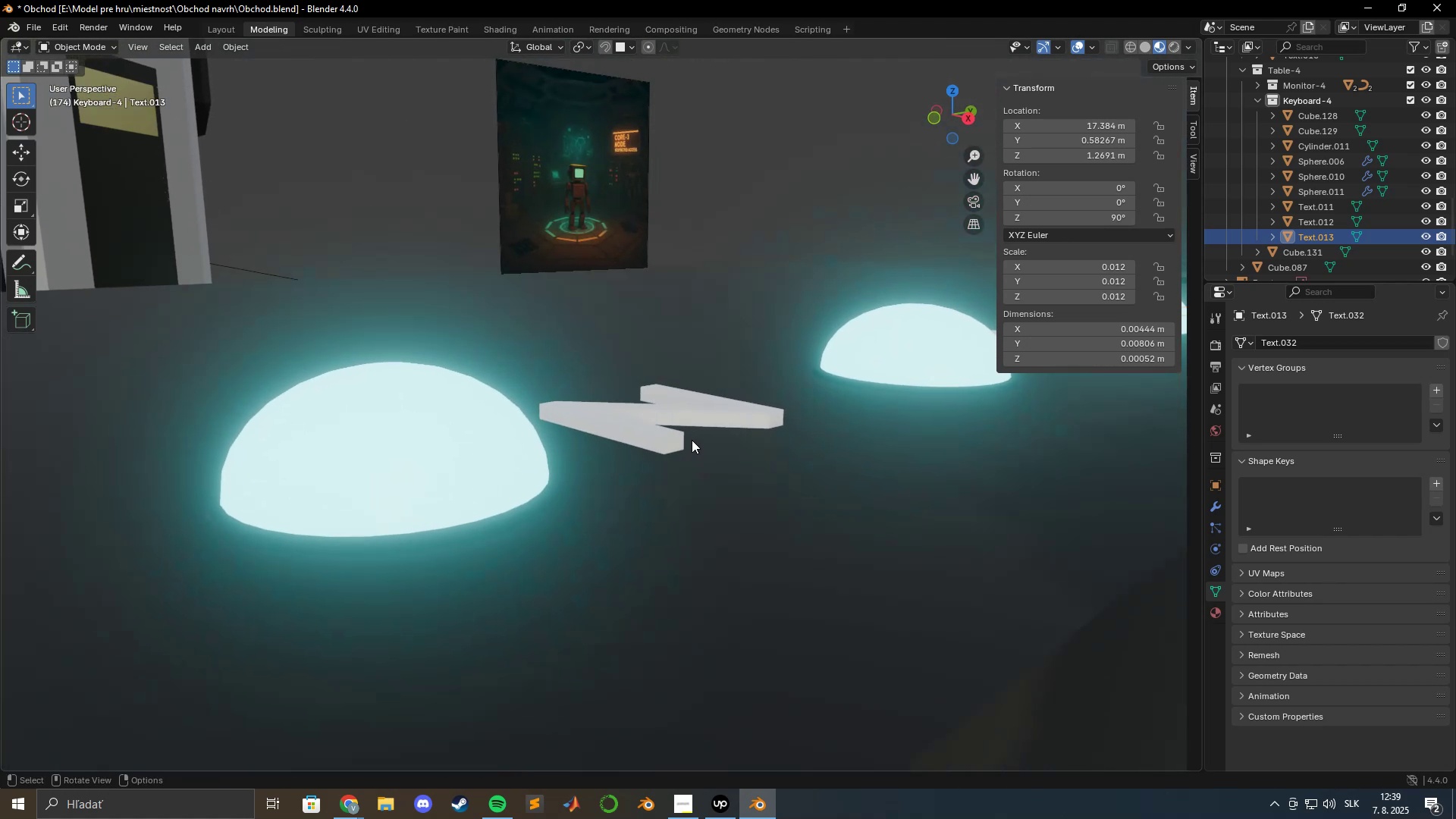 
left_click([669, 416])
 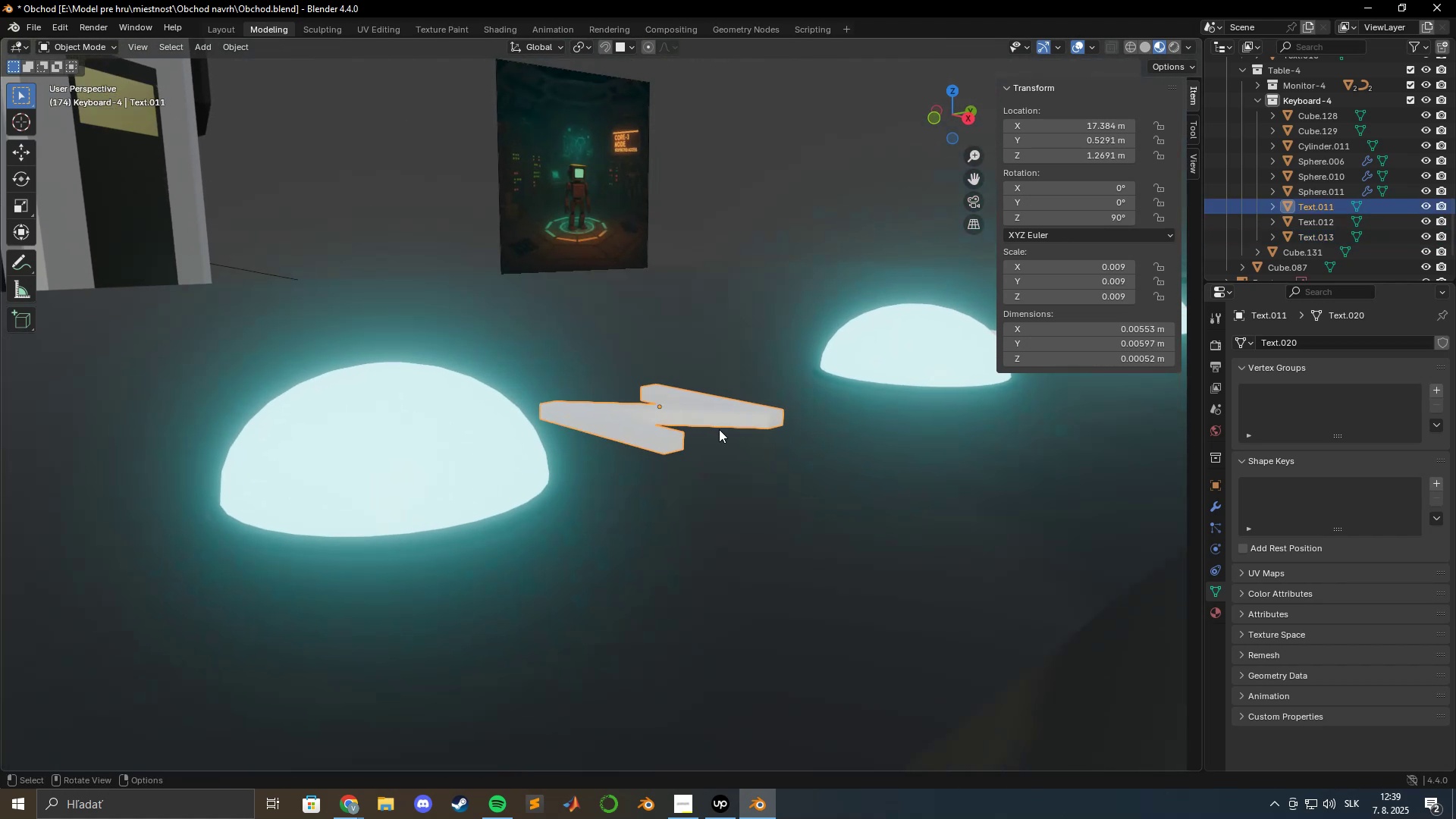 
mouse_move([723, 416])
 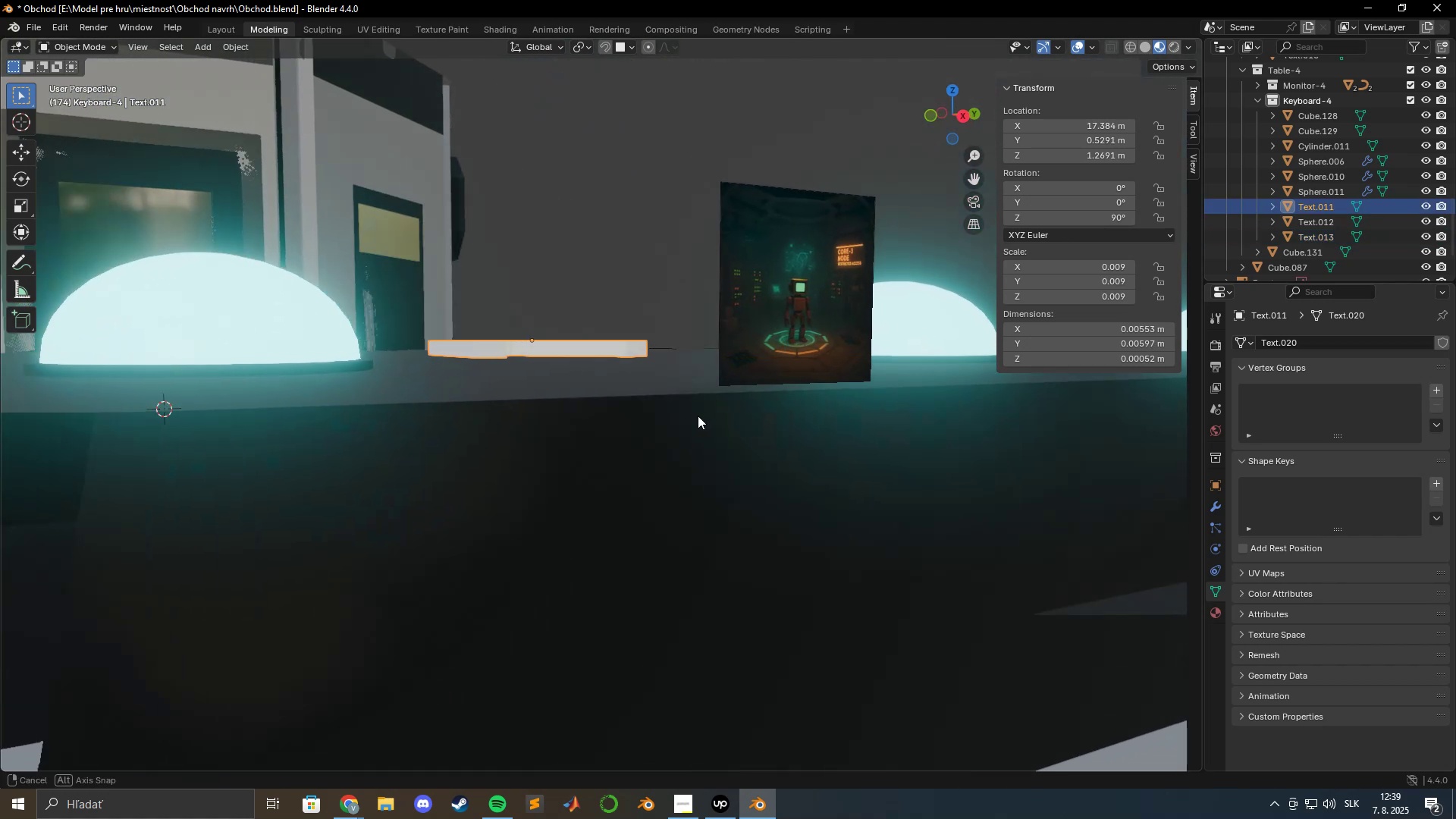 
hold_key(key=ShiftLeft, duration=0.41)
 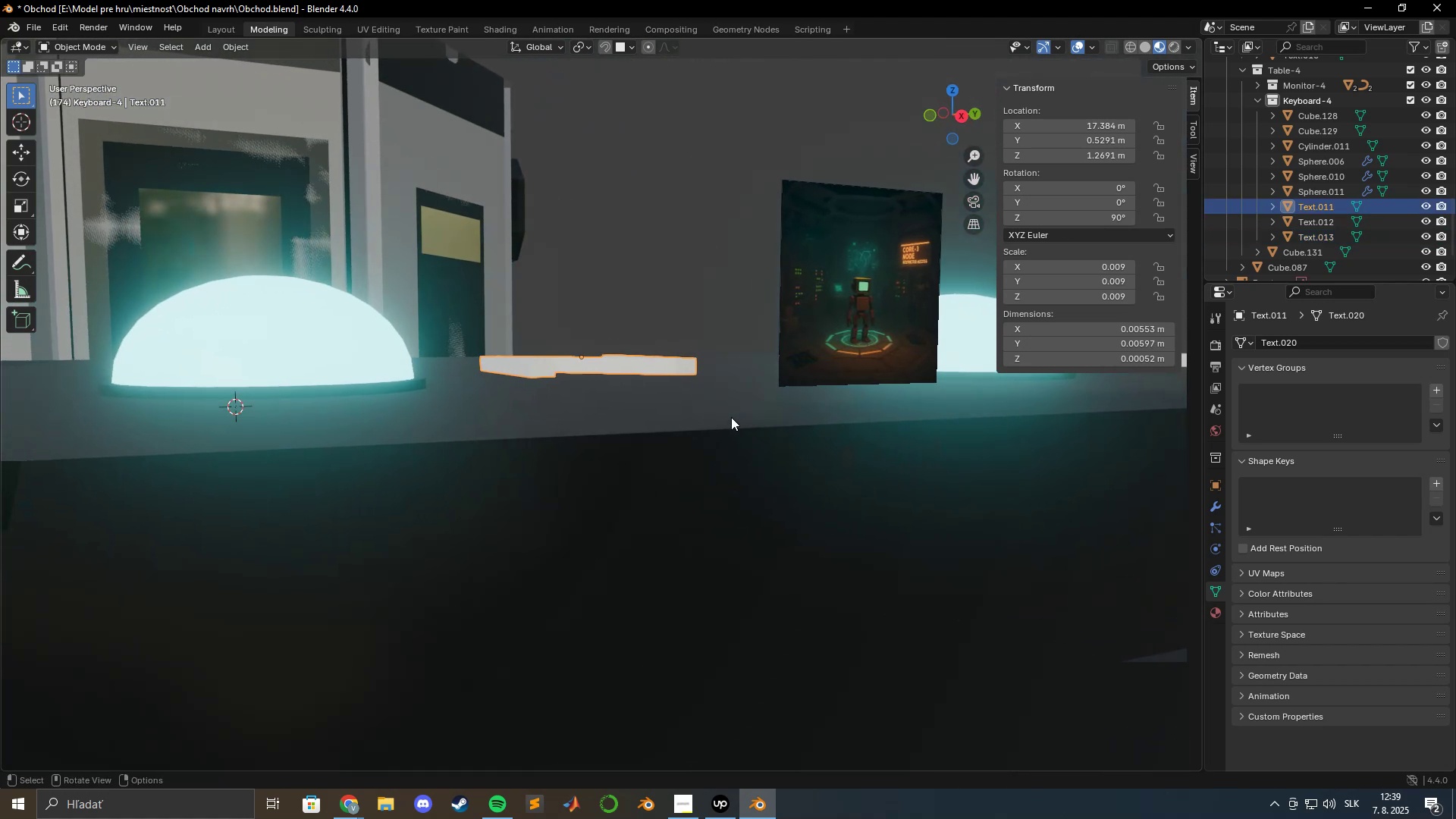 
scroll: coordinate [728, 417], scroll_direction: up, amount: 2.0
 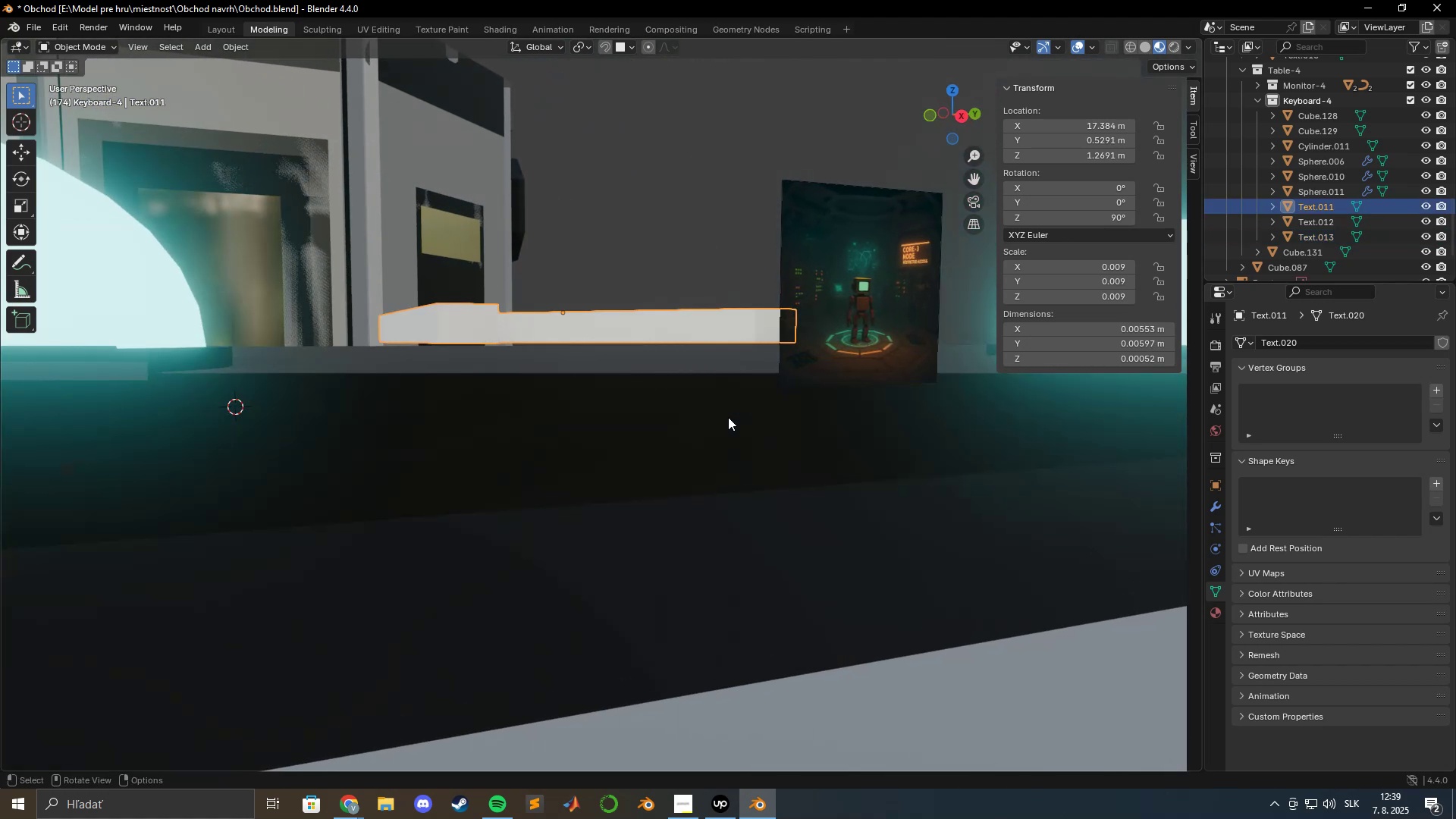 
hold_key(key=ShiftLeft, duration=0.53)
 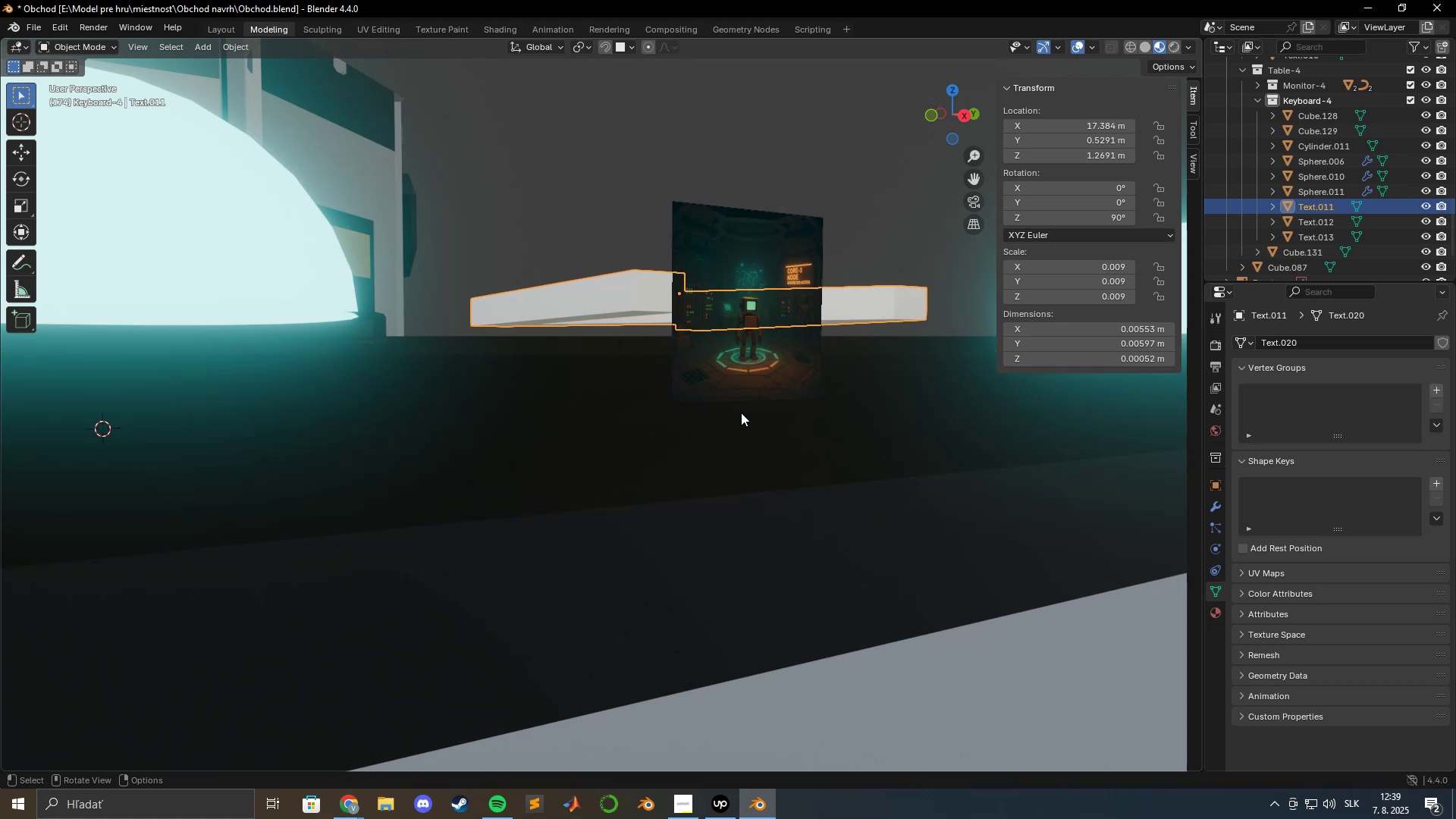 
type(gz)
 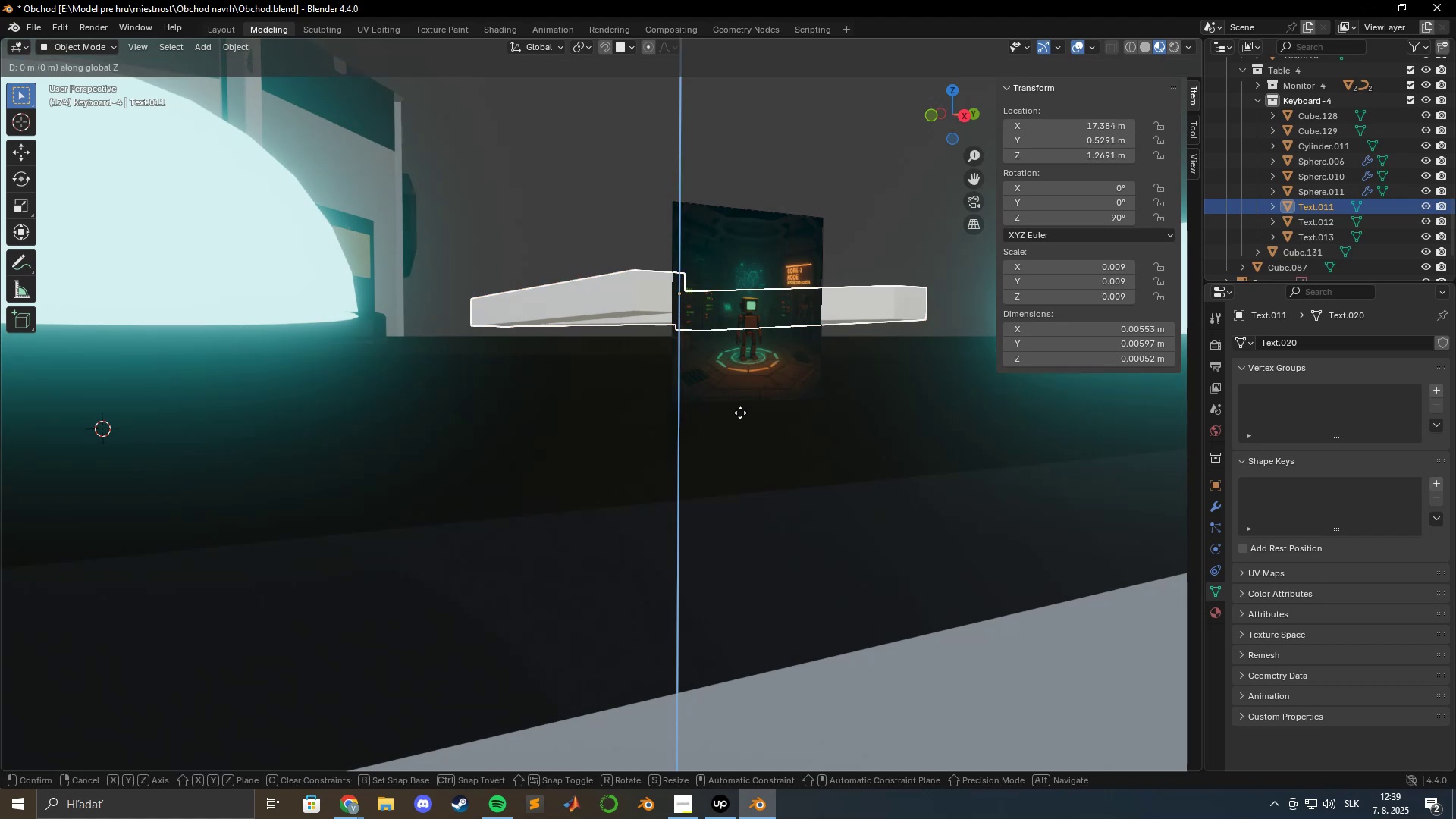 
hold_key(key=ShiftLeft, duration=1.54)
 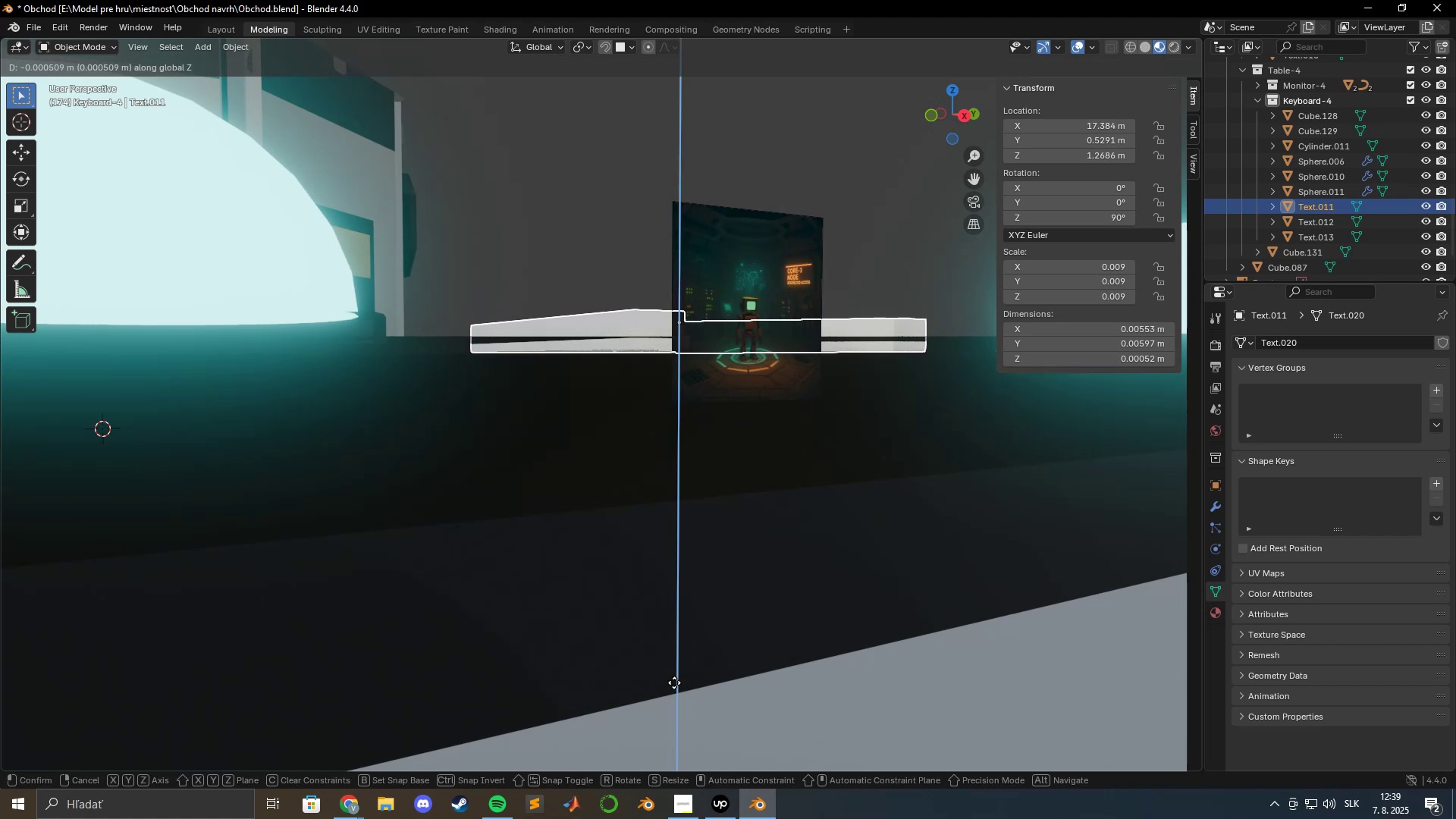 
hold_key(key=ShiftLeft, duration=1.51)
 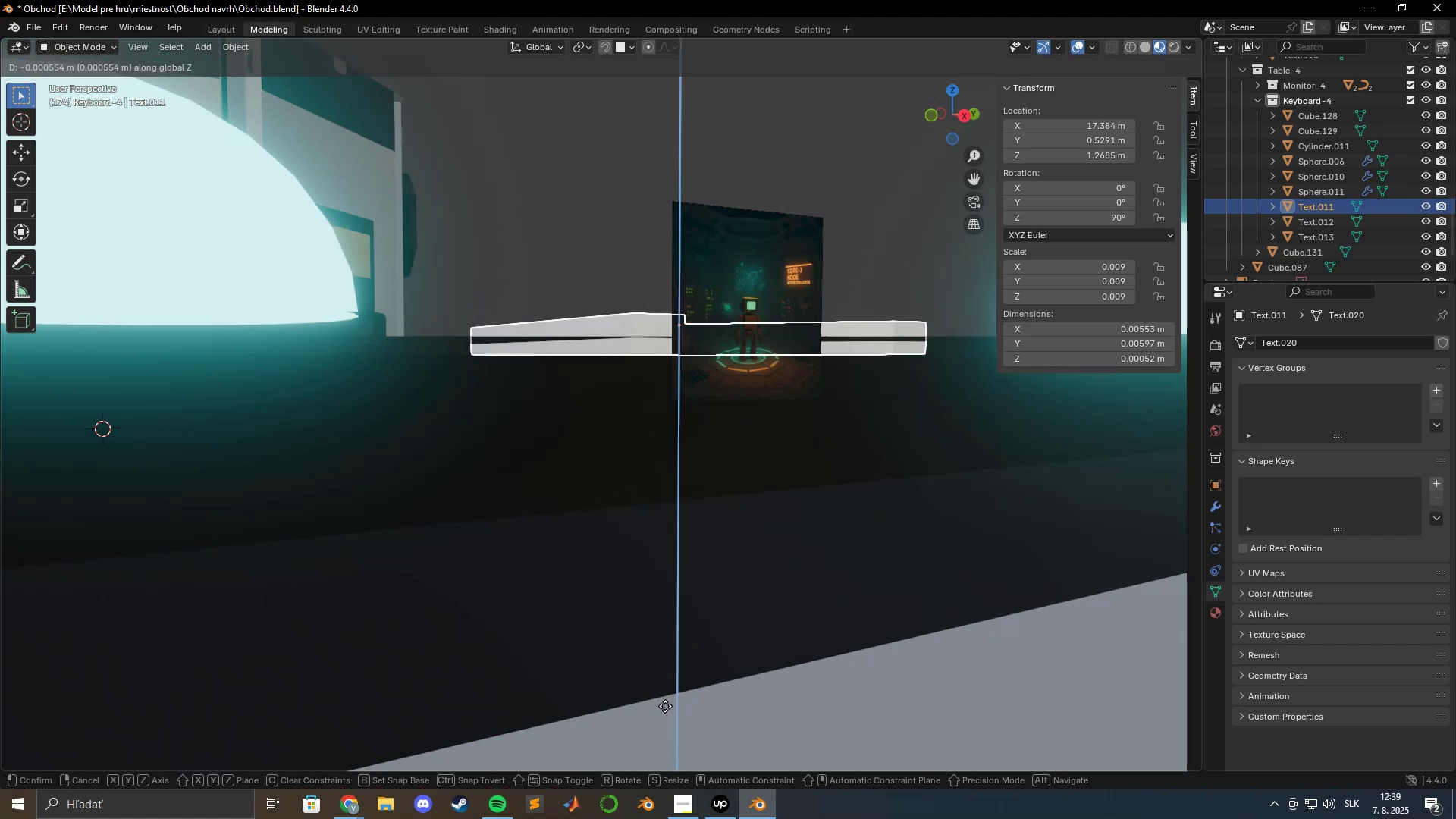 
hold_key(key=ShiftLeft, duration=1.51)
 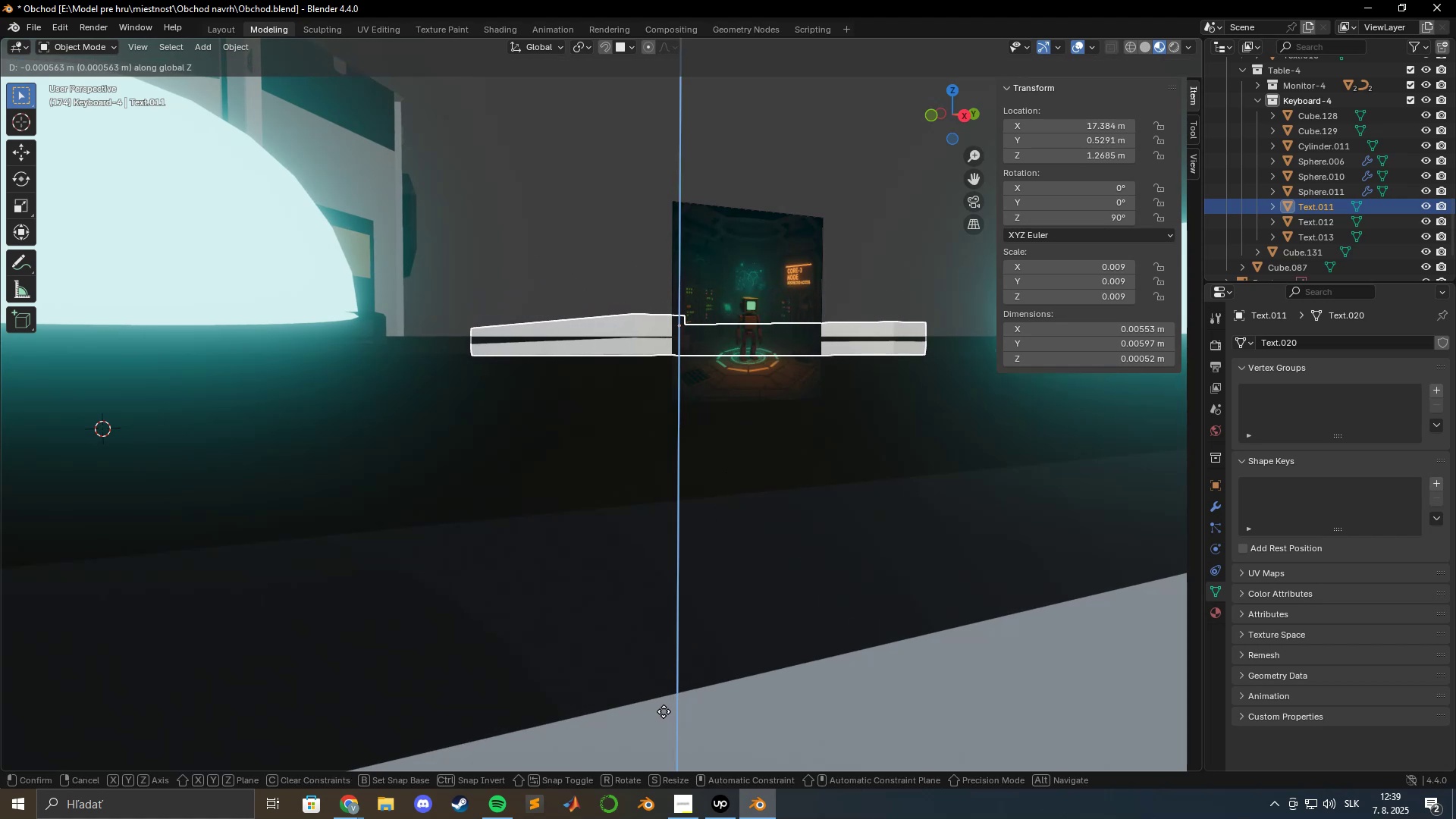 
hold_key(key=ShiftLeft, duration=1.19)
left_click([663, 714])
 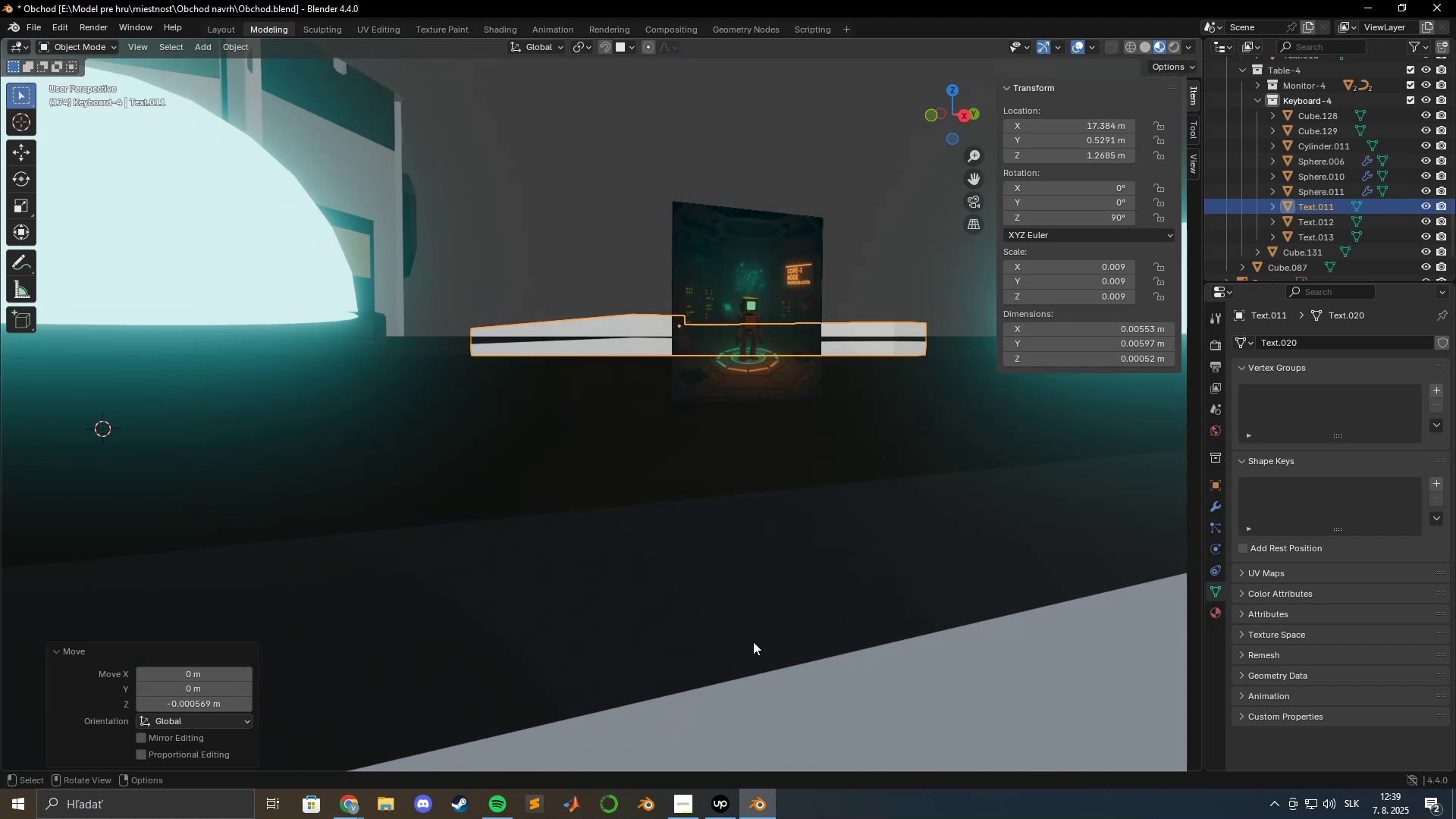 
scroll: coordinate [769, 625], scroll_direction: down, amount: 3.0
 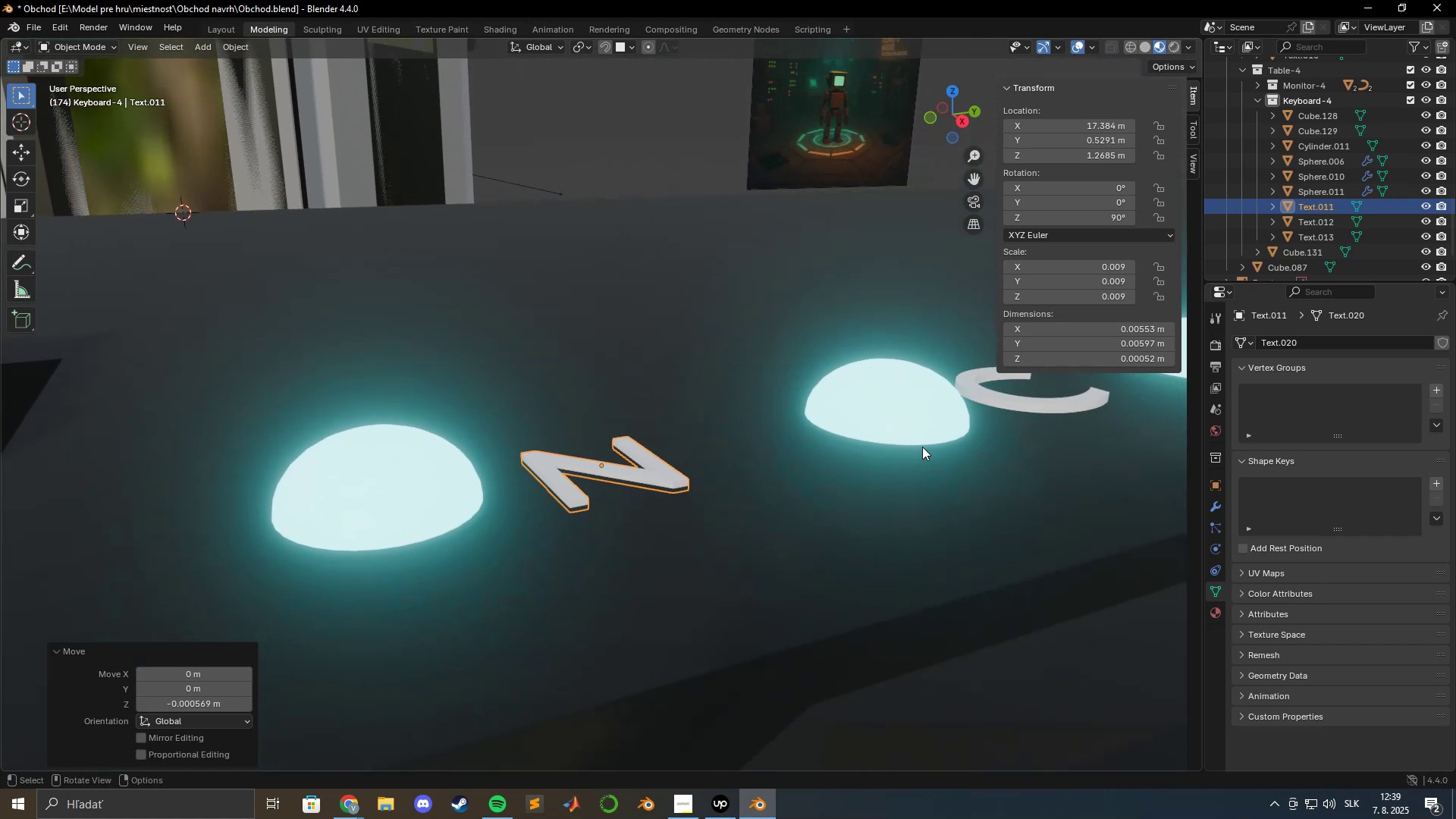 
left_click([1110, 156])
 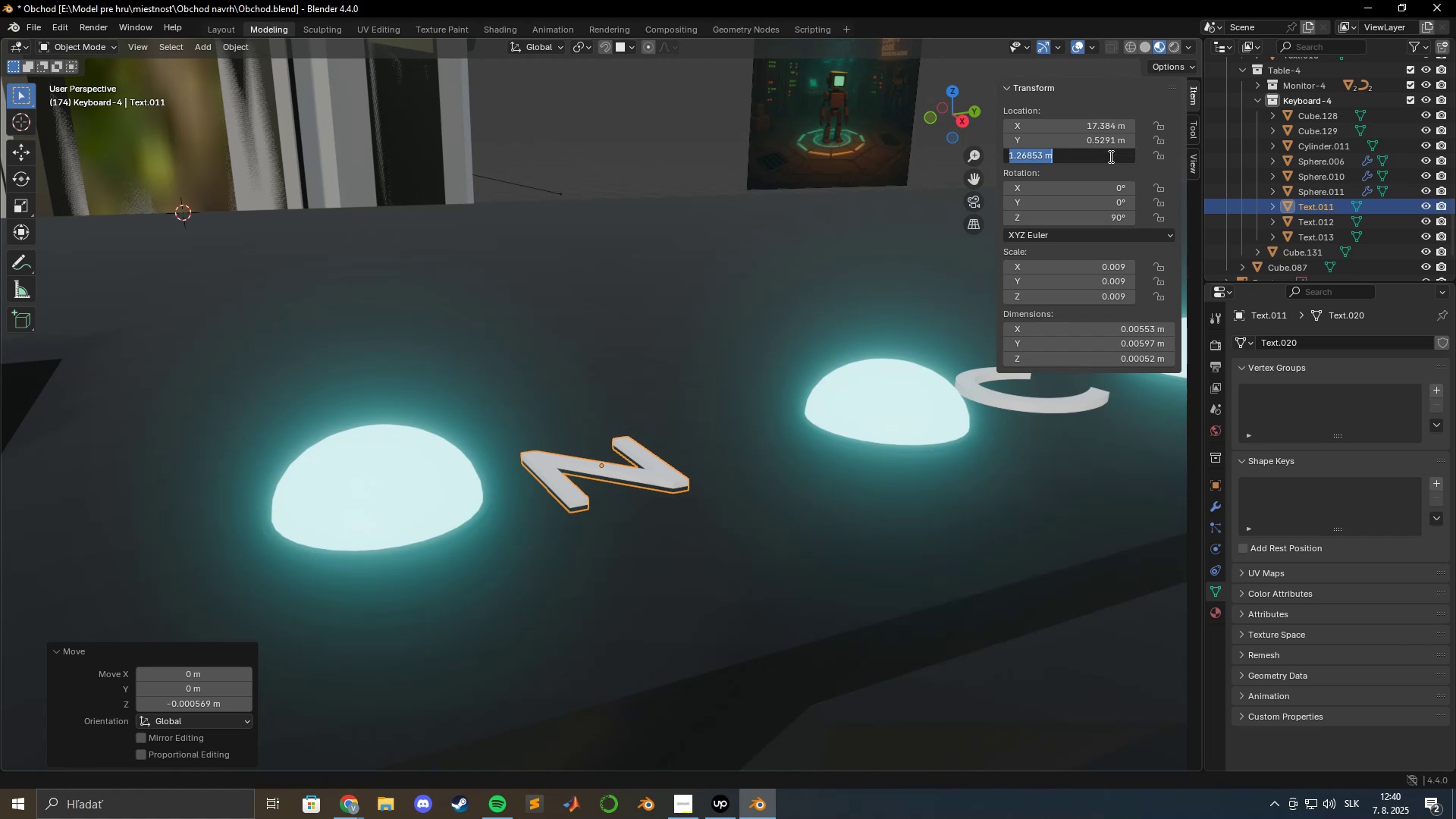 
key(Control+C)
 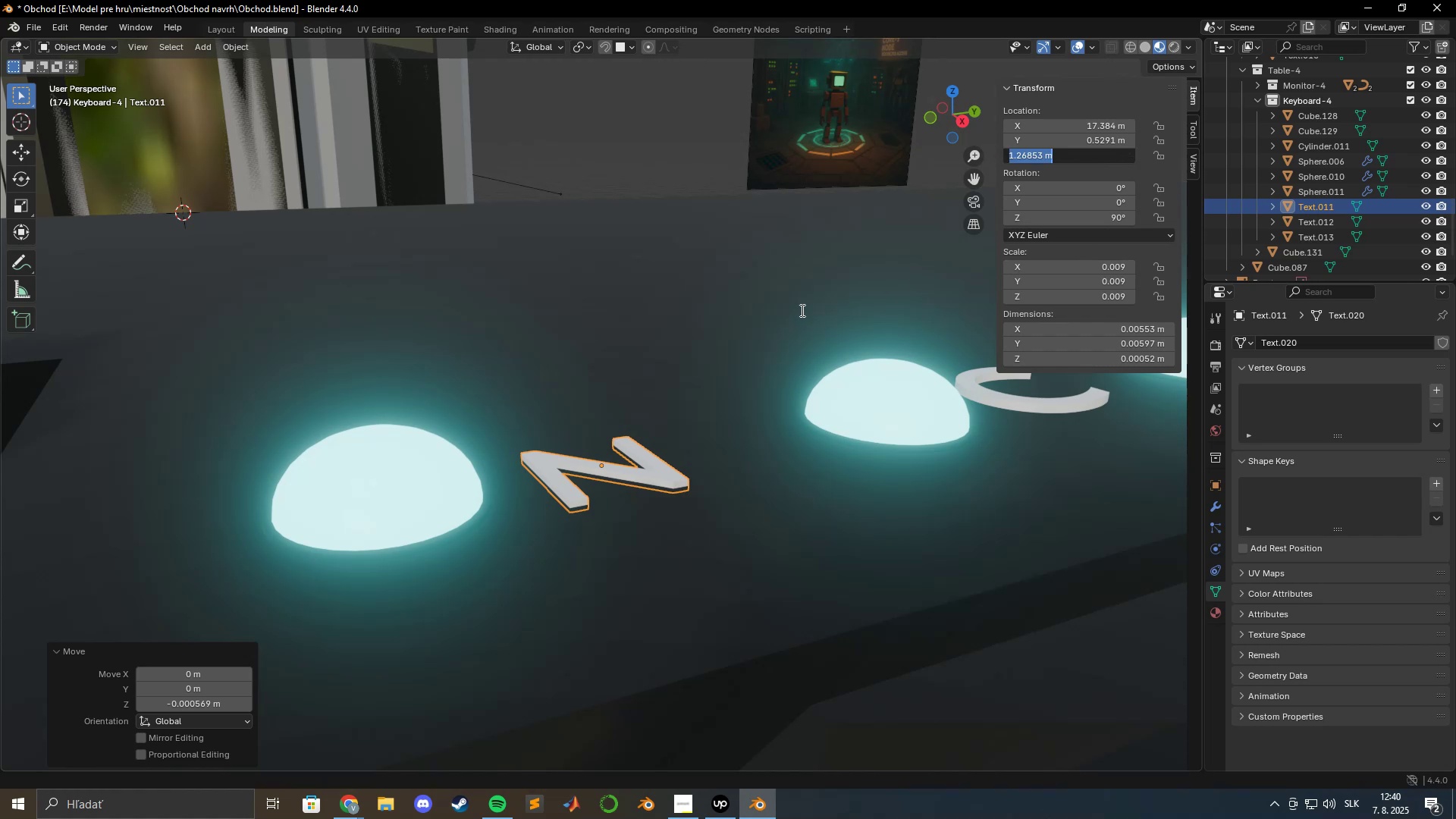 
left_click_drag(start_coordinate=[690, 234], to_coordinate=[684, 226])
 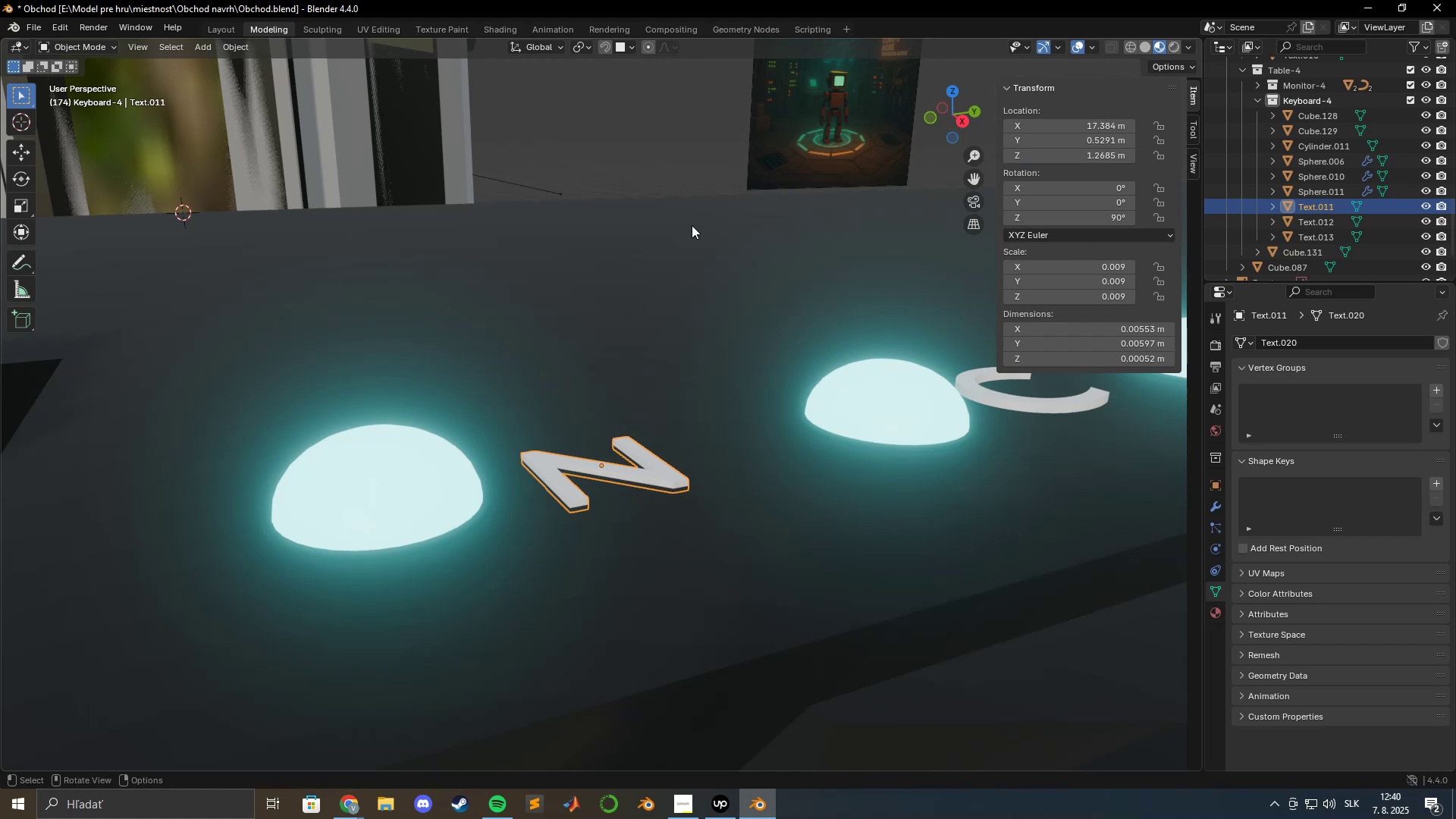 
hold_key(key=ShiftLeft, duration=0.53)
 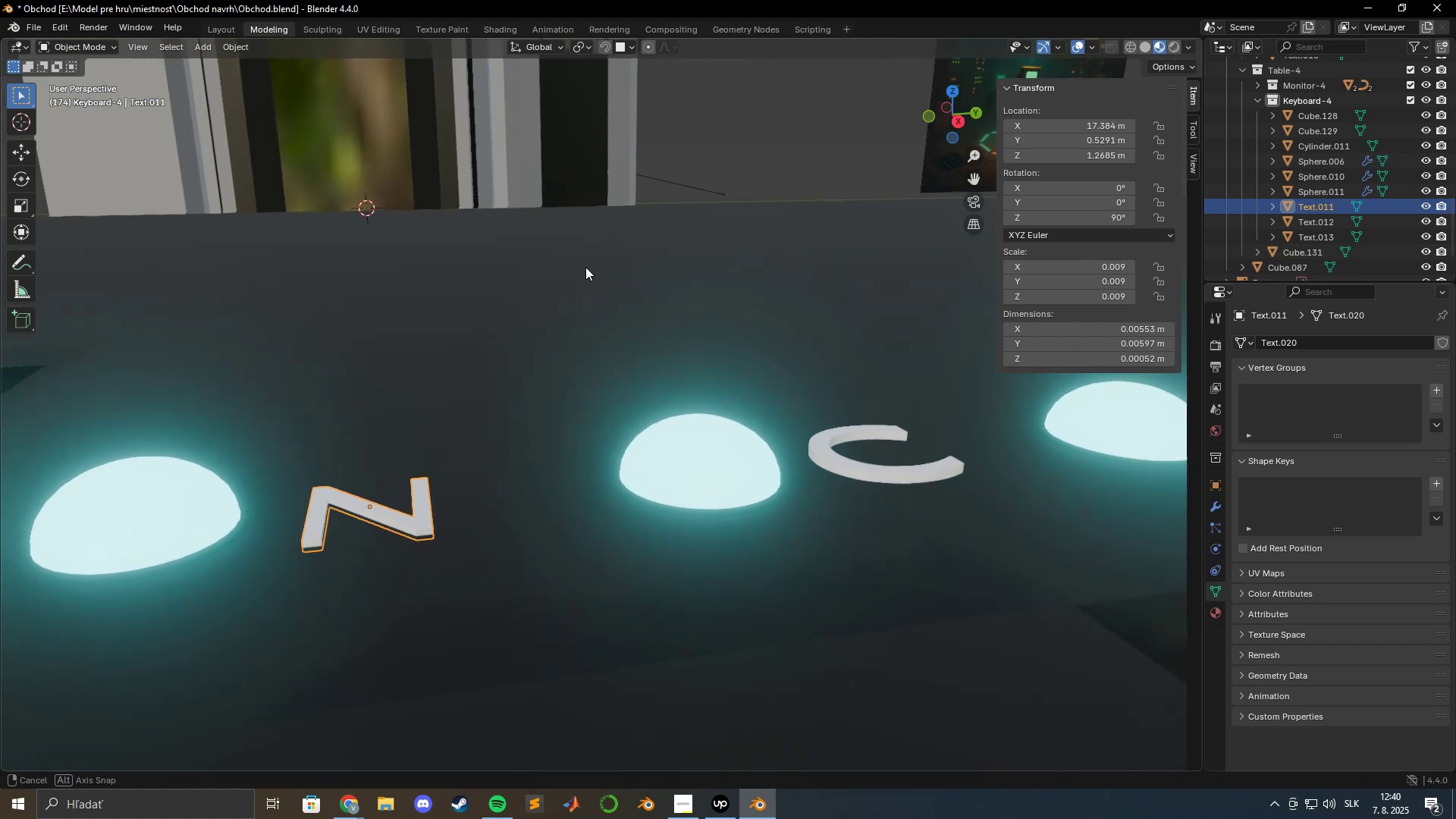 
hold_key(key=ShiftLeft, duration=0.71)
 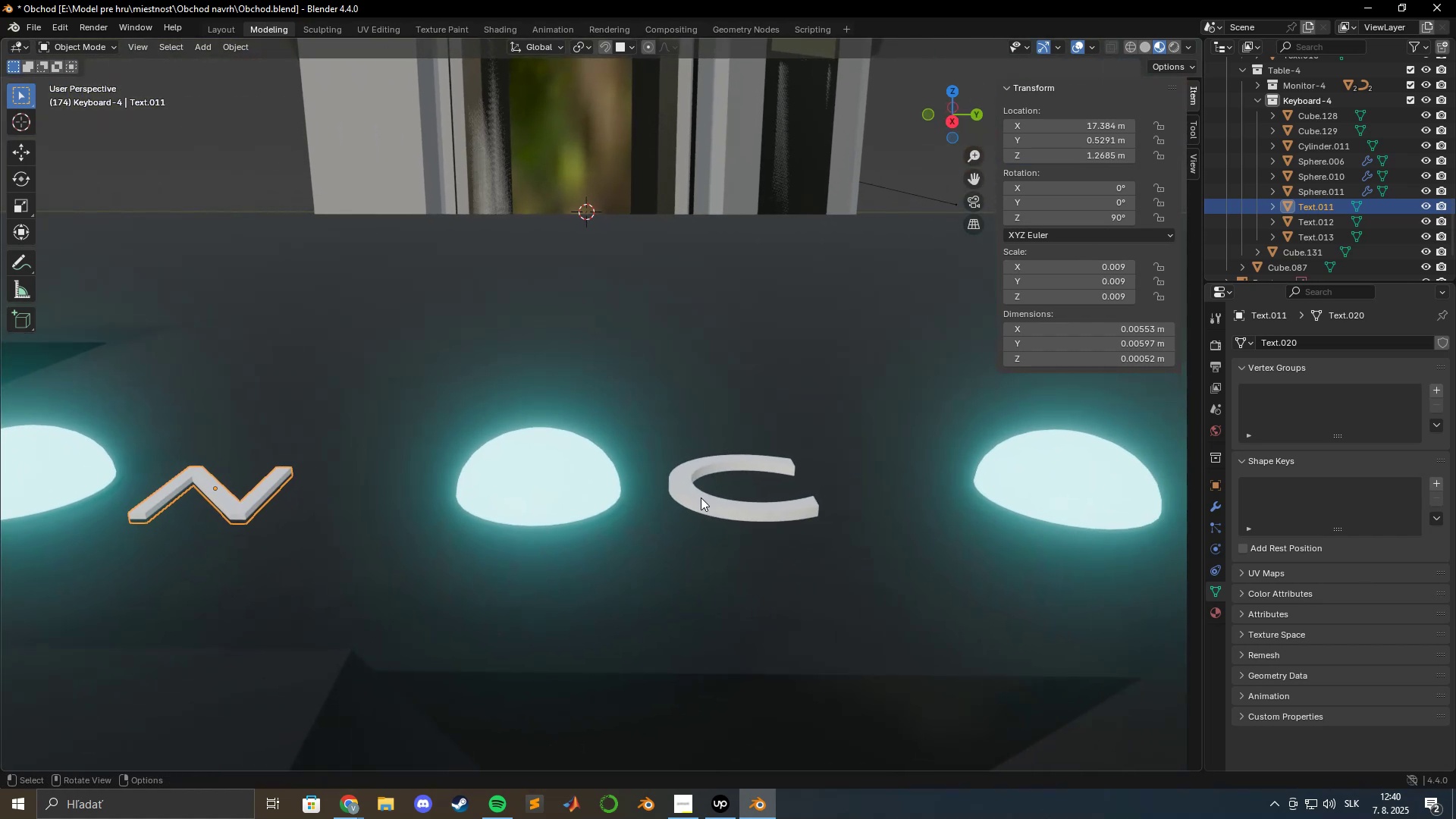 
left_click([701, 497])
 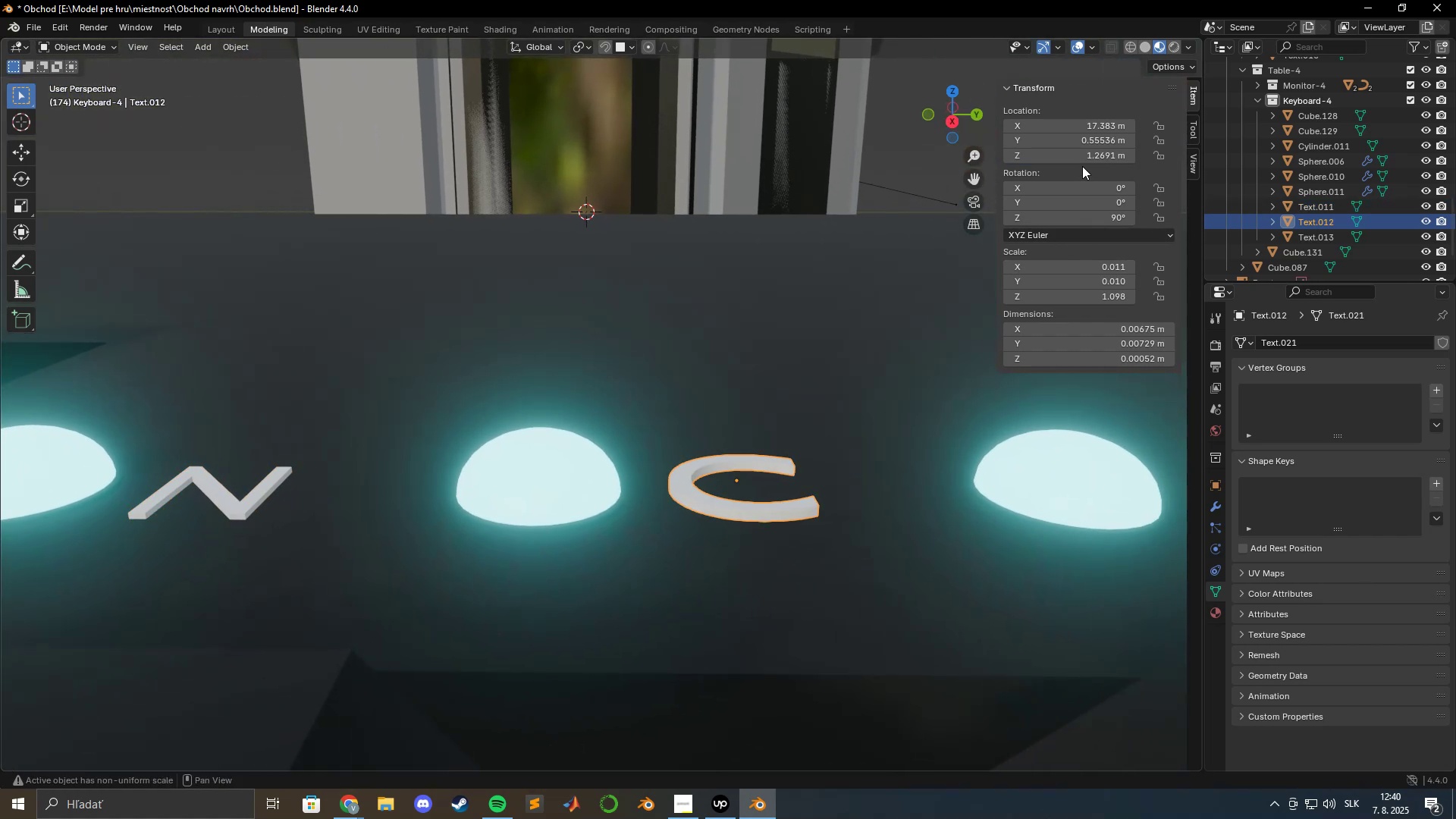 
left_click([1075, 152])
 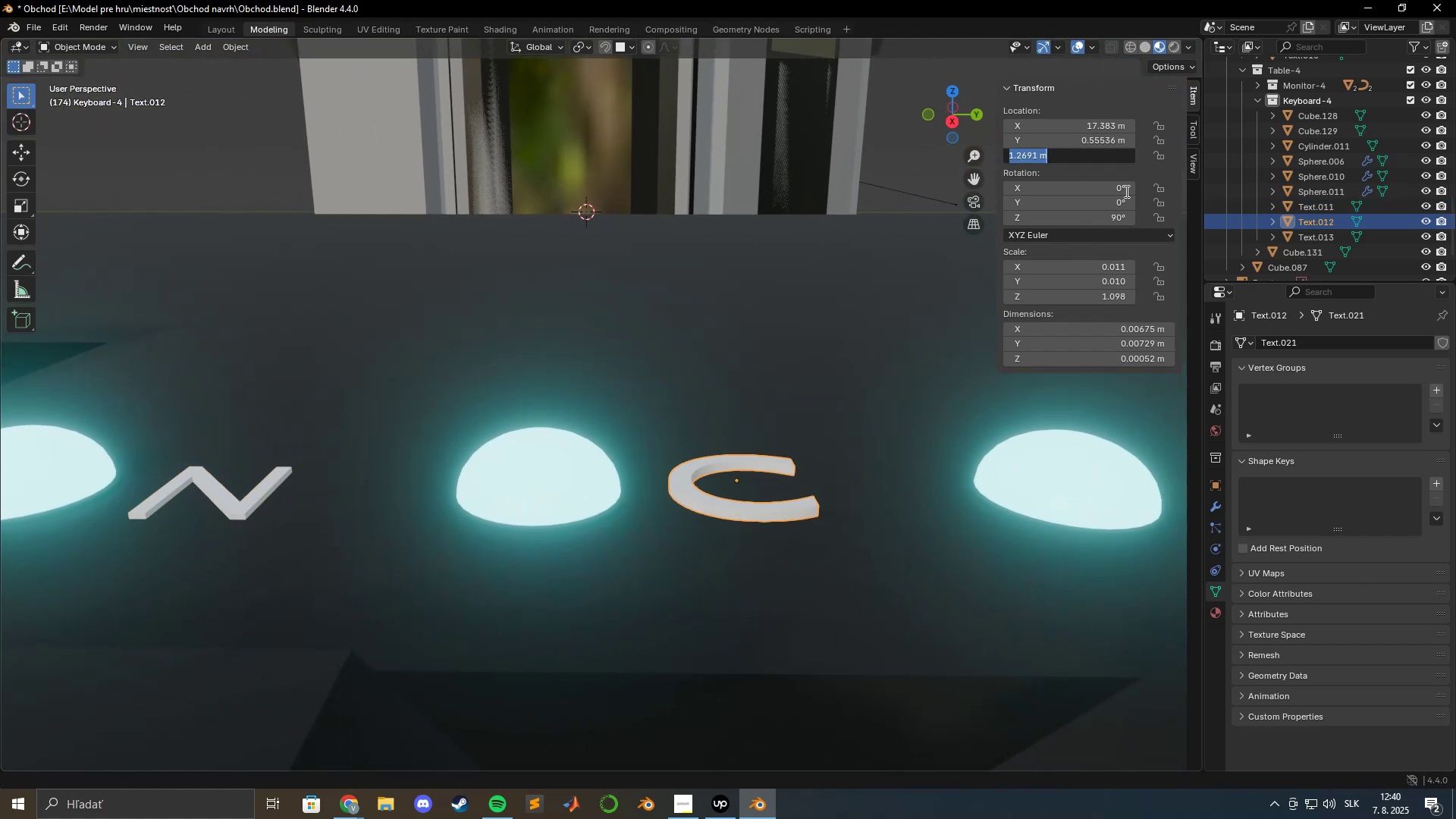 
key(Control+ControlLeft)
 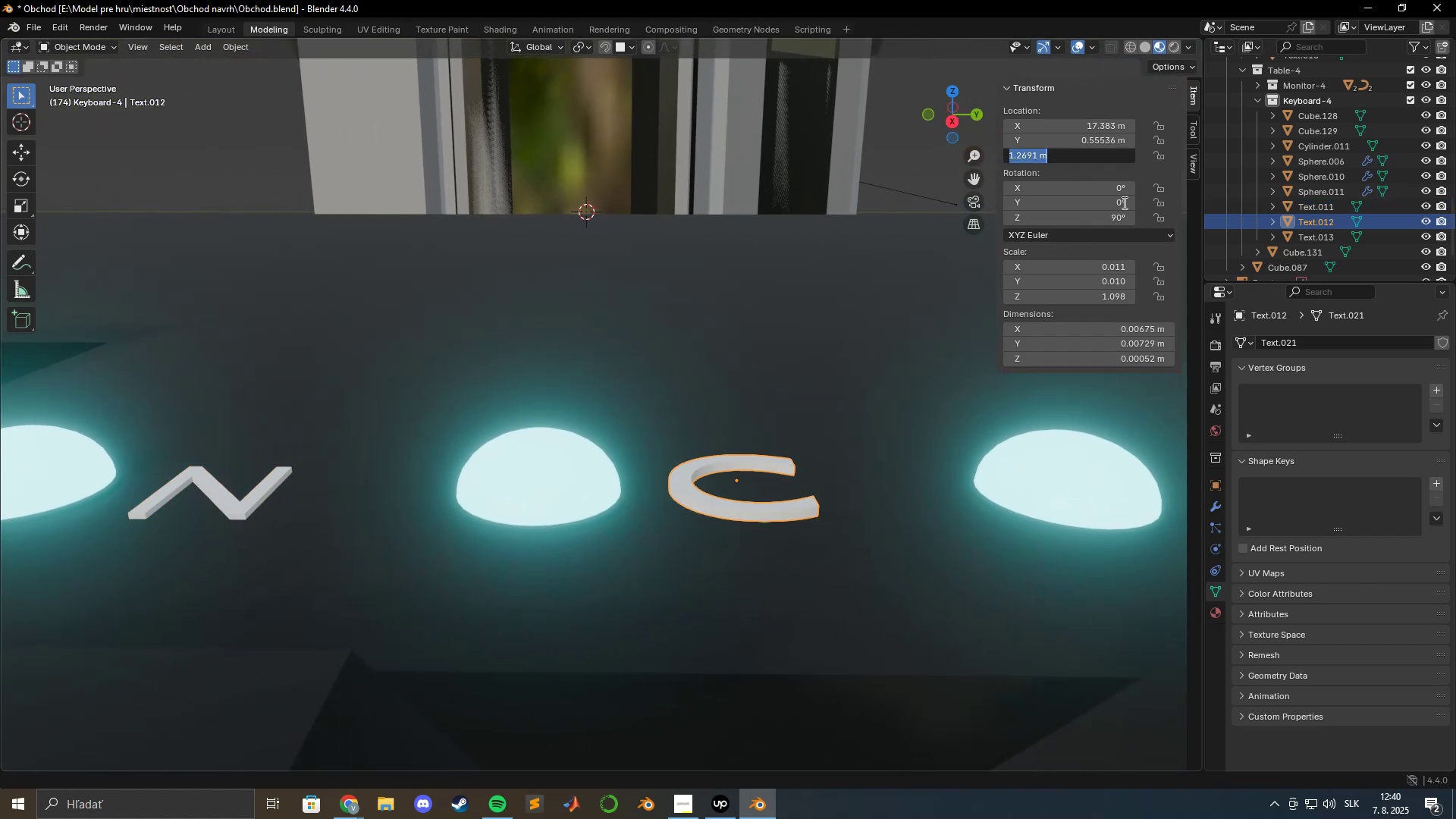 
key(Control+V)
 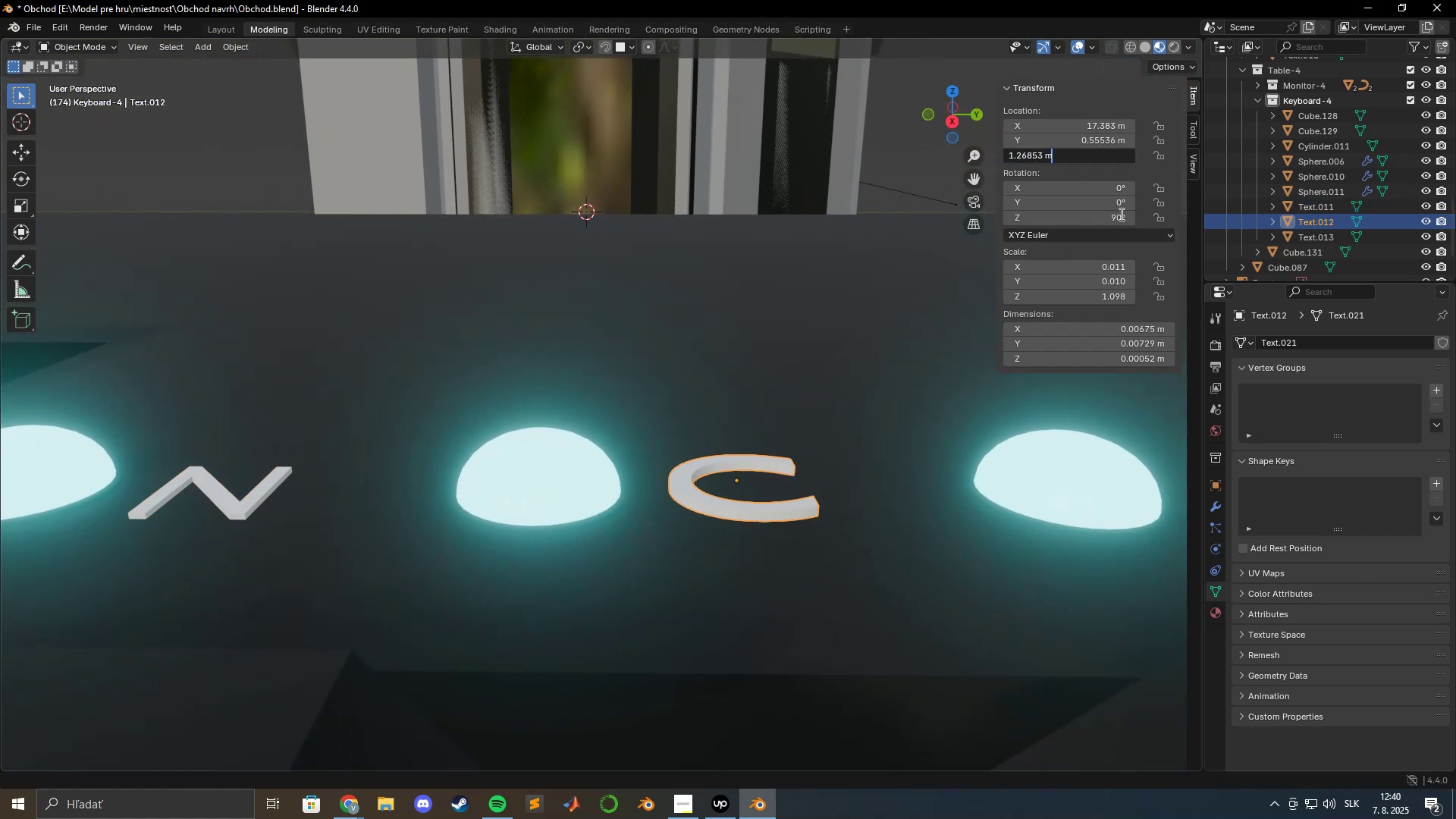 
key(Enter)
 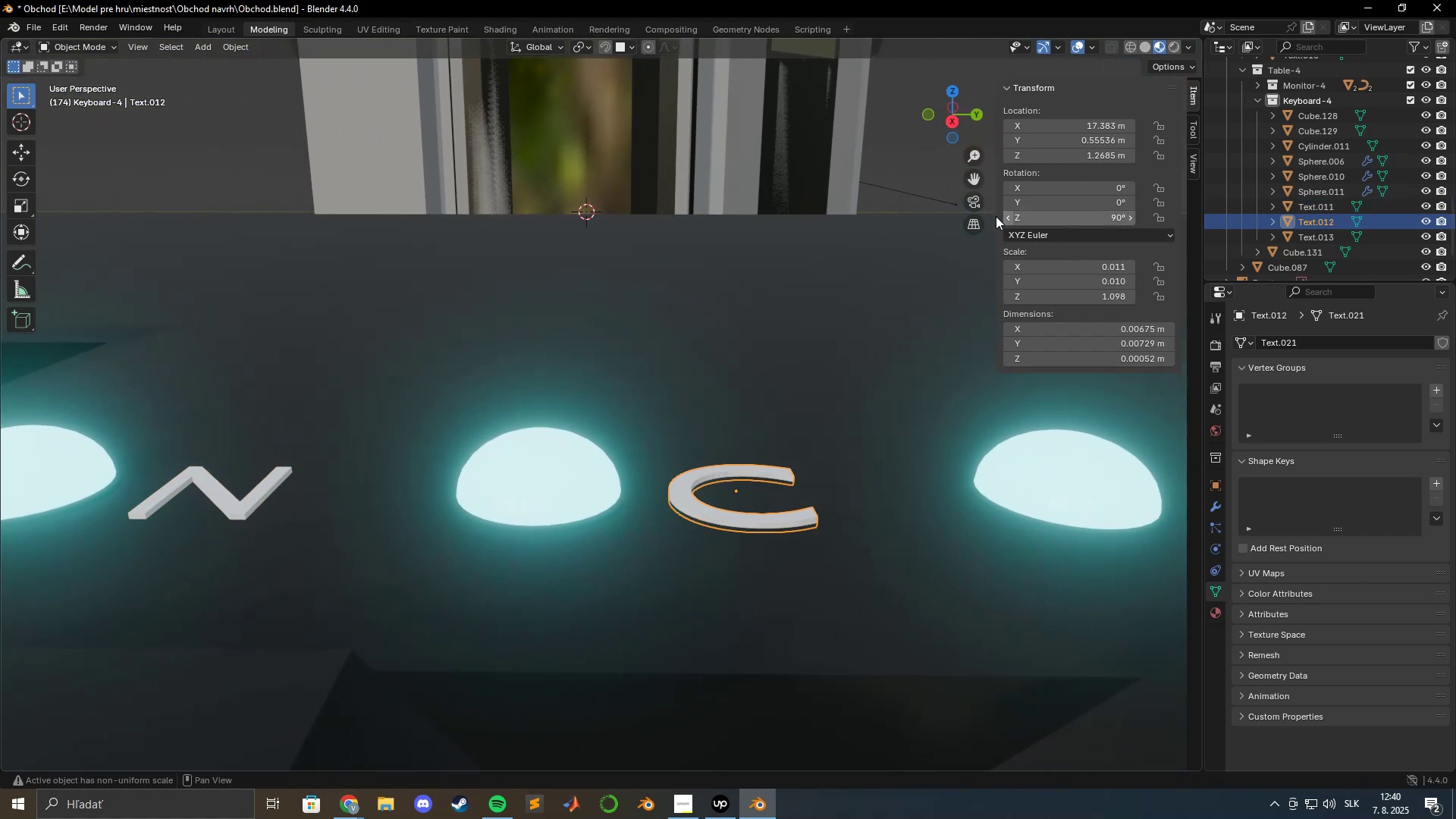 
hold_key(key=ShiftLeft, duration=0.6)
 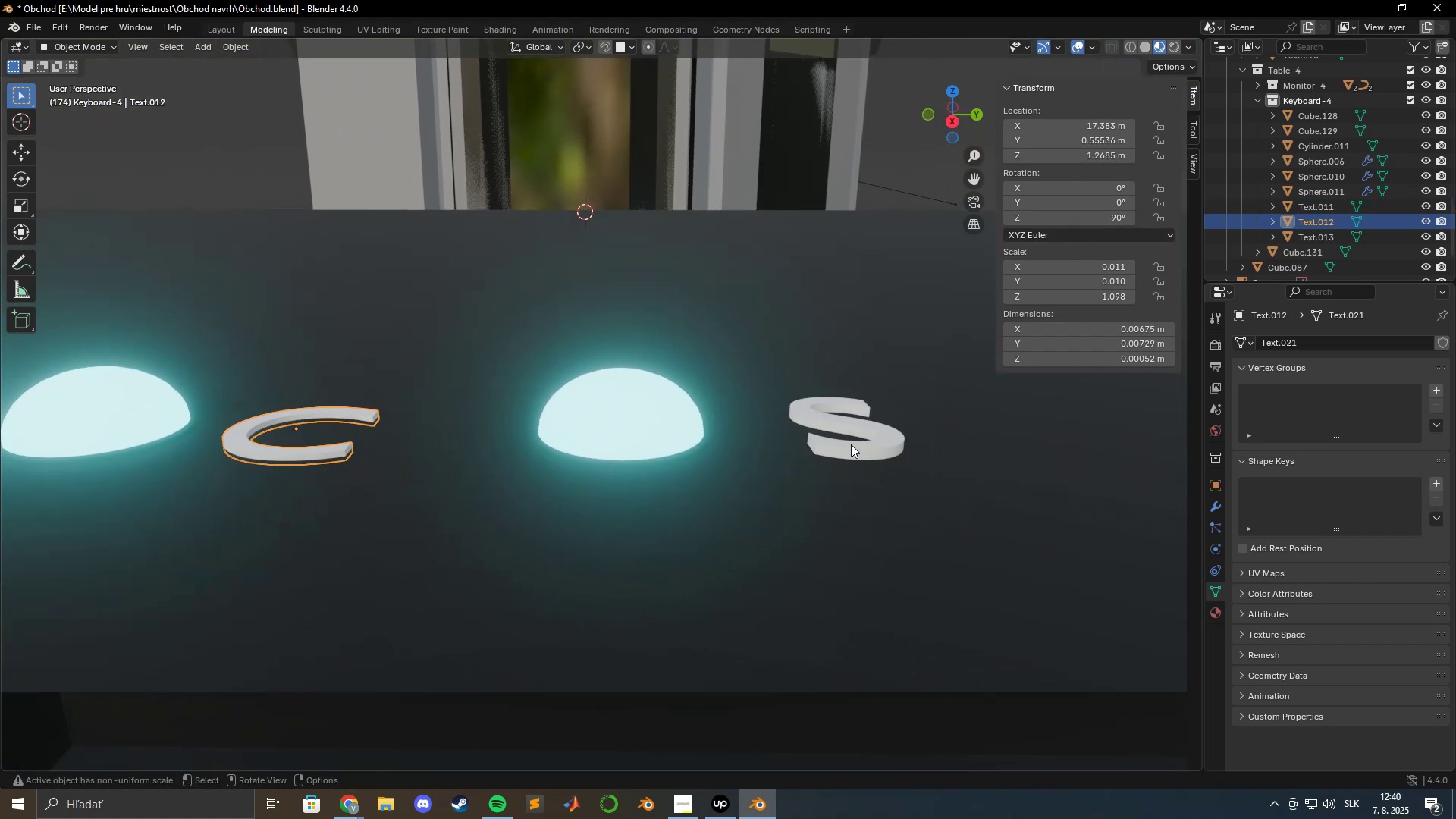 
left_click([855, 441])
 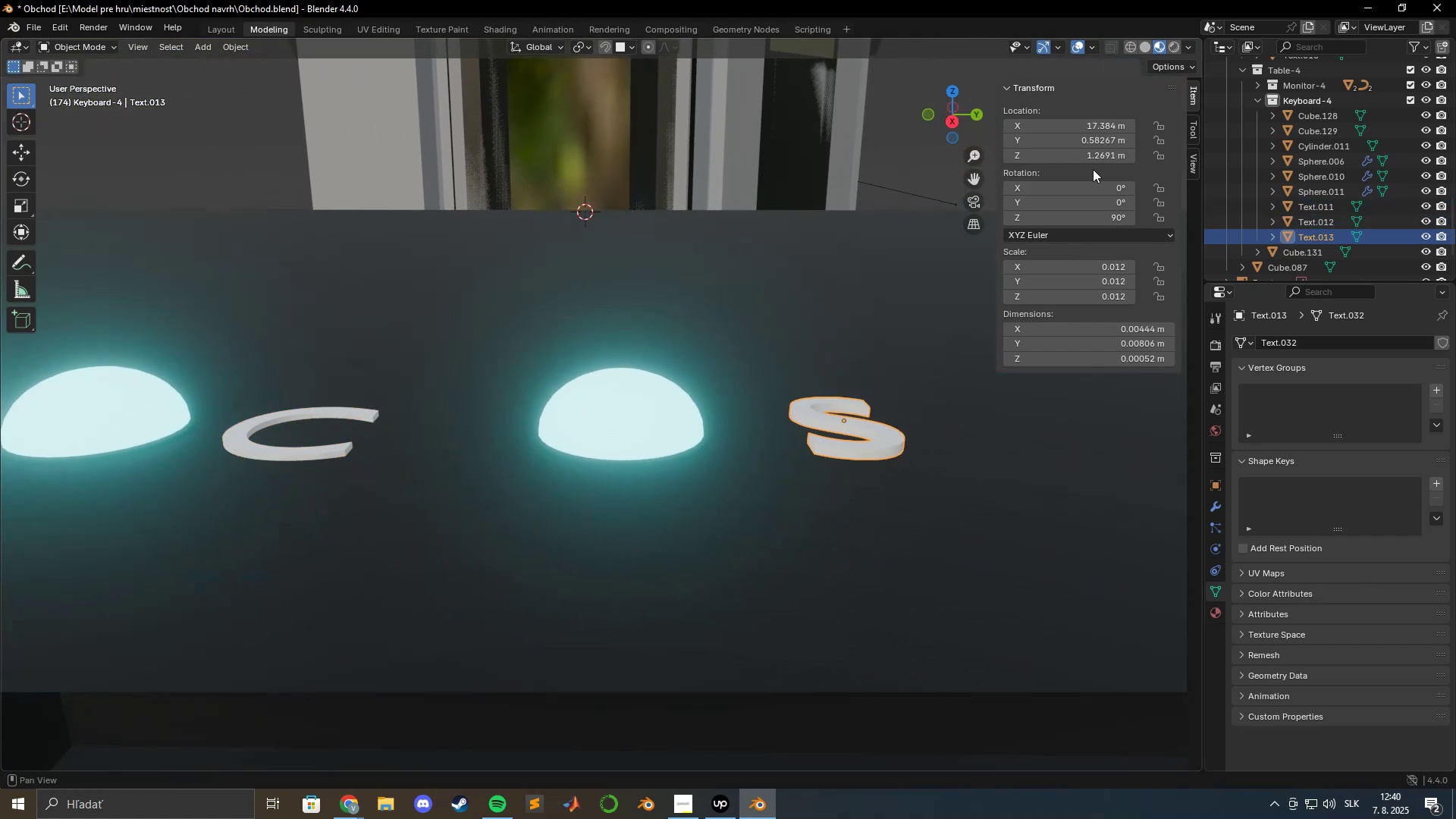 
left_click([1096, 158])
 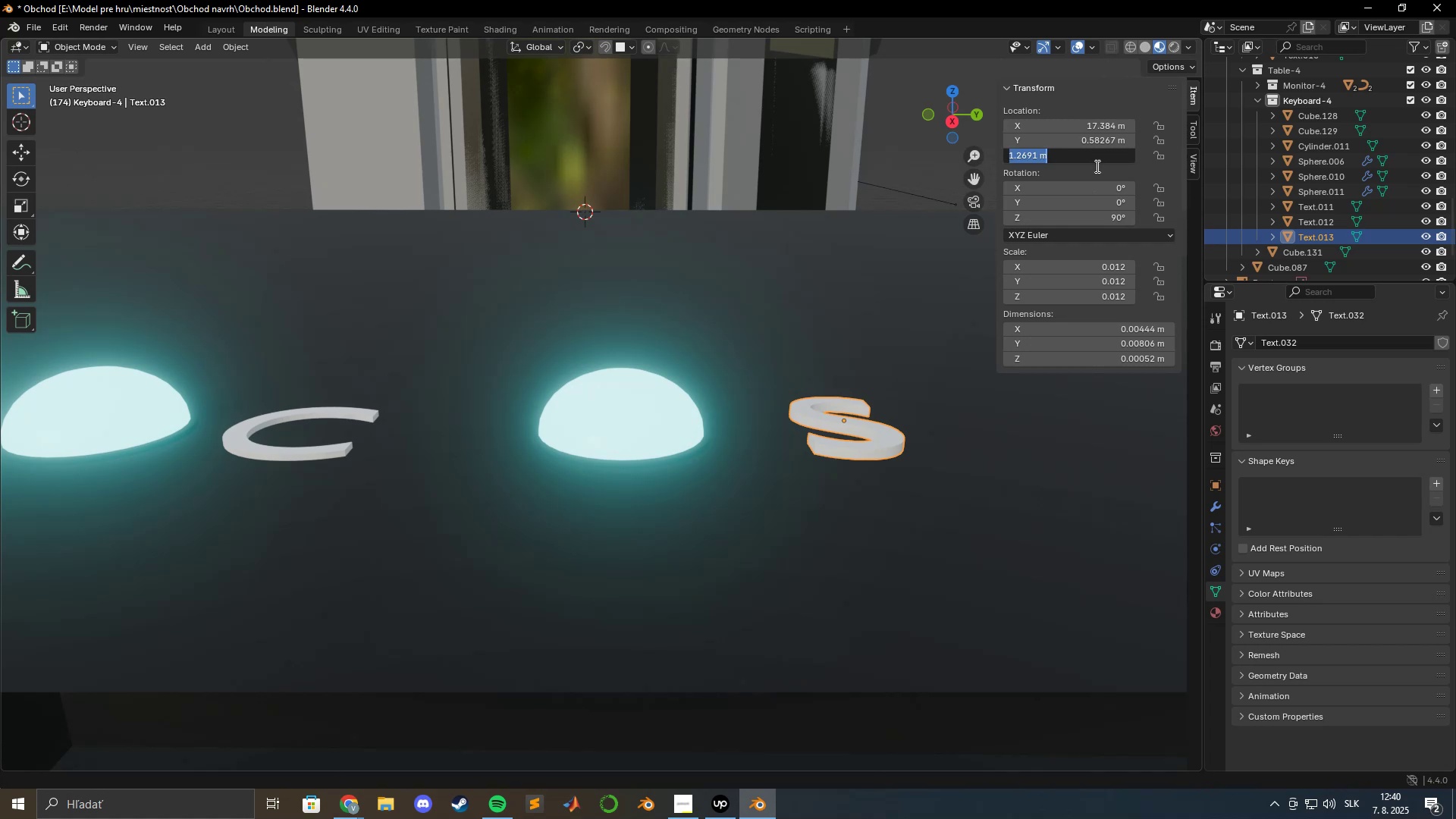 
key(Control+ControlLeft)
 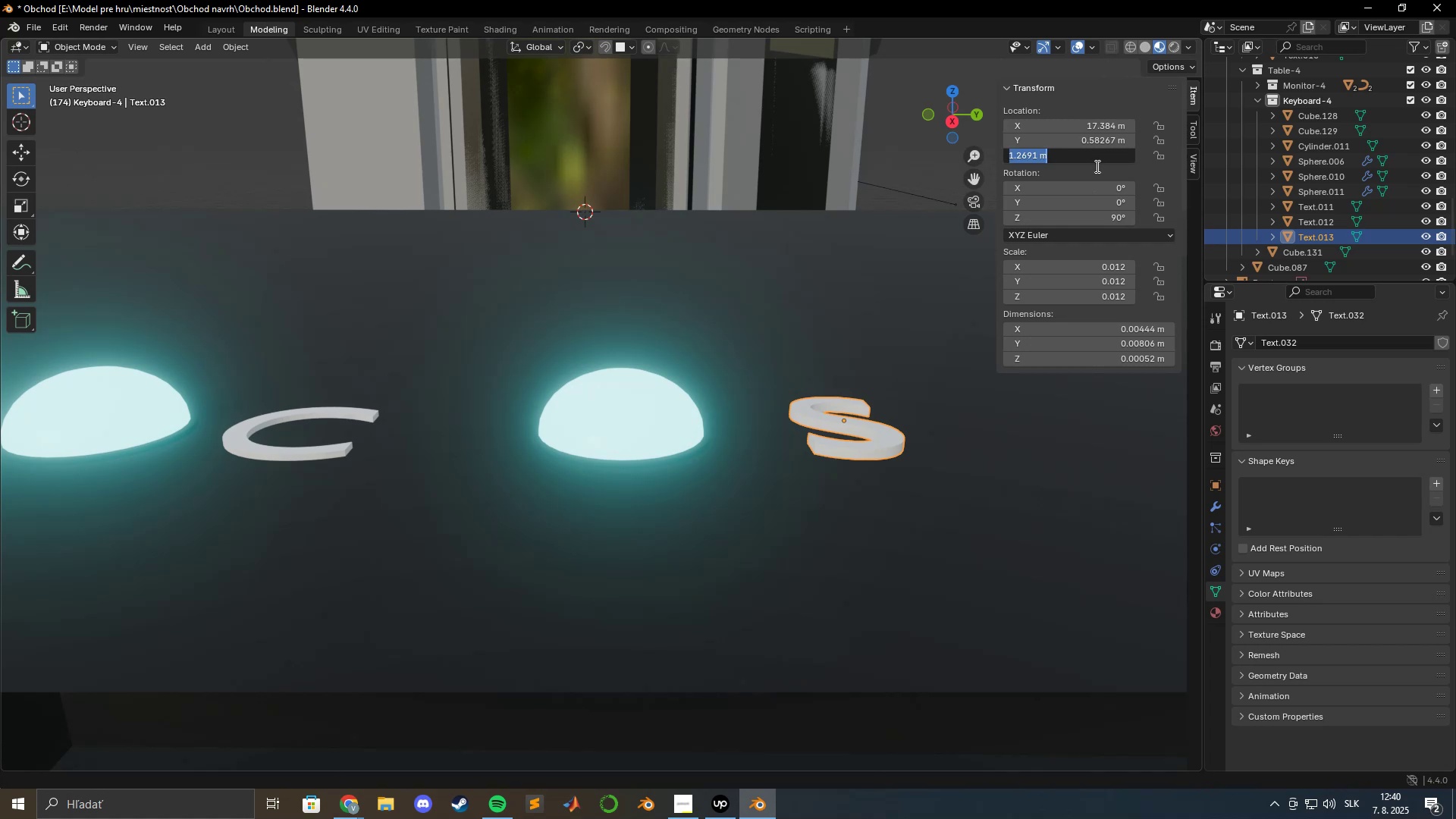 
key(Control+V)
 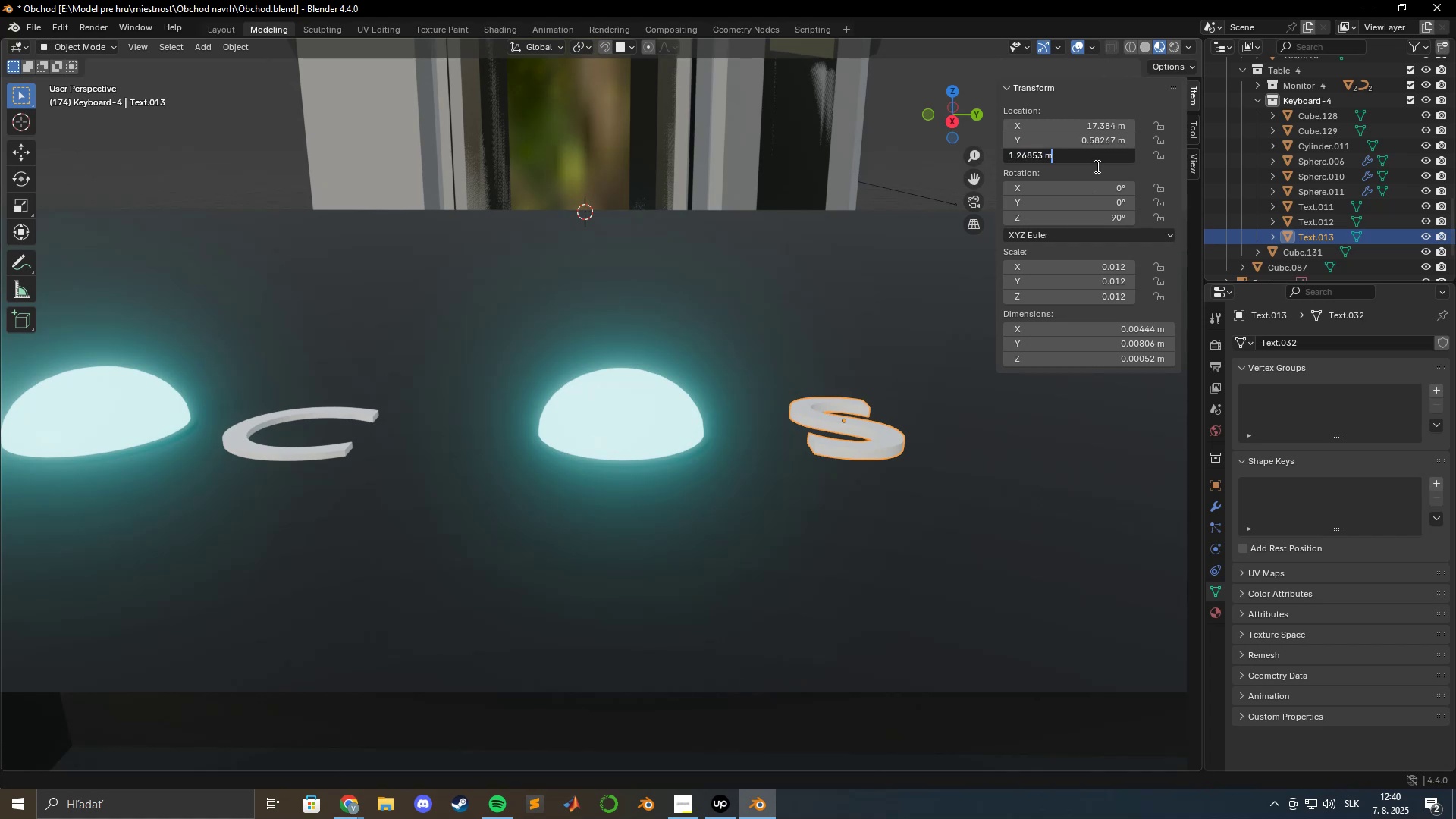 
key(Enter)
 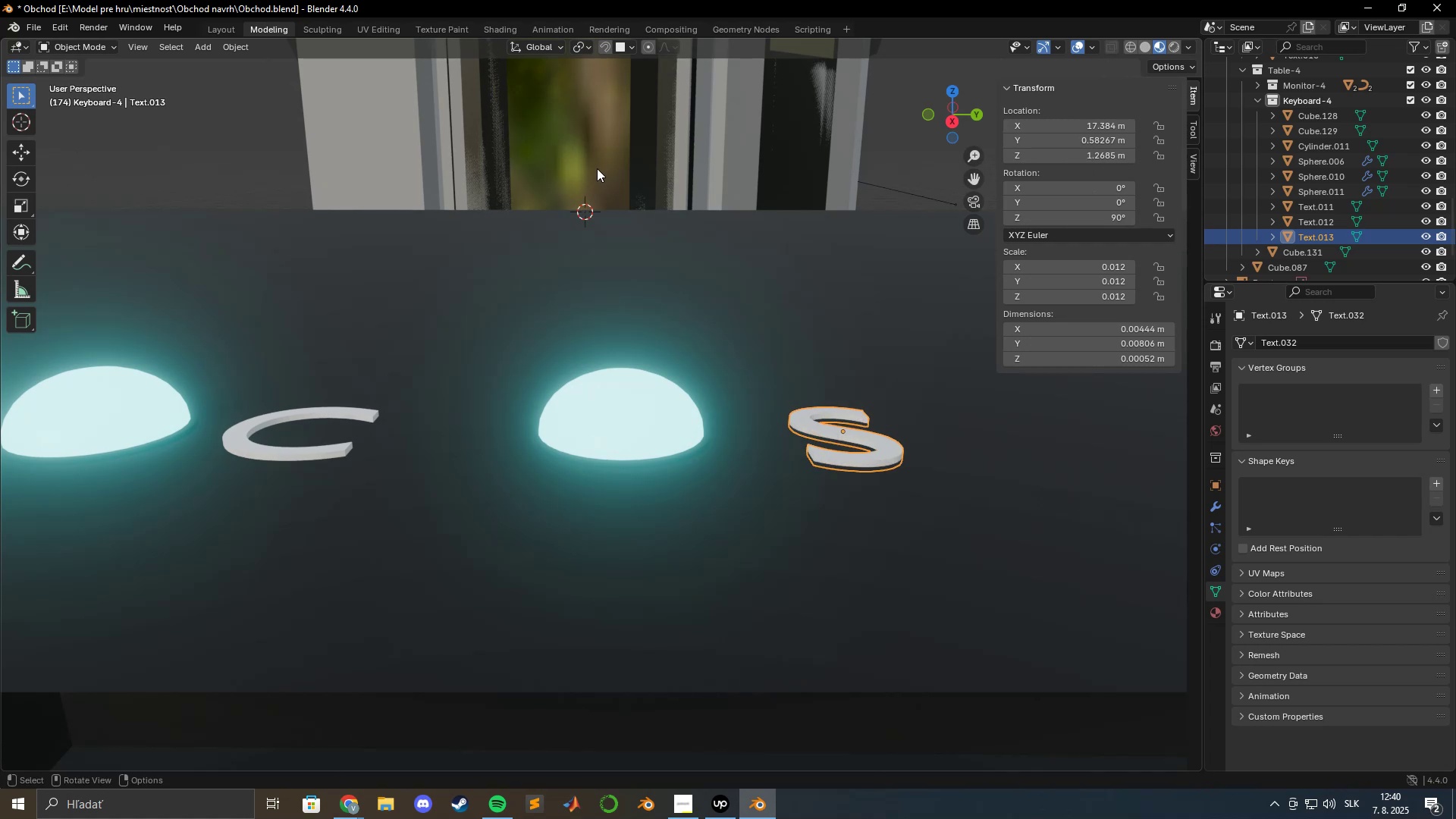 
scroll: coordinate [498, 193], scroll_direction: down, amount: 7.0
 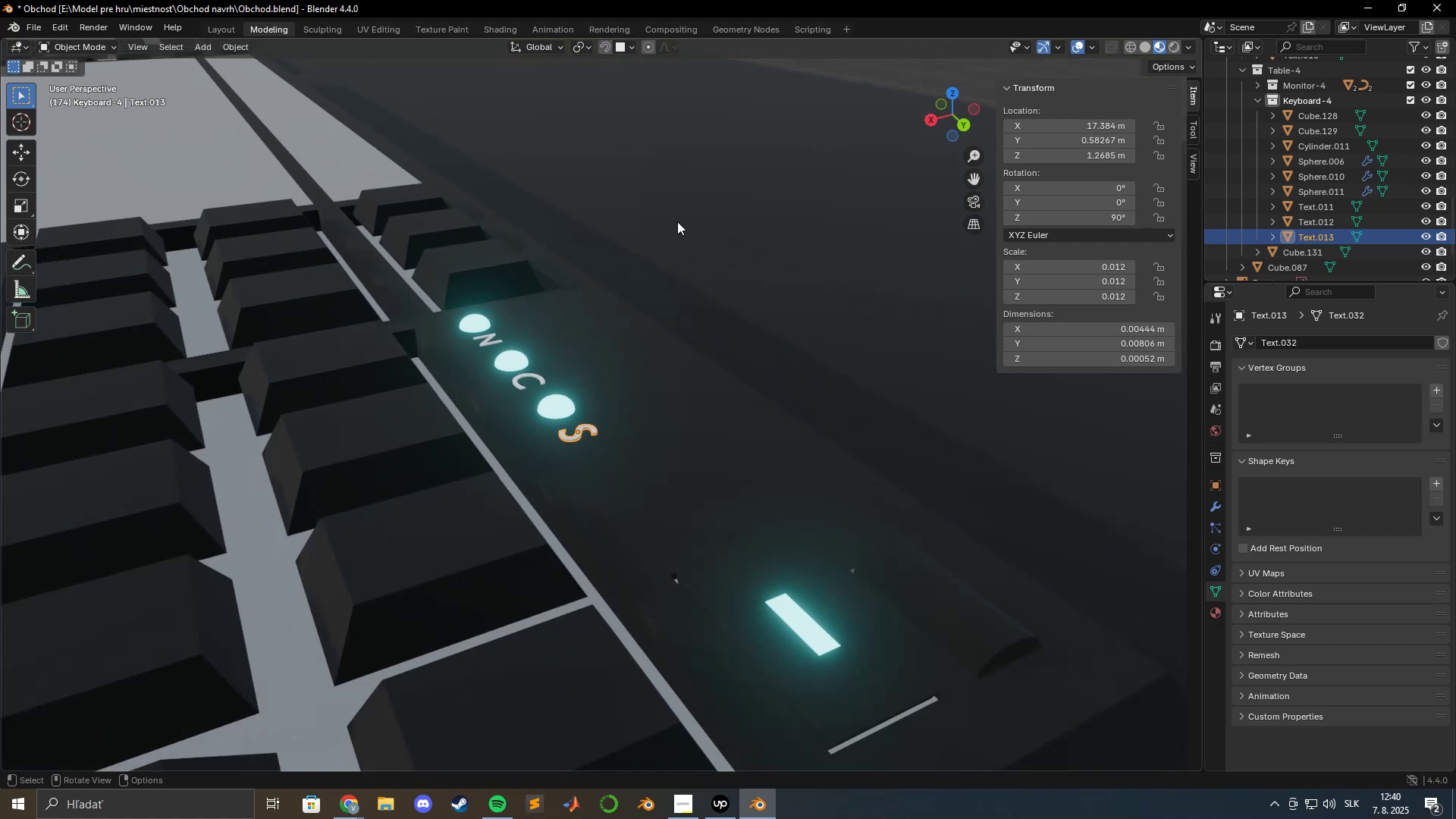 
left_click([677, 221])
 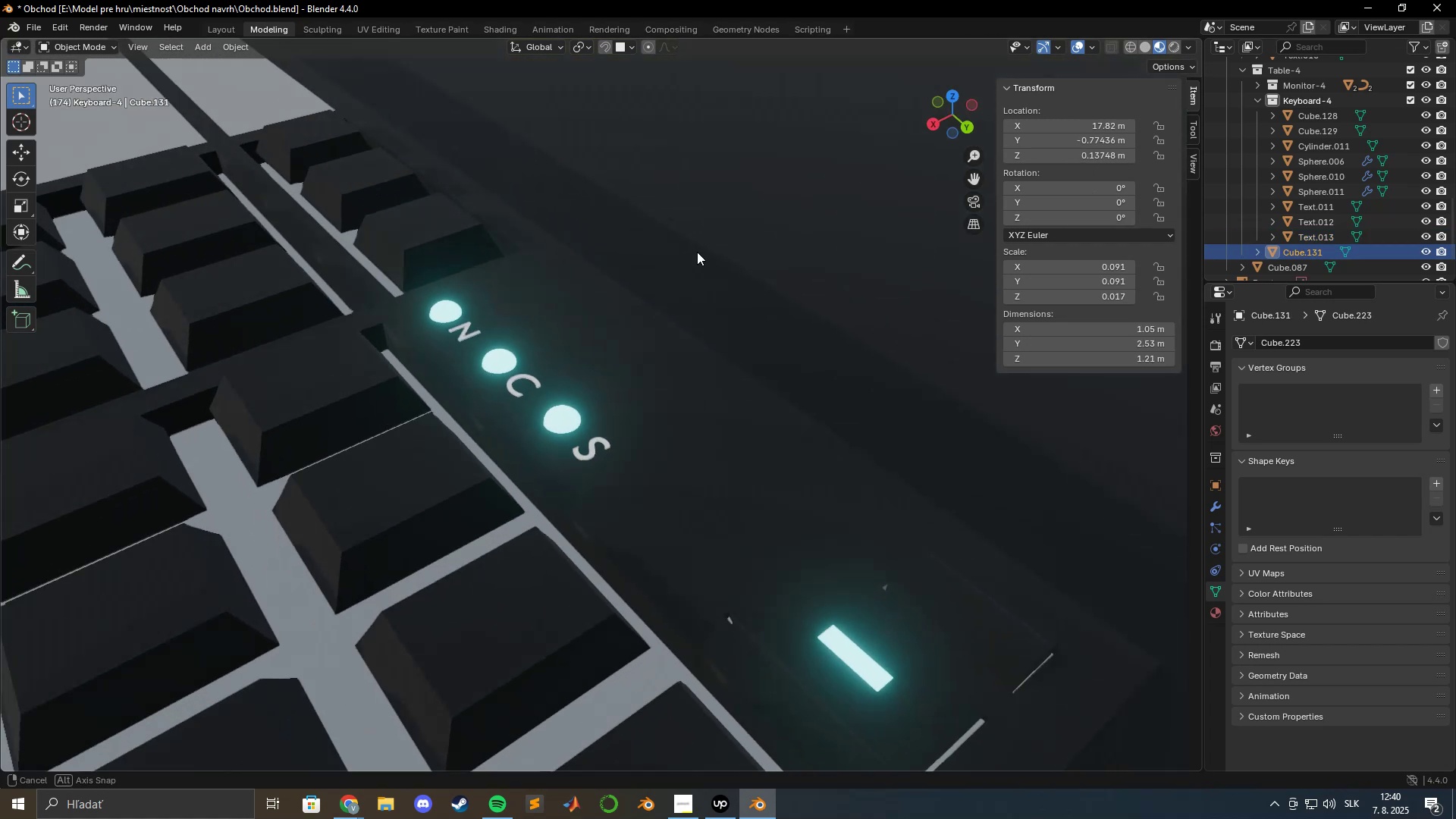 
scroll: coordinate [708, 362], scroll_direction: down, amount: 11.0
 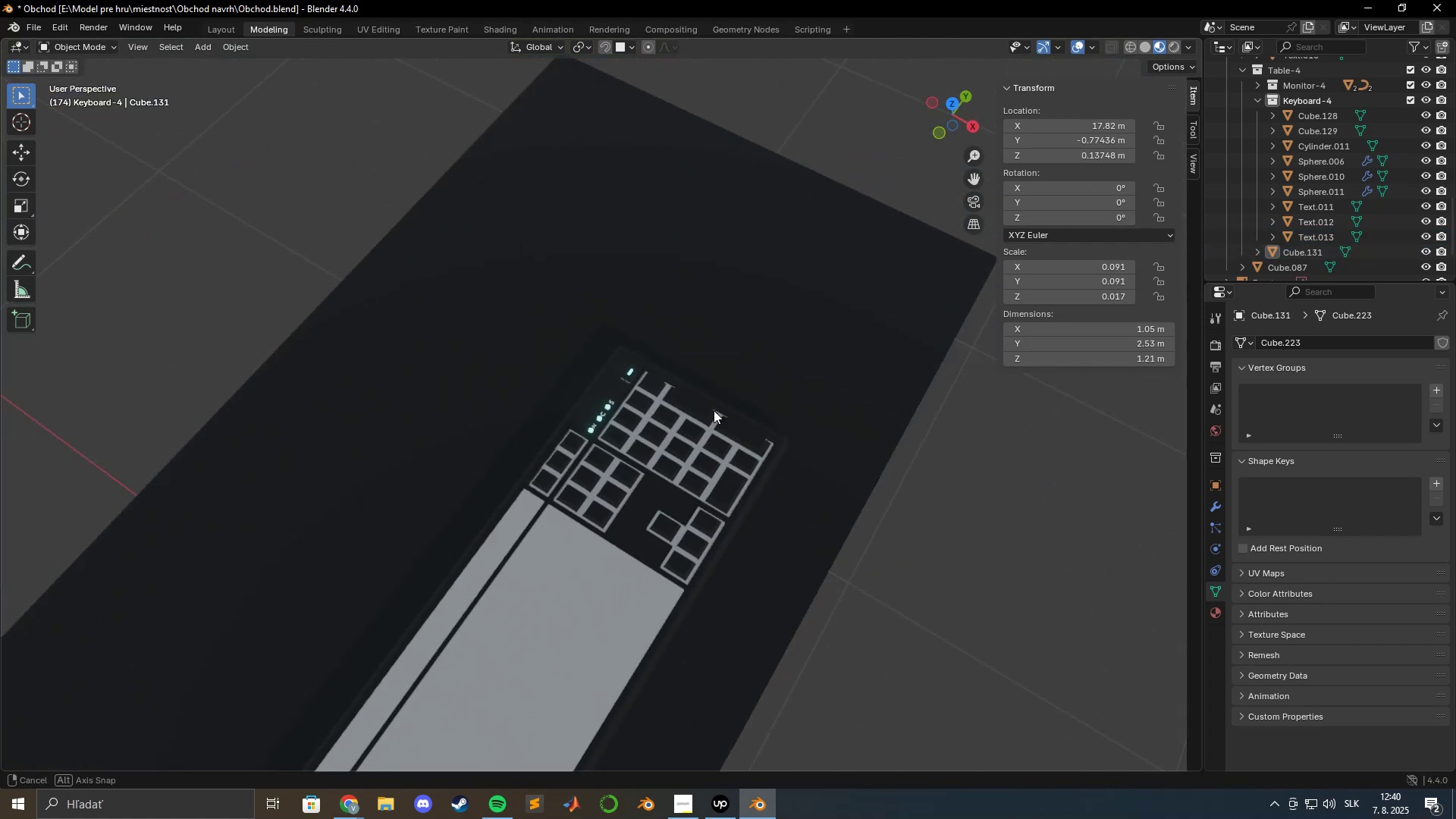 
scroll: coordinate [702, 455], scroll_direction: up, amount: 3.0
 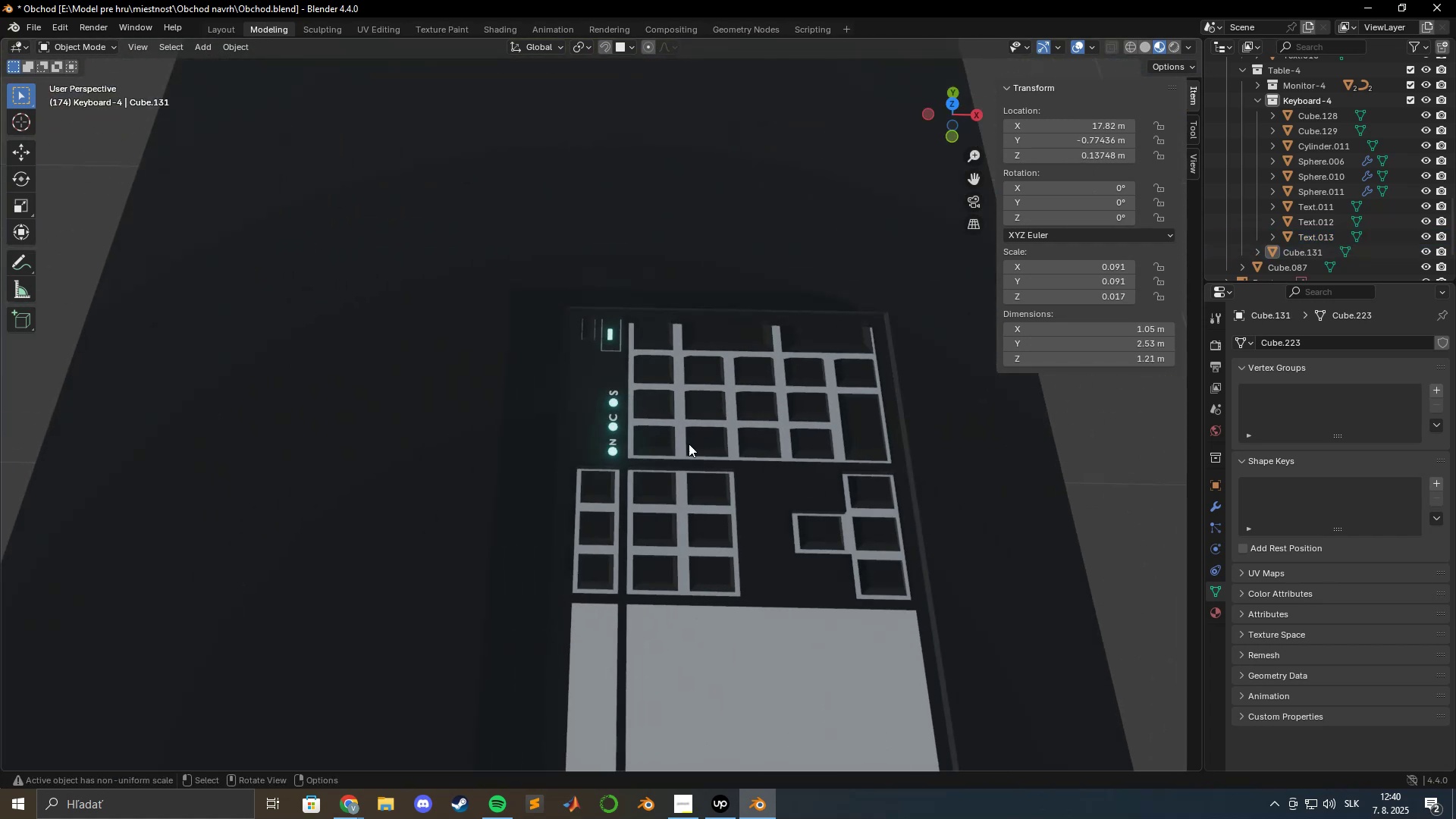 
hold_key(key=ShiftLeft, duration=0.39)
 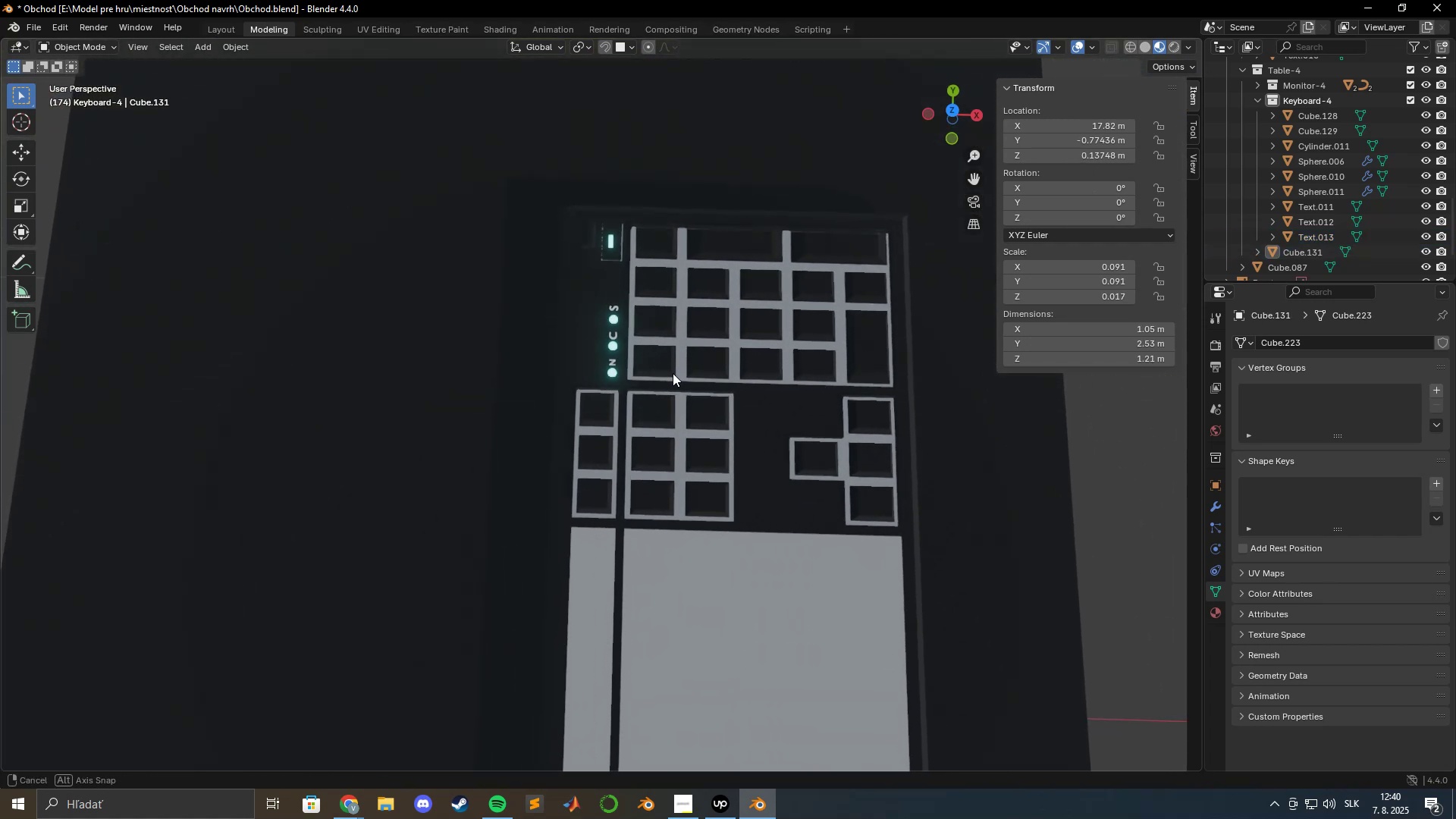 
scroll: coordinate [631, 356], scroll_direction: up, amount: 5.0
 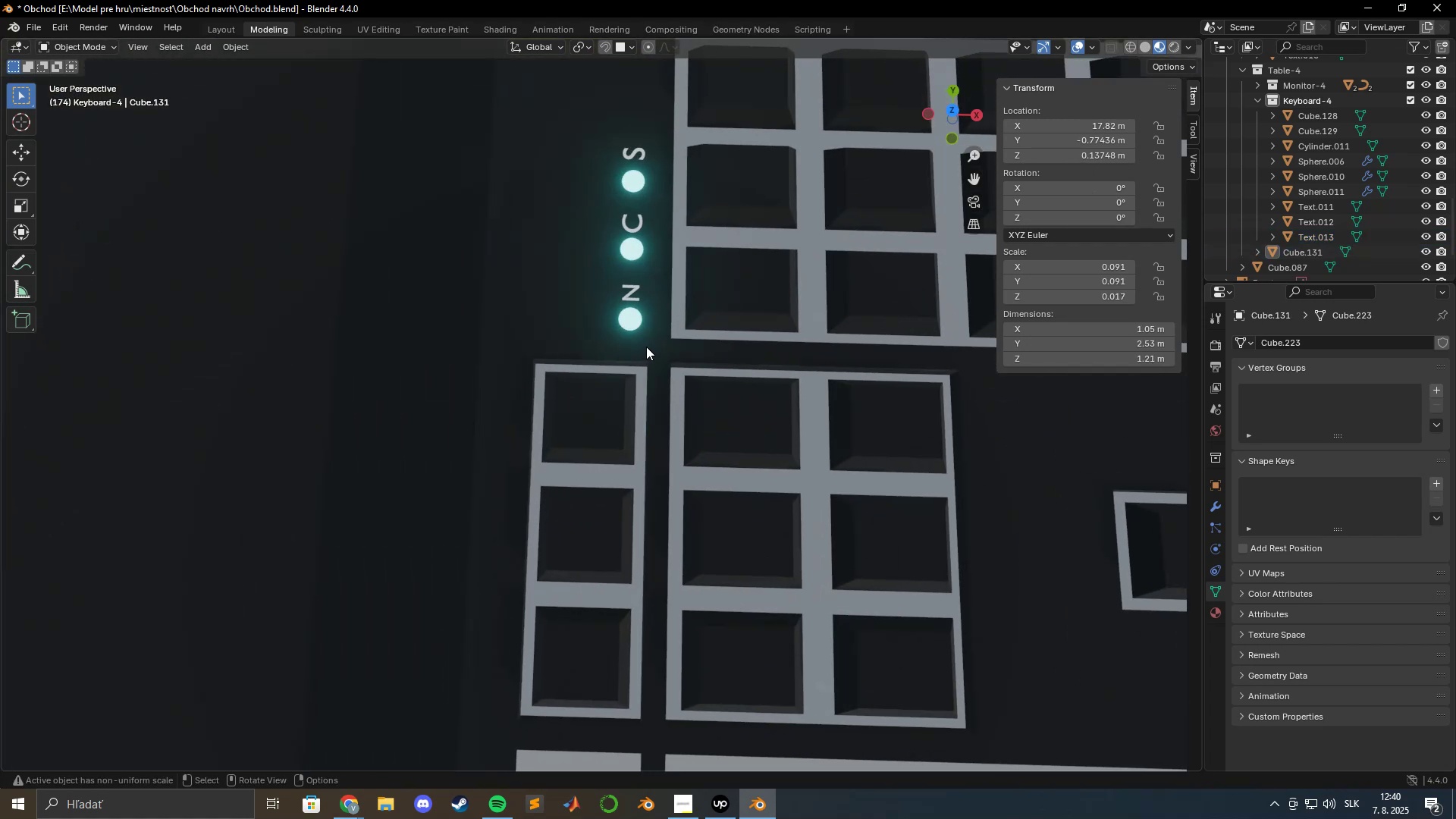 
key(Numpad7)
 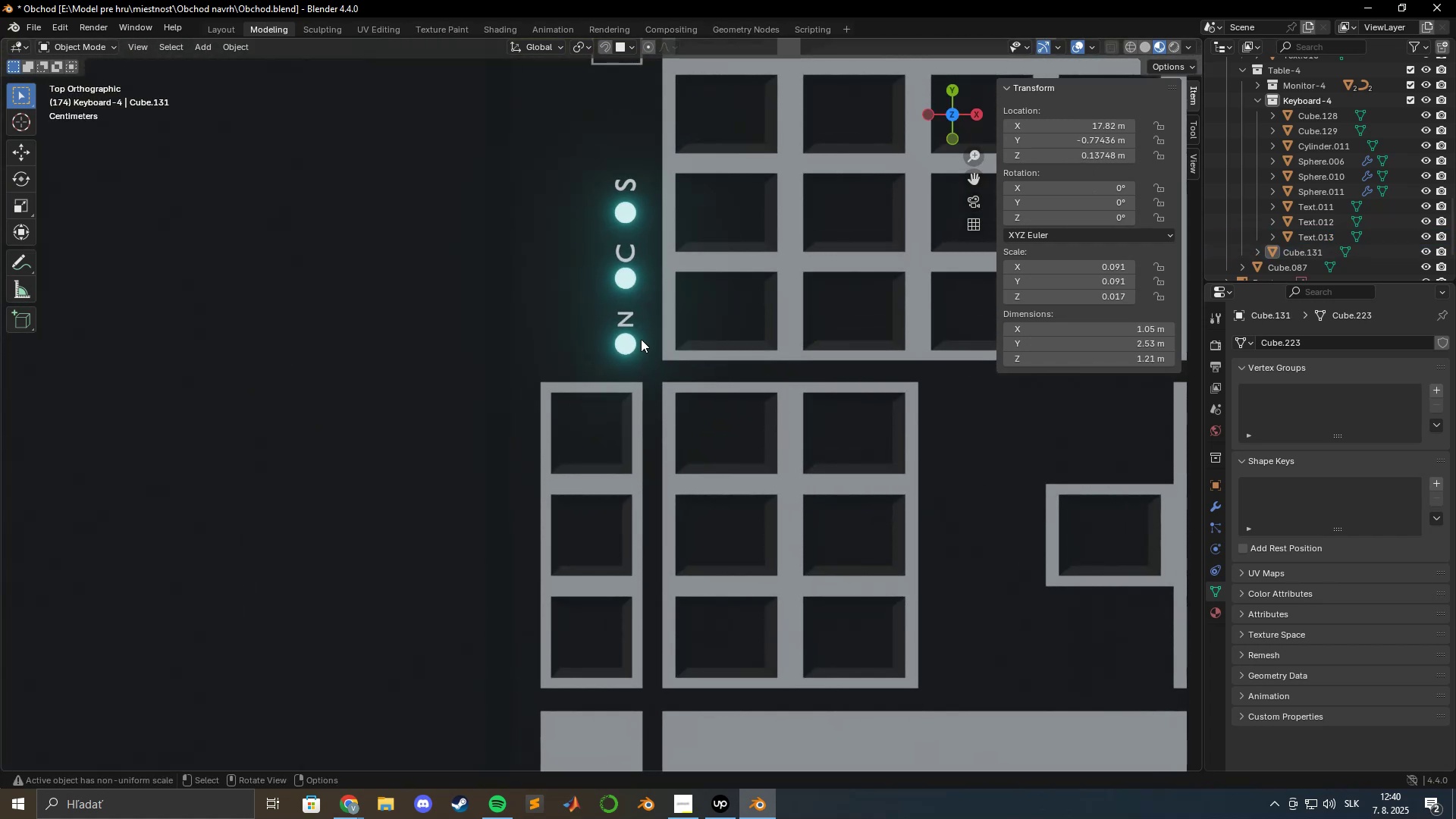 
scroll: coordinate [664, 334], scroll_direction: up, amount: 5.0
 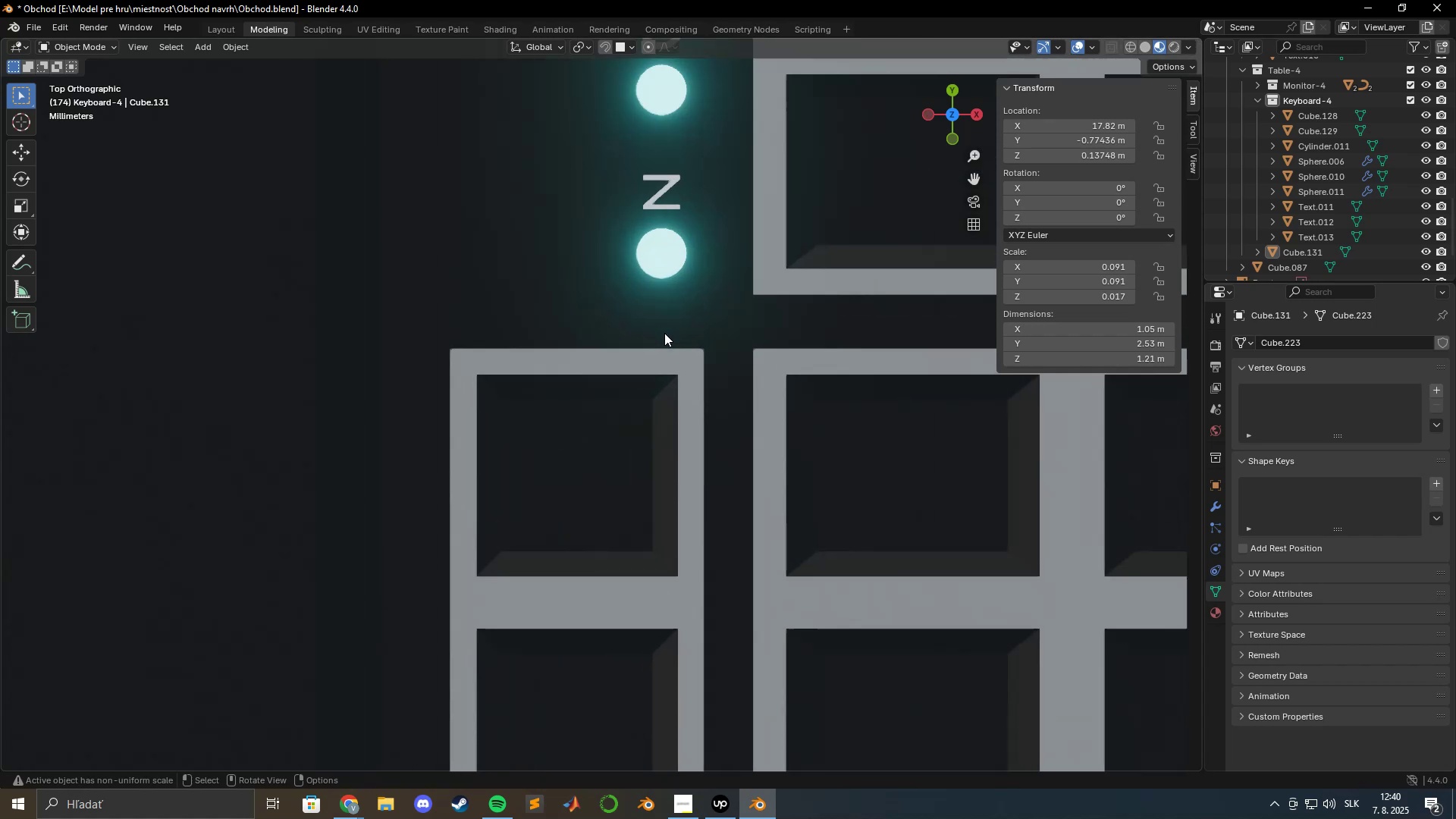 
hold_key(key=ShiftLeft, duration=0.54)
 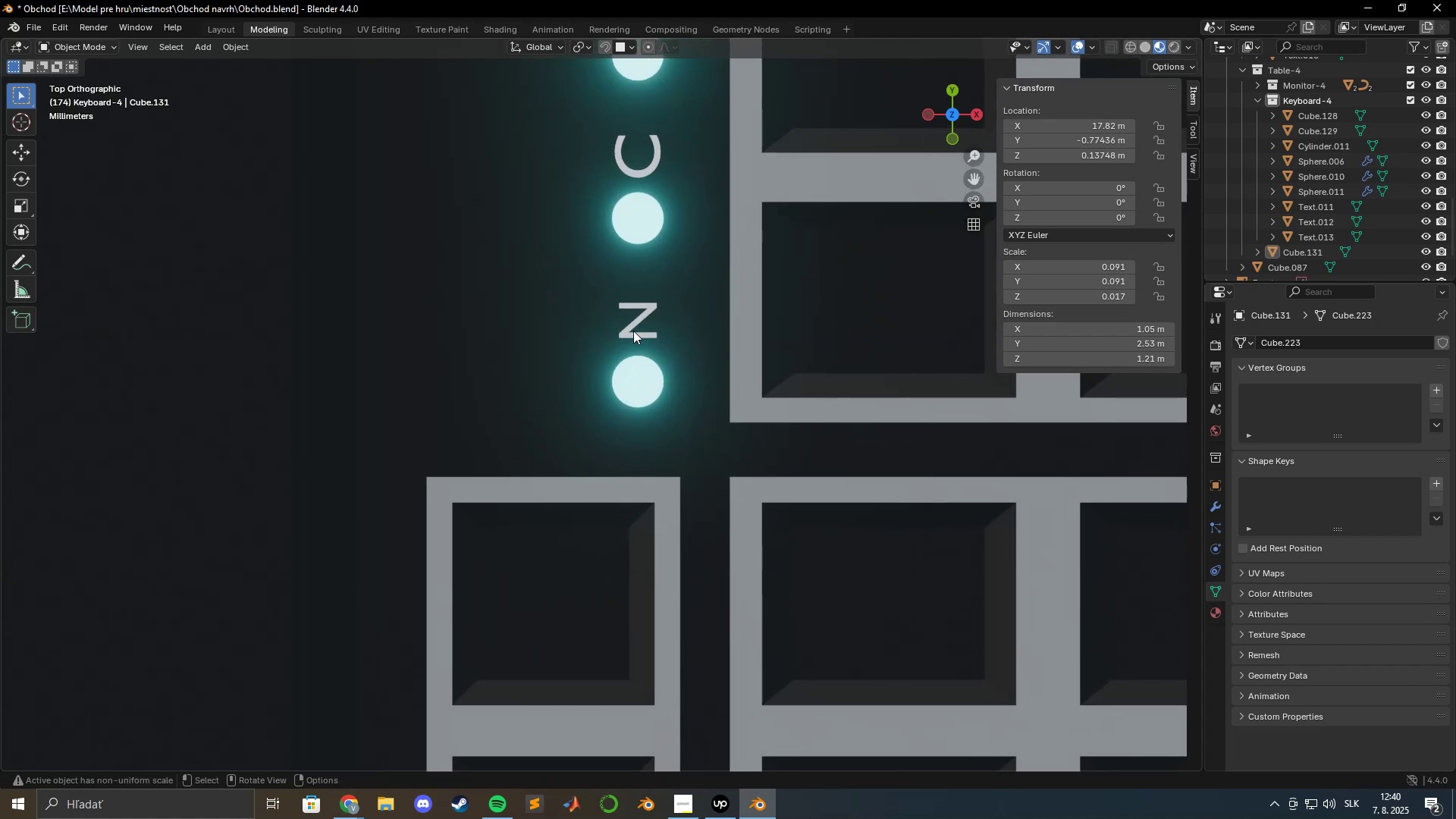 
left_click([633, 331])
 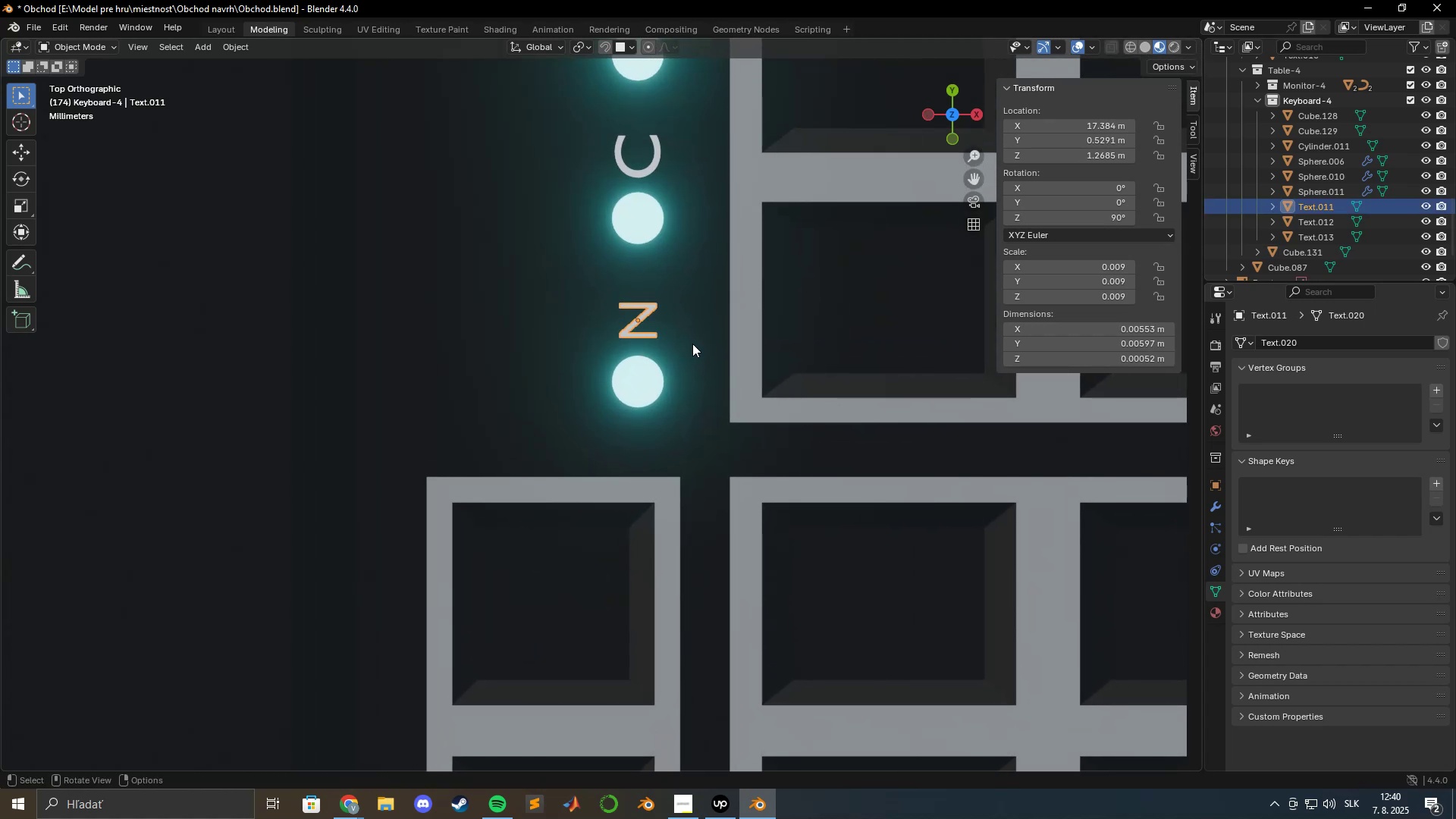 
hold_key(key=ShiftLeft, duration=0.53)
 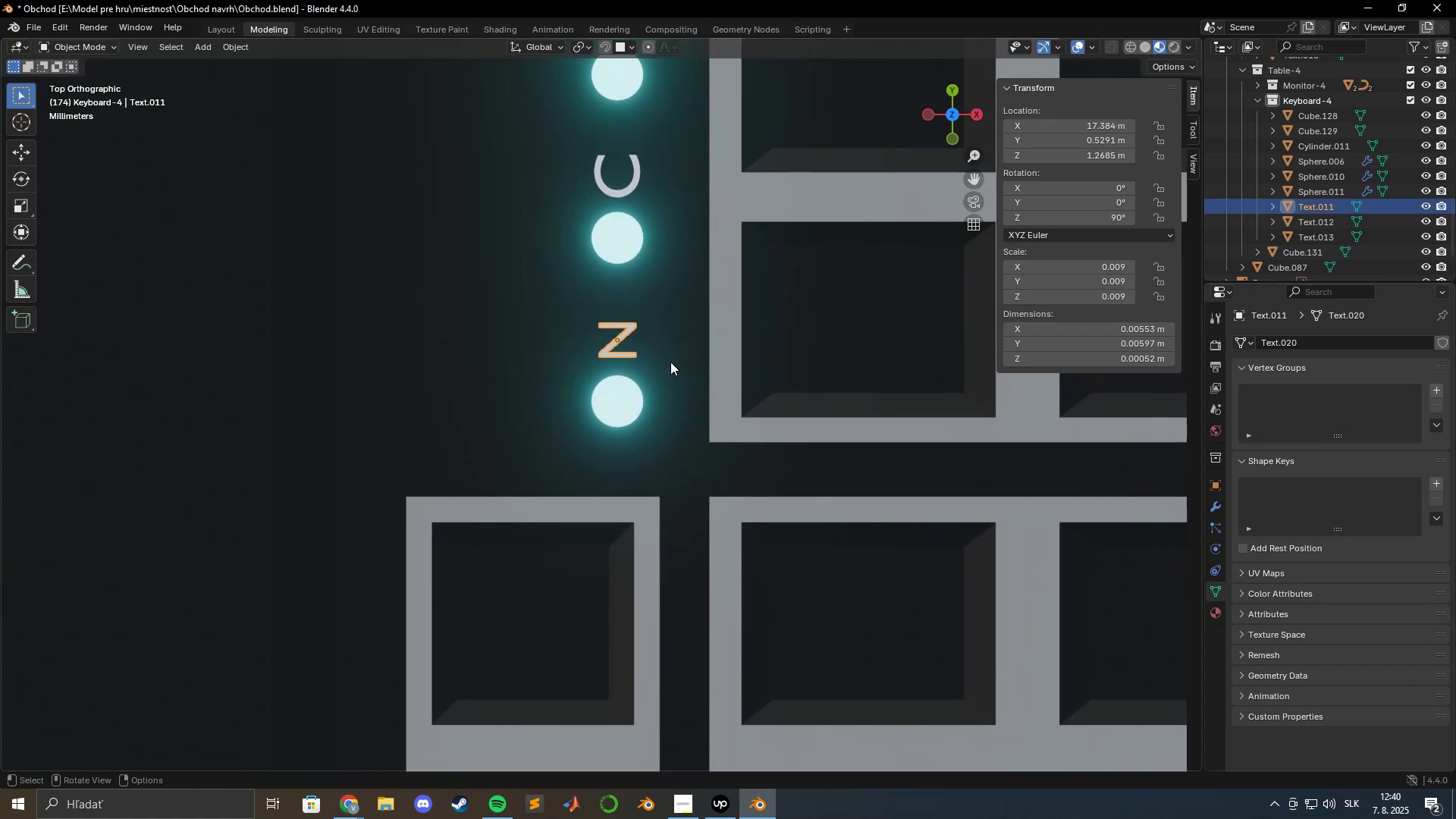 
key(Tab)
 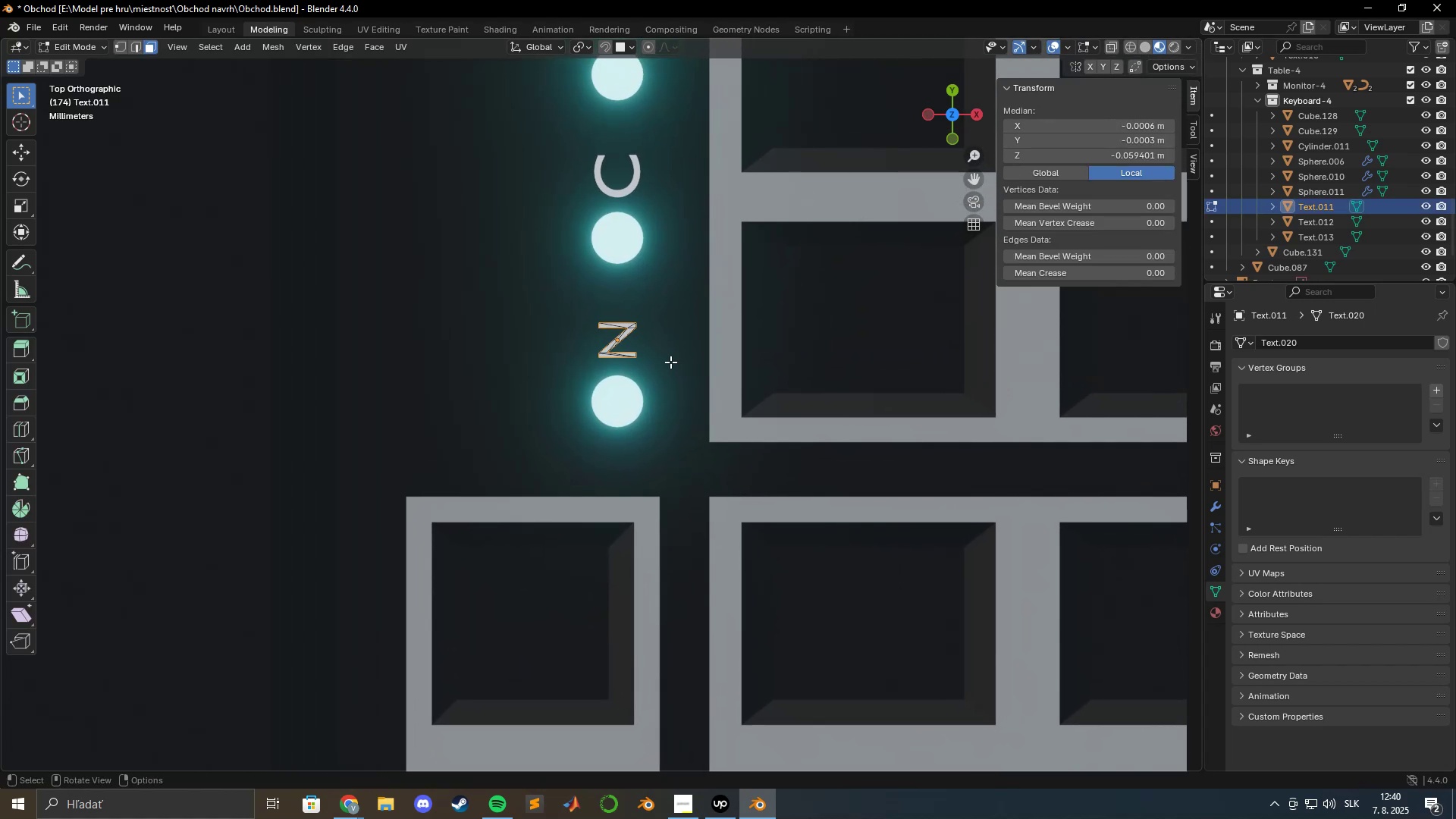 
key(A)
 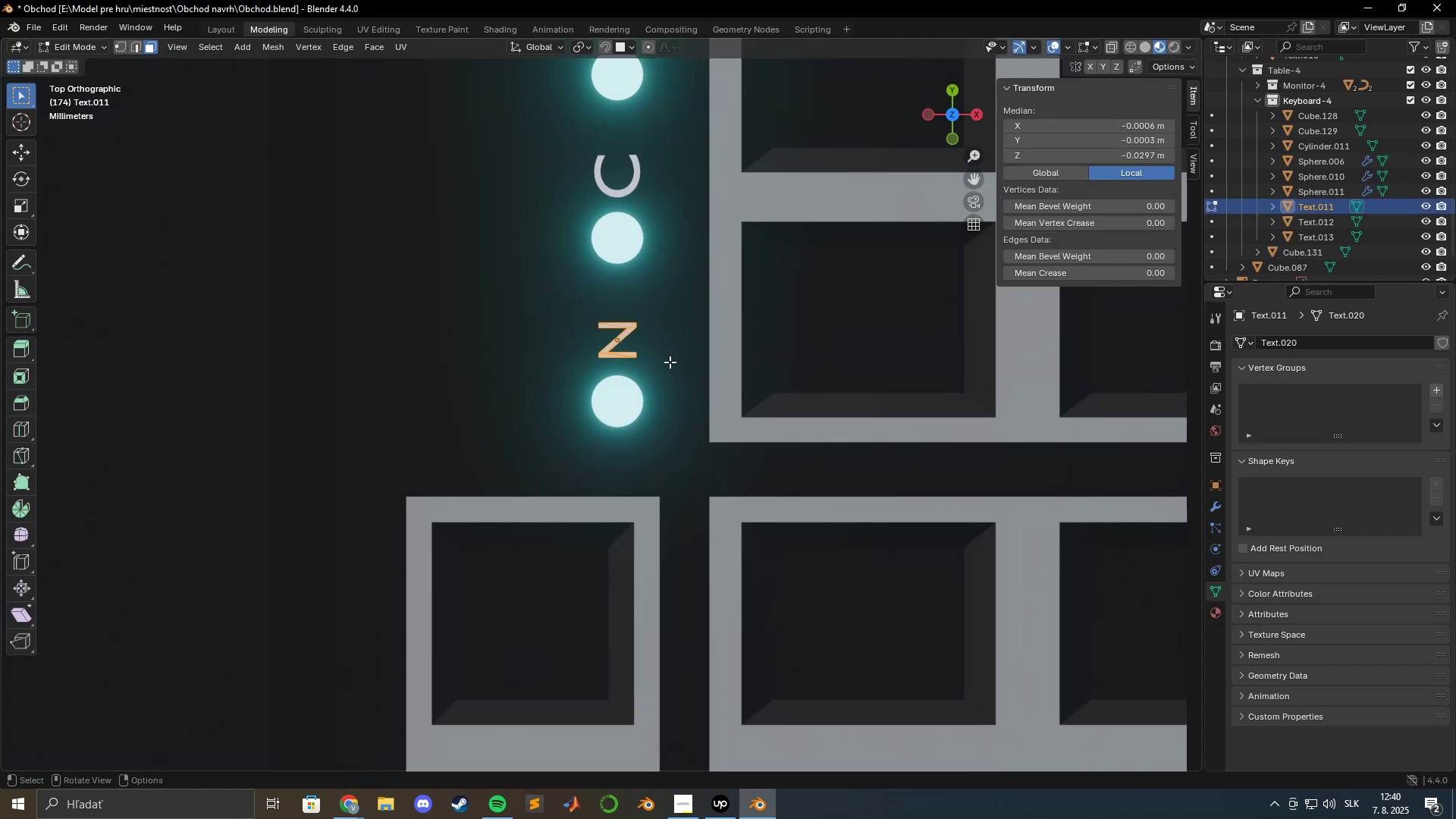 
key(Tab)
 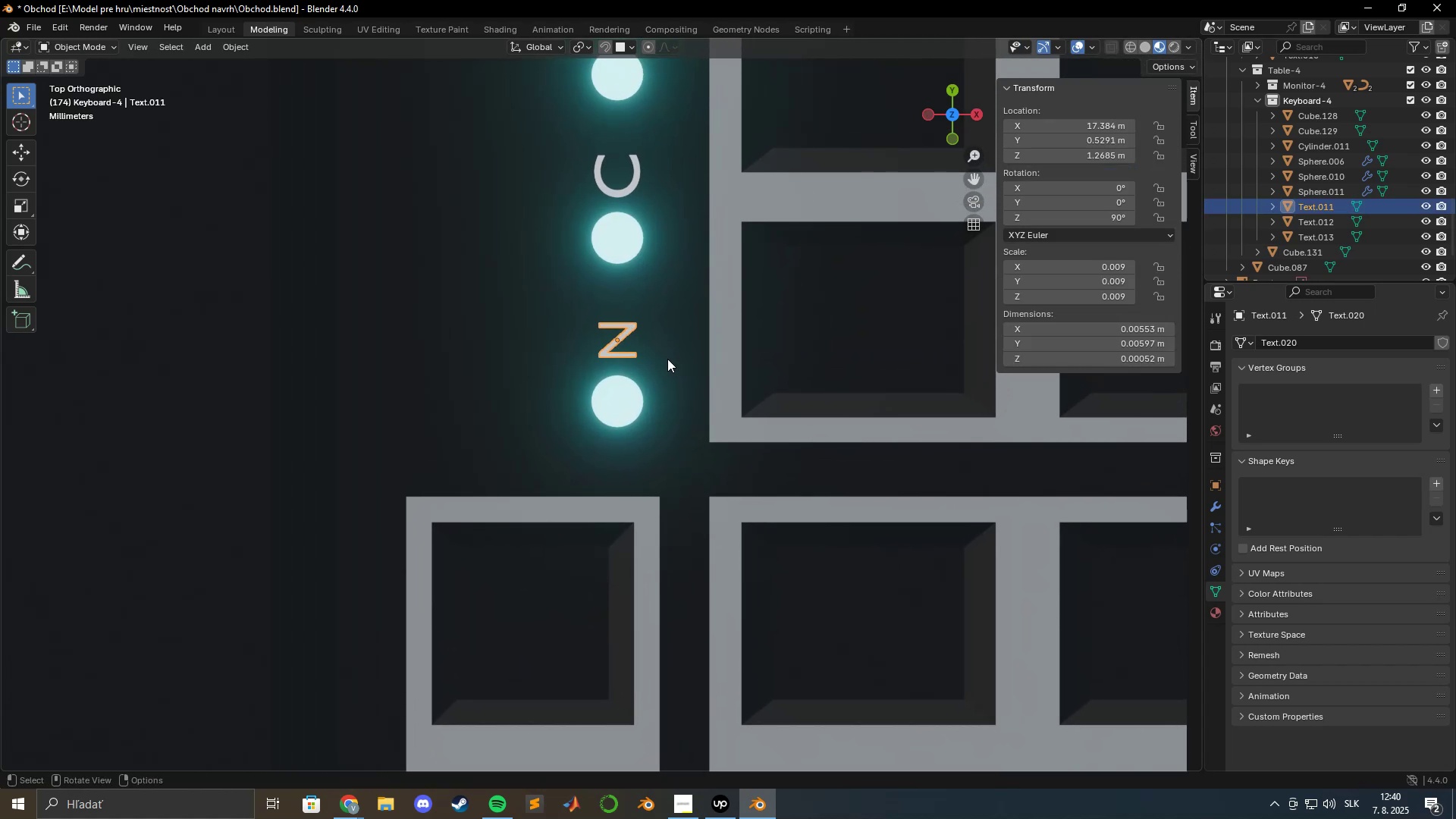 
hold_key(key=ShiftLeft, duration=0.42)
left_click([669, 358])
 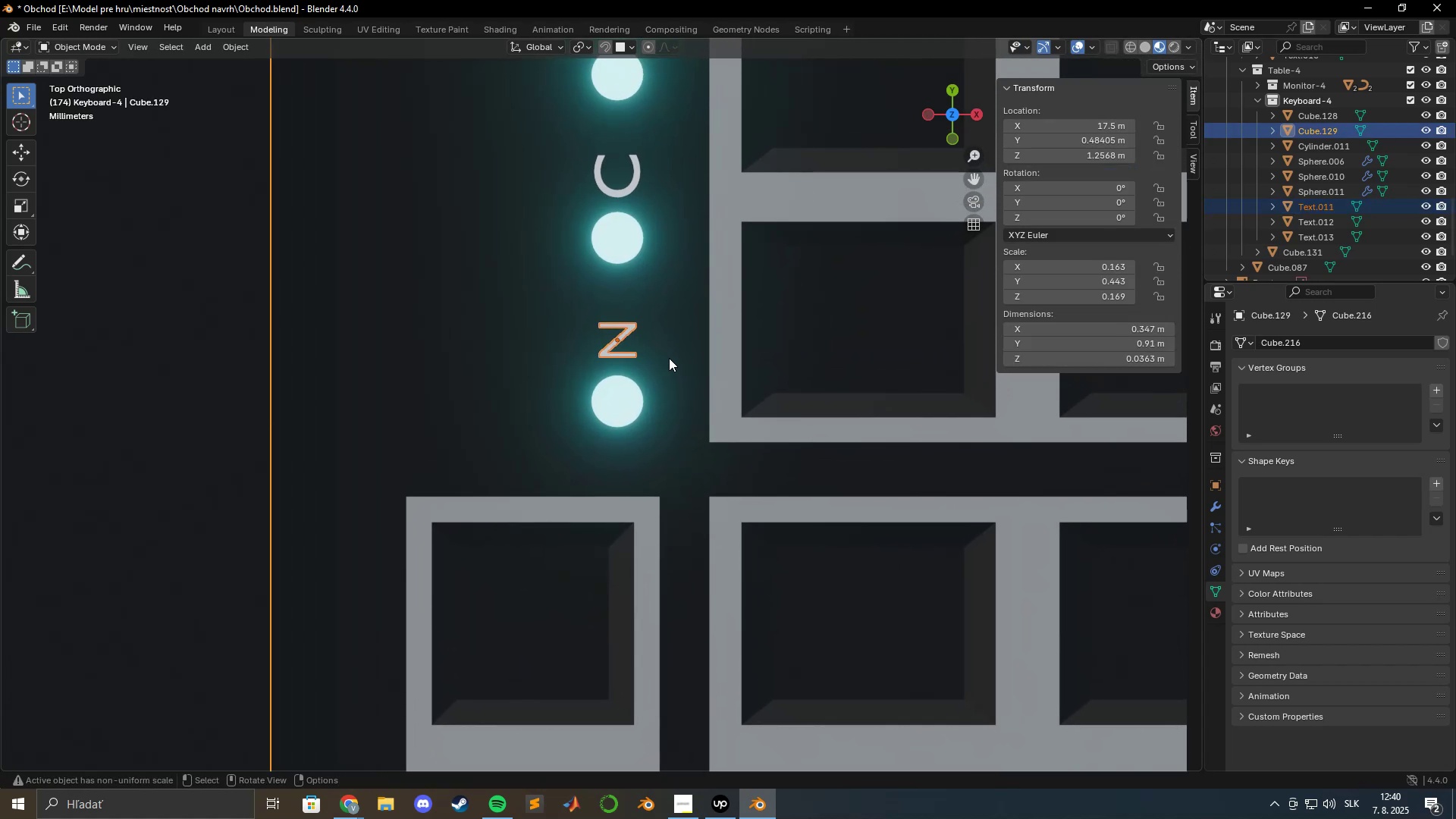 
key(Tab)
 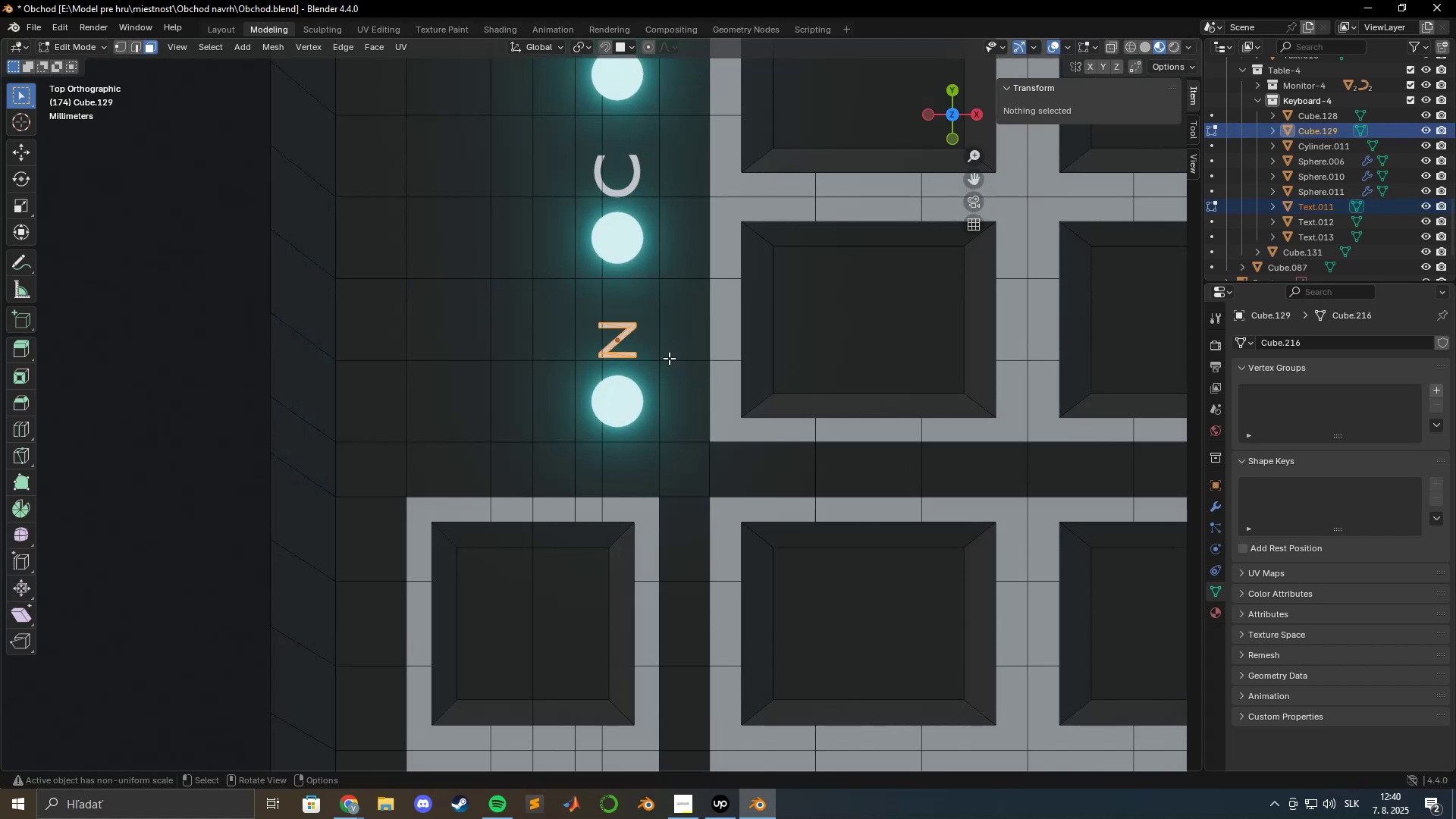 
scroll: coordinate [664, 358], scroll_direction: down, amount: 12.0
 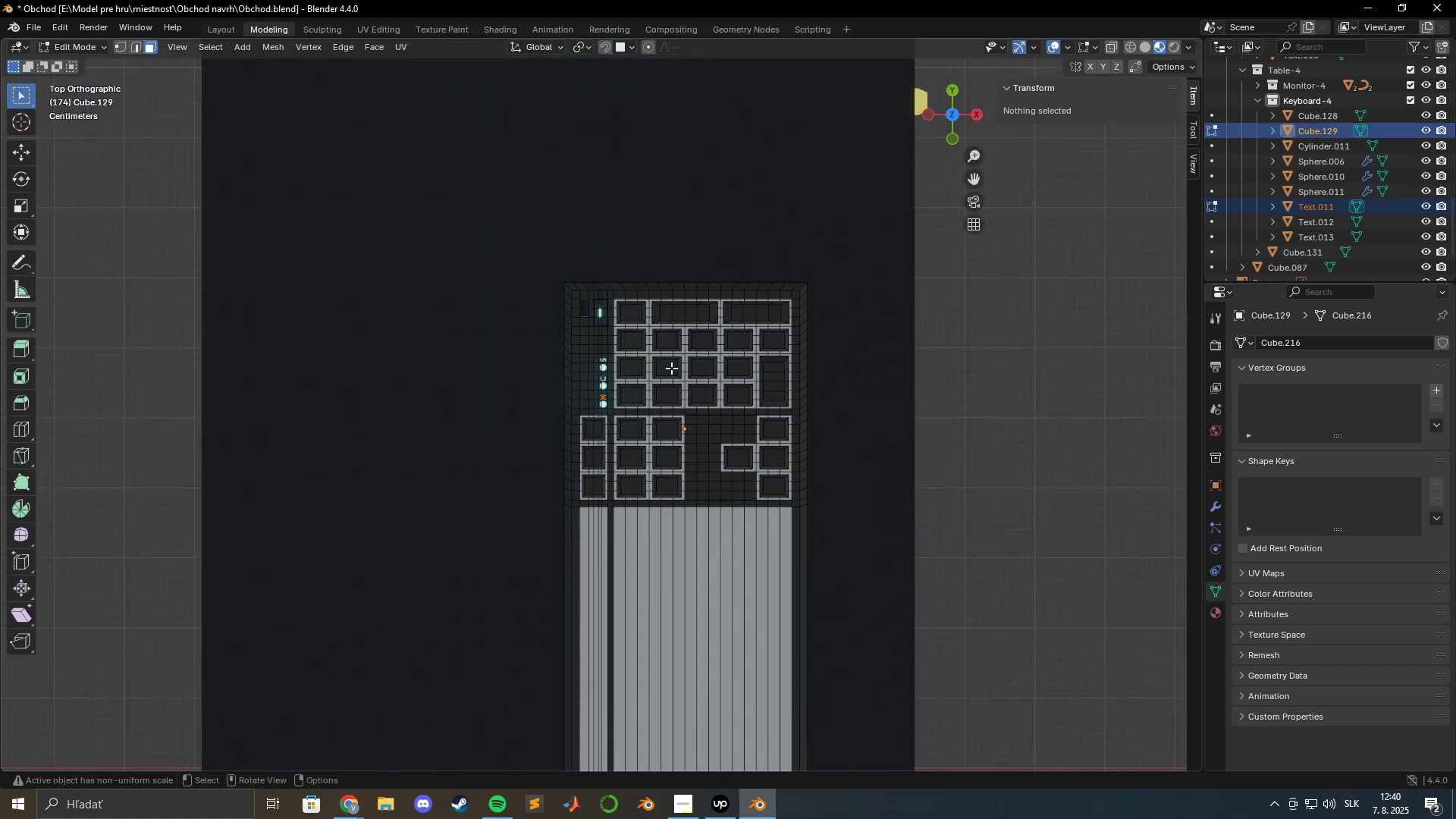 
hold_key(key=ShiftLeft, duration=1.14)
 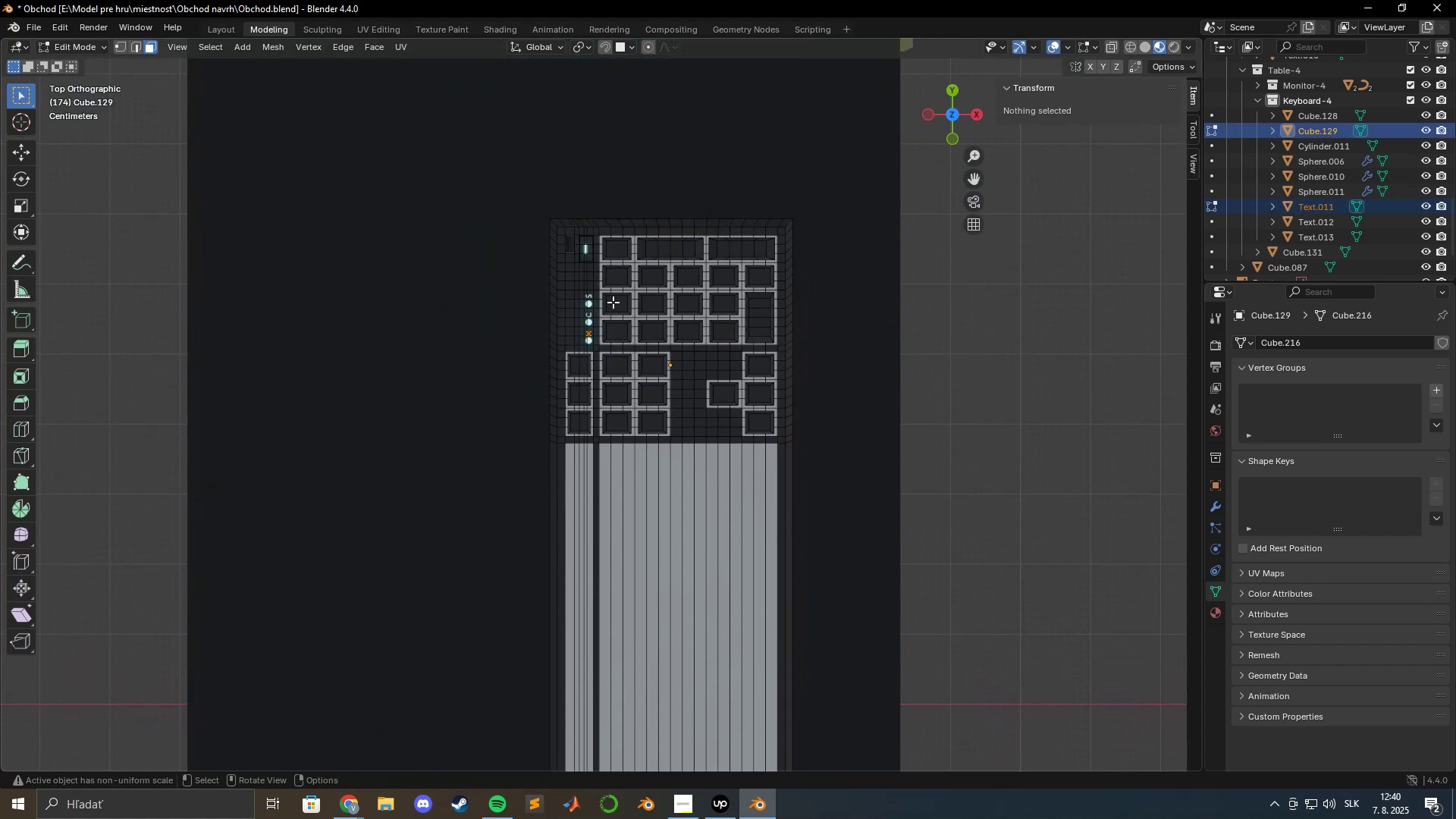 
scroll: coordinate [603, 297], scroll_direction: up, amount: 4.0
 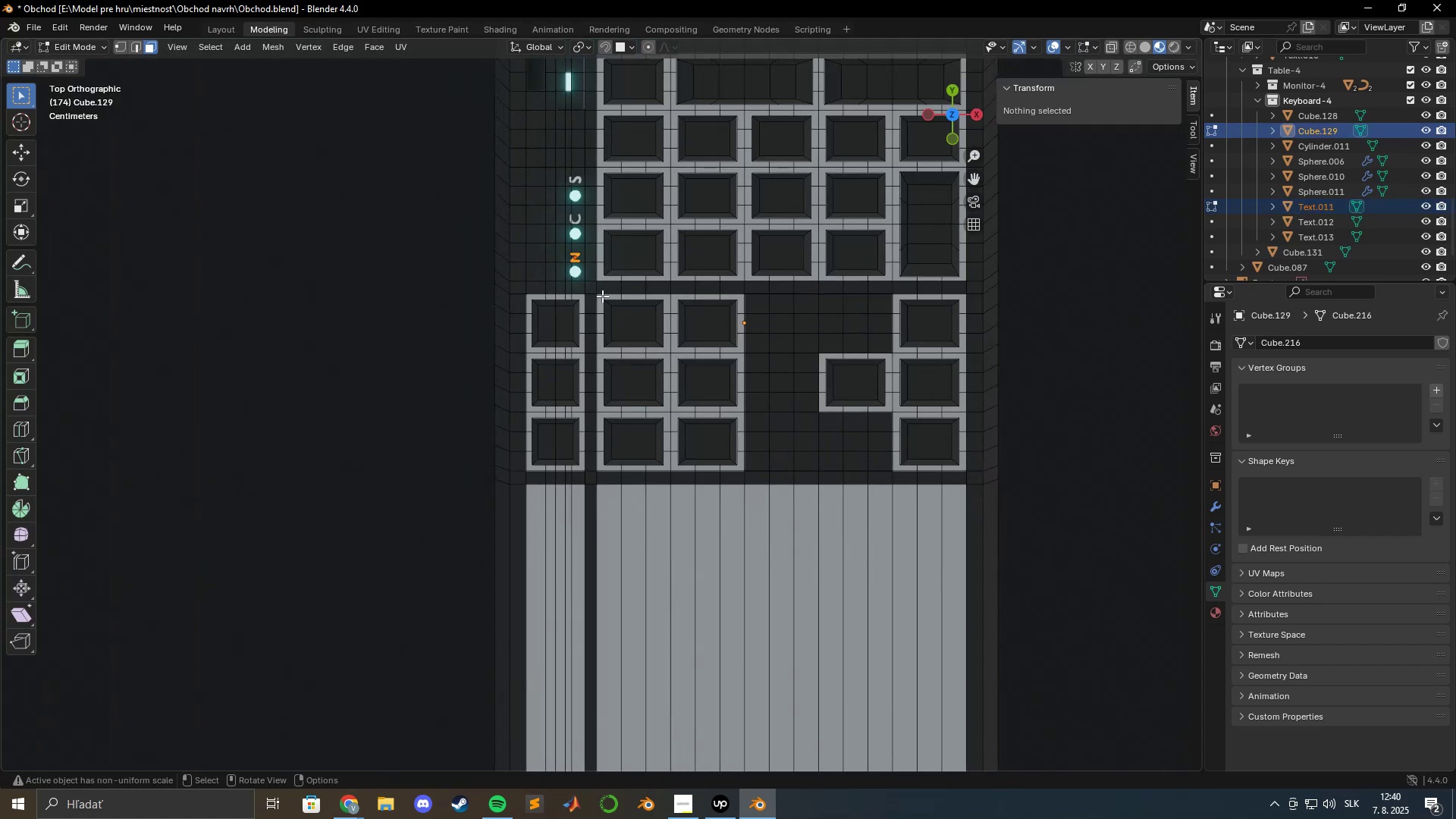 
hold_key(key=ShiftLeft, duration=0.47)
 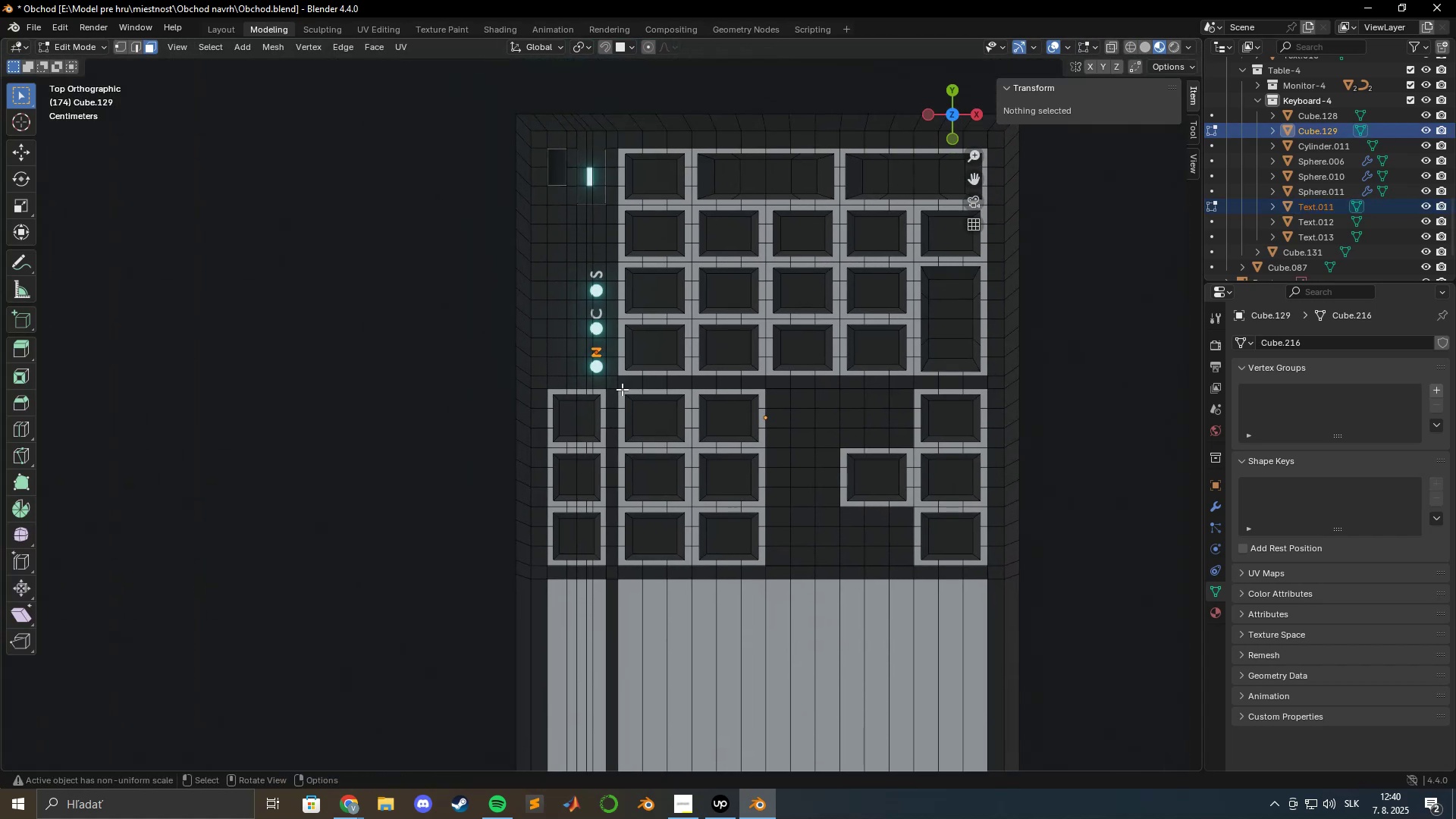 
scroll: coordinate [617, 376], scroll_direction: up, amount: 4.0
 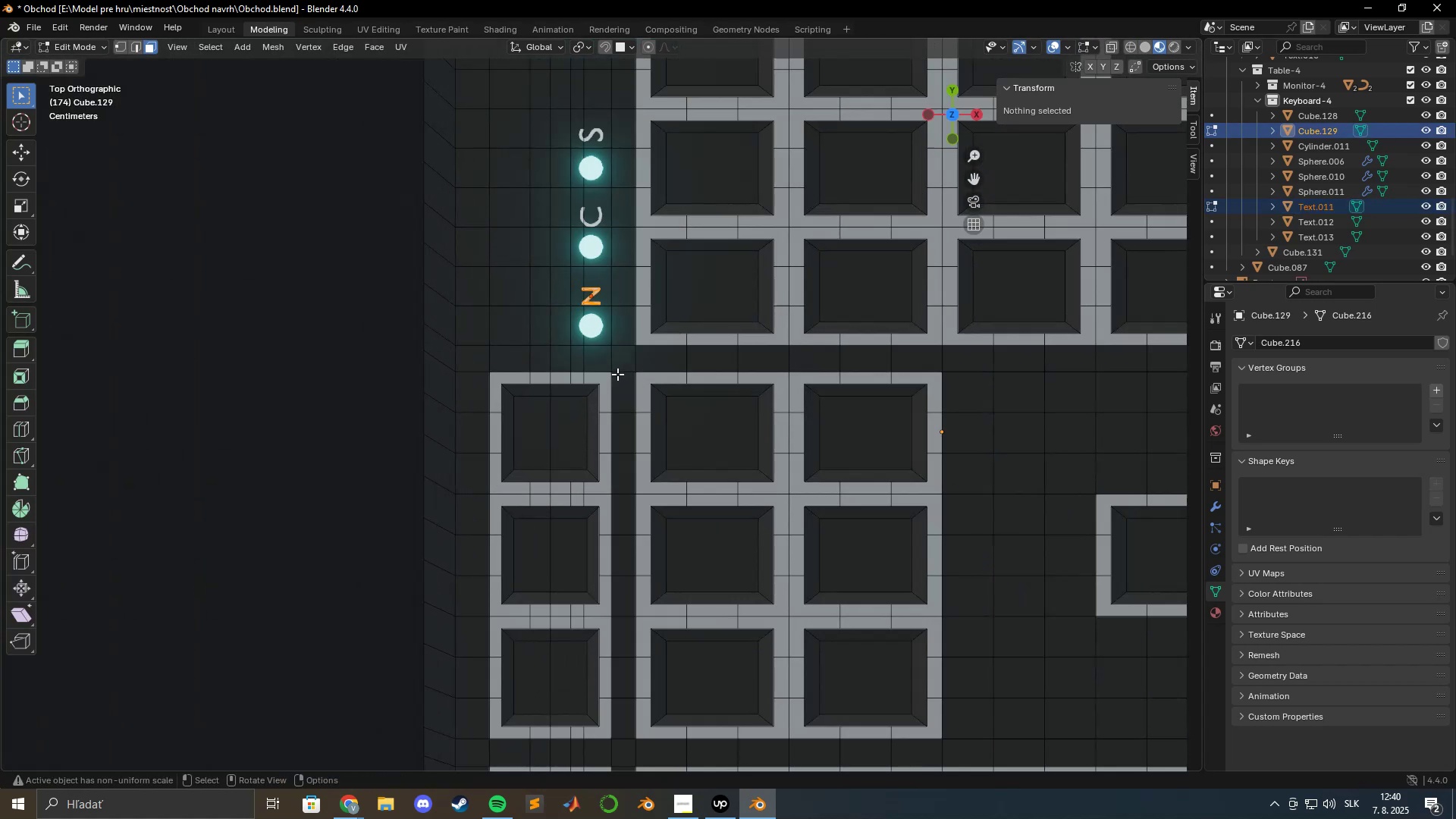 
hold_key(key=ShiftLeft, duration=0.43)
 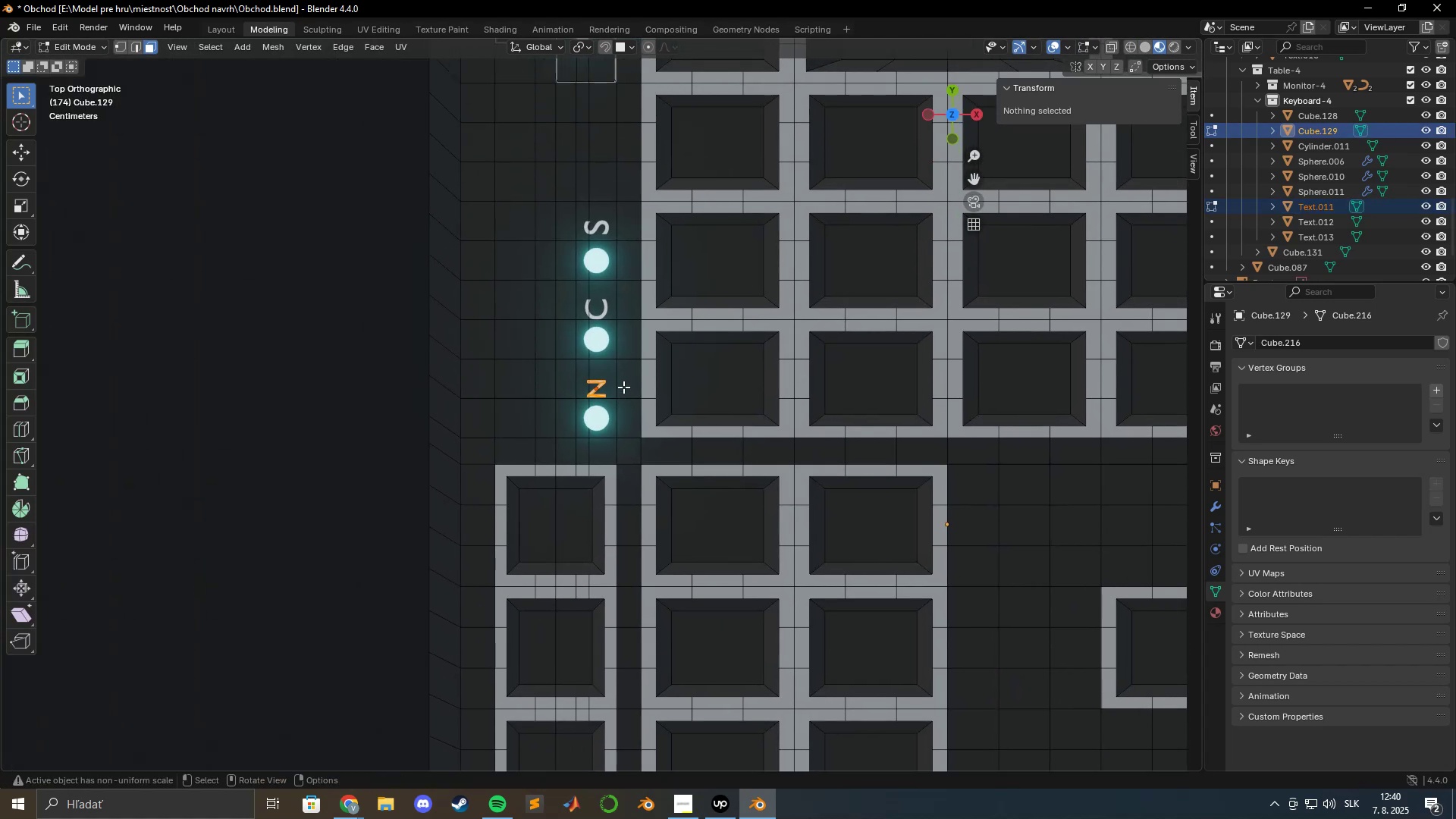 
scroll: coordinate [622, 384], scroll_direction: up, amount: 4.0
 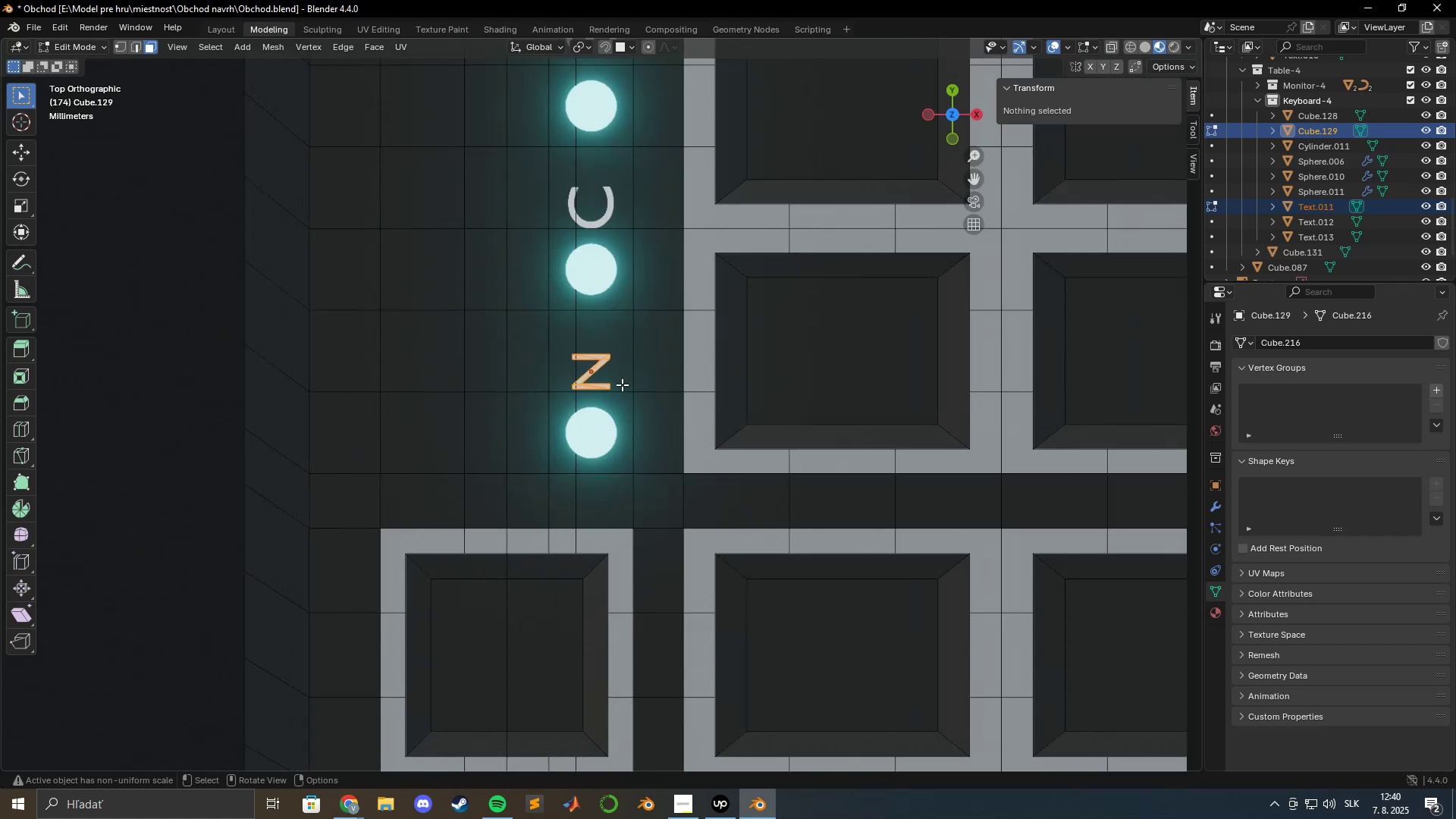 
key(Shift+ShiftLeft)
 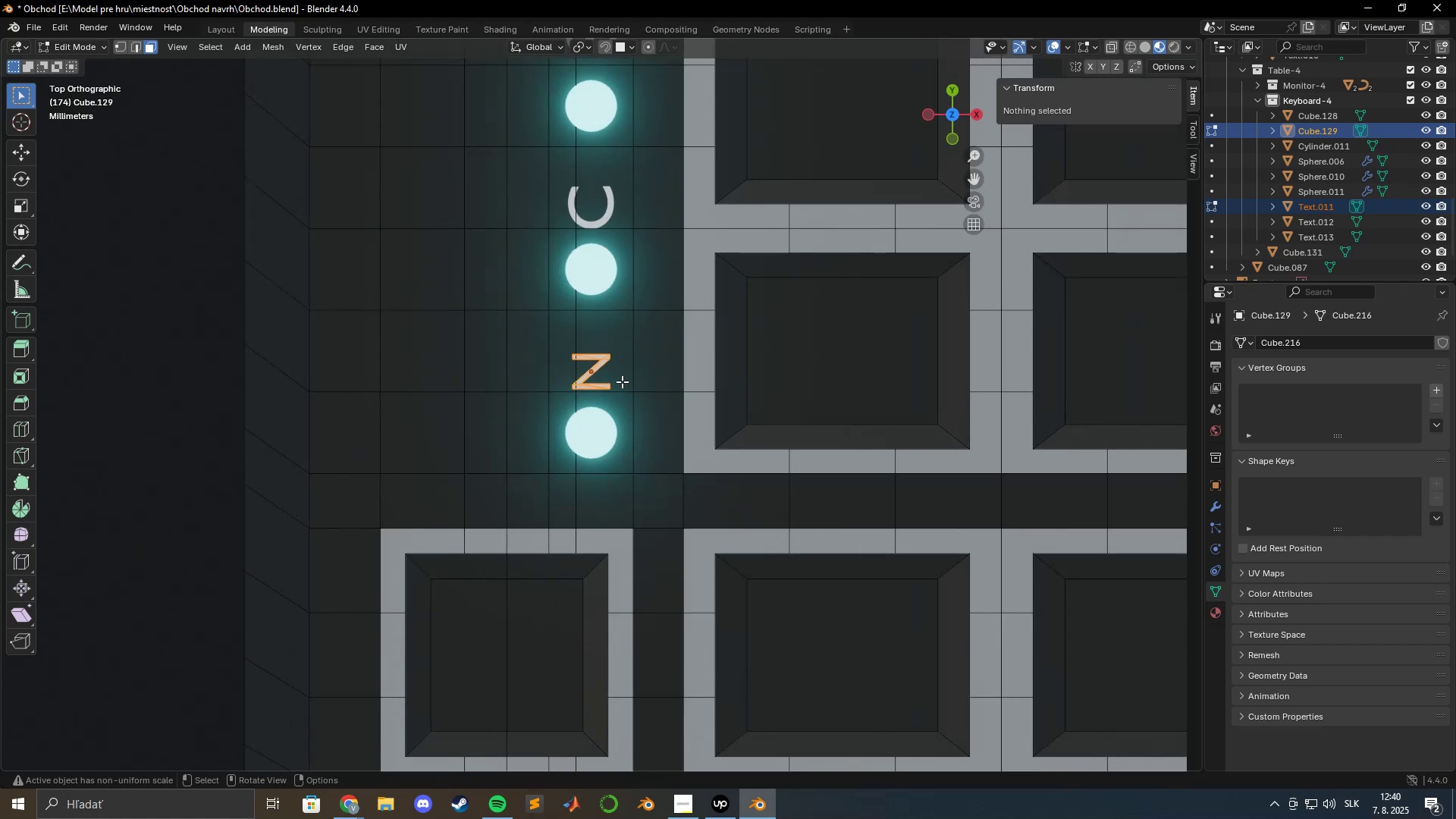 
scroll: coordinate [622, 381], scroll_direction: up, amount: 2.0
 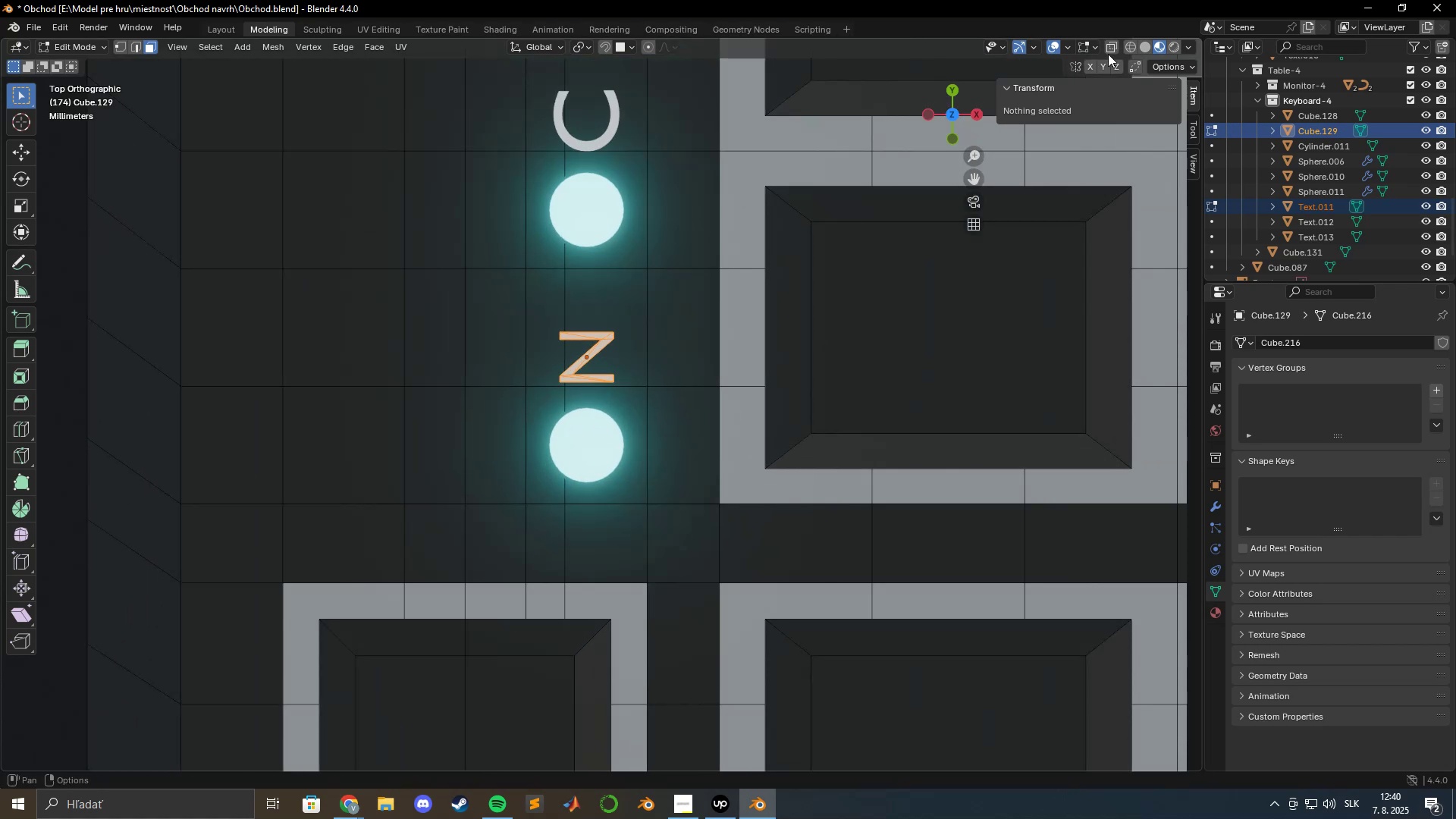 
left_click([1111, 49])
 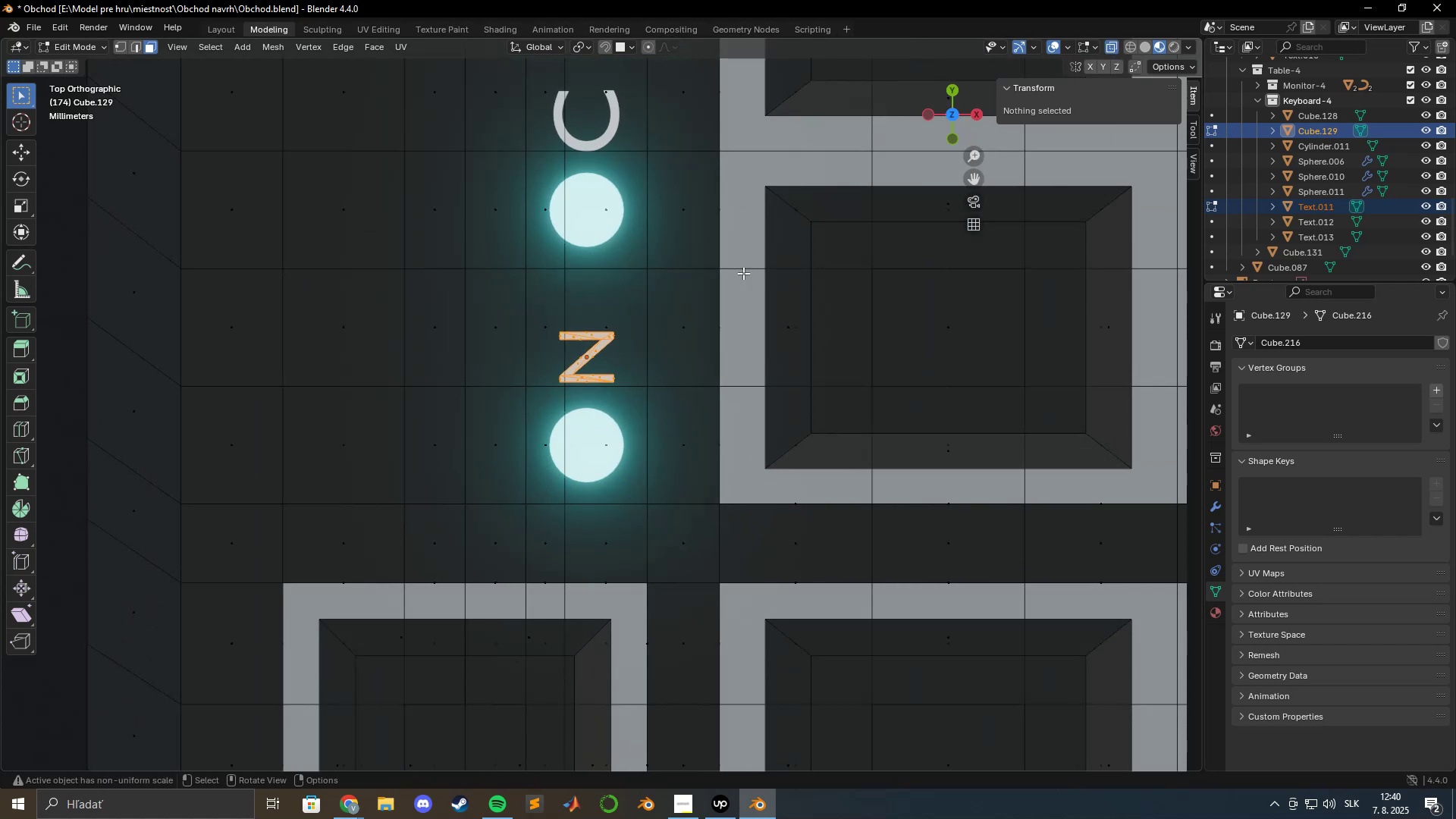 
hold_key(key=ShiftLeft, duration=0.69)
scroll: coordinate [678, 311], scroll_direction: up, amount: 1.0
 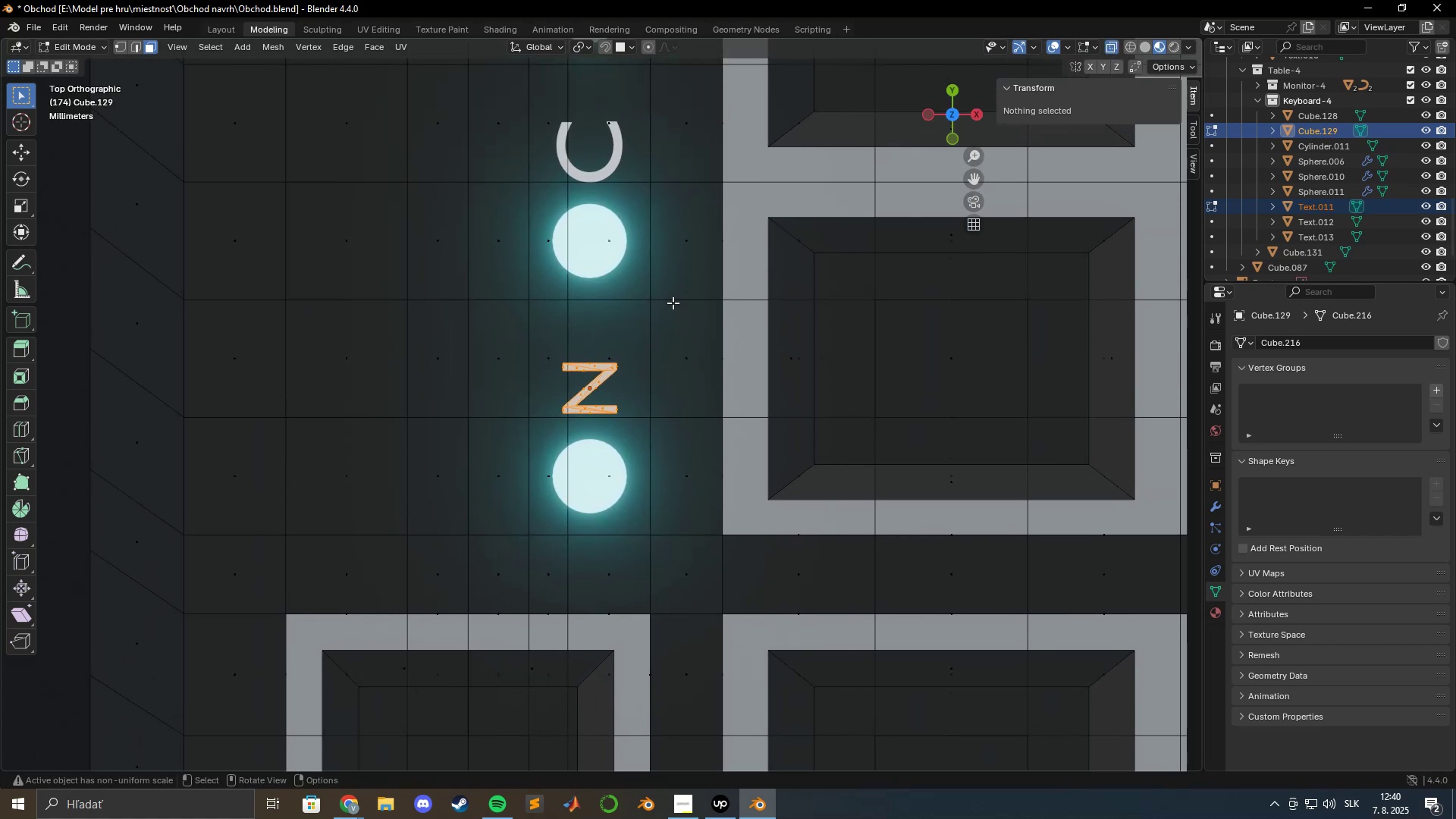 
wait(11.69)
 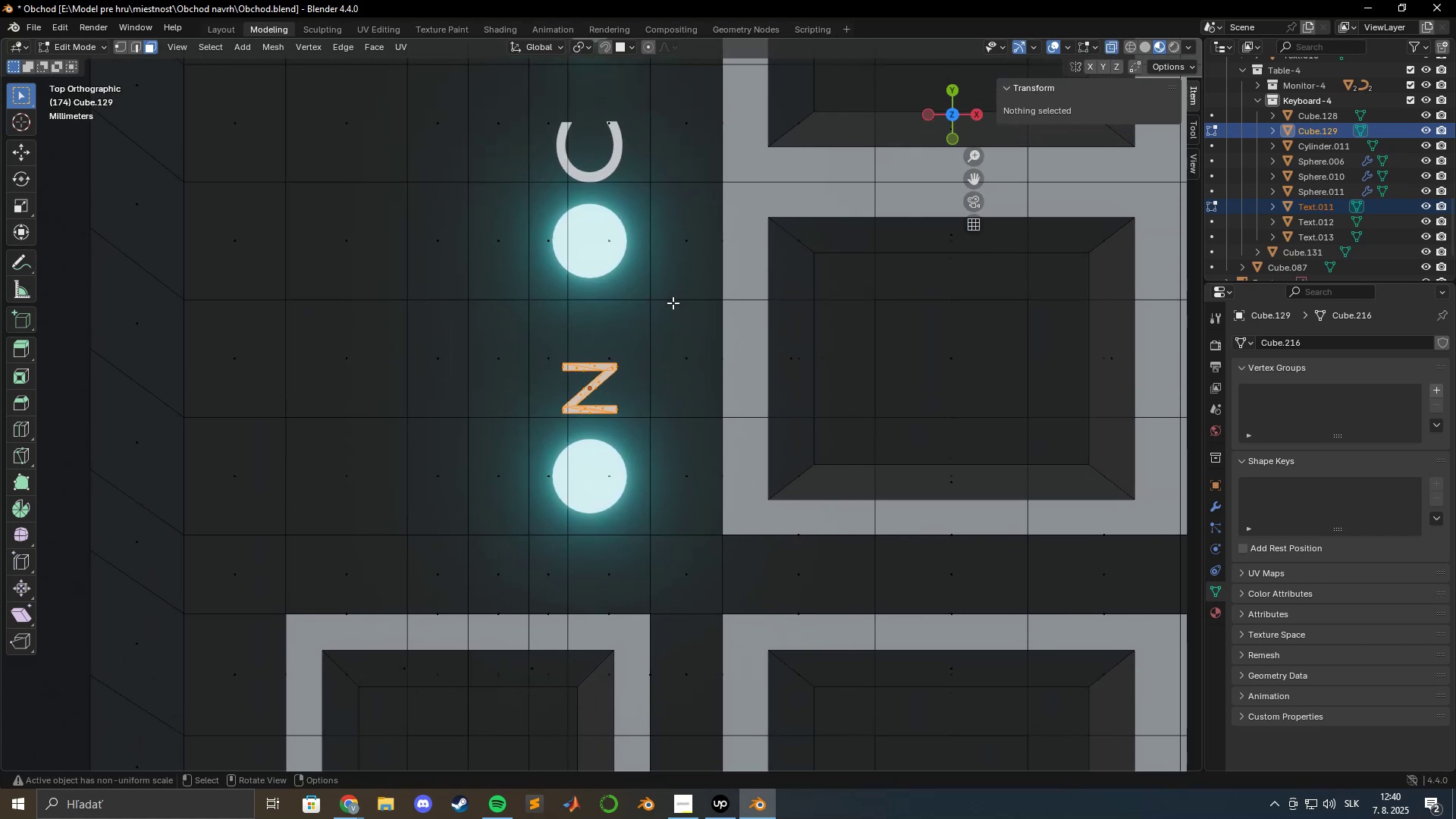 
scroll: coordinate [572, 356], scroll_direction: up, amount: 2.0
 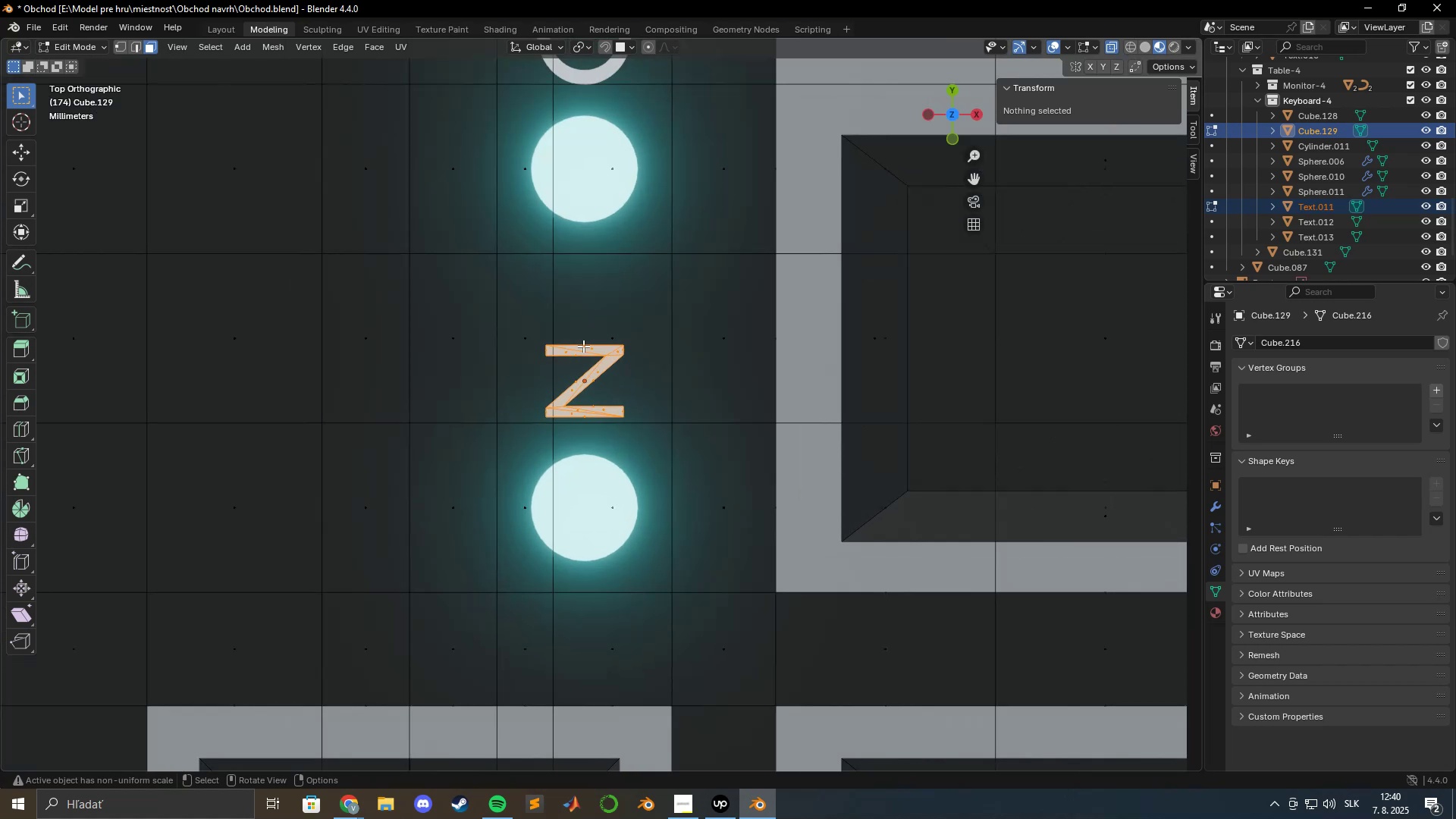 
hold_key(key=ShiftLeft, duration=0.77)
scroll: coordinate [683, 325], scroll_direction: up, amount: 2.0
 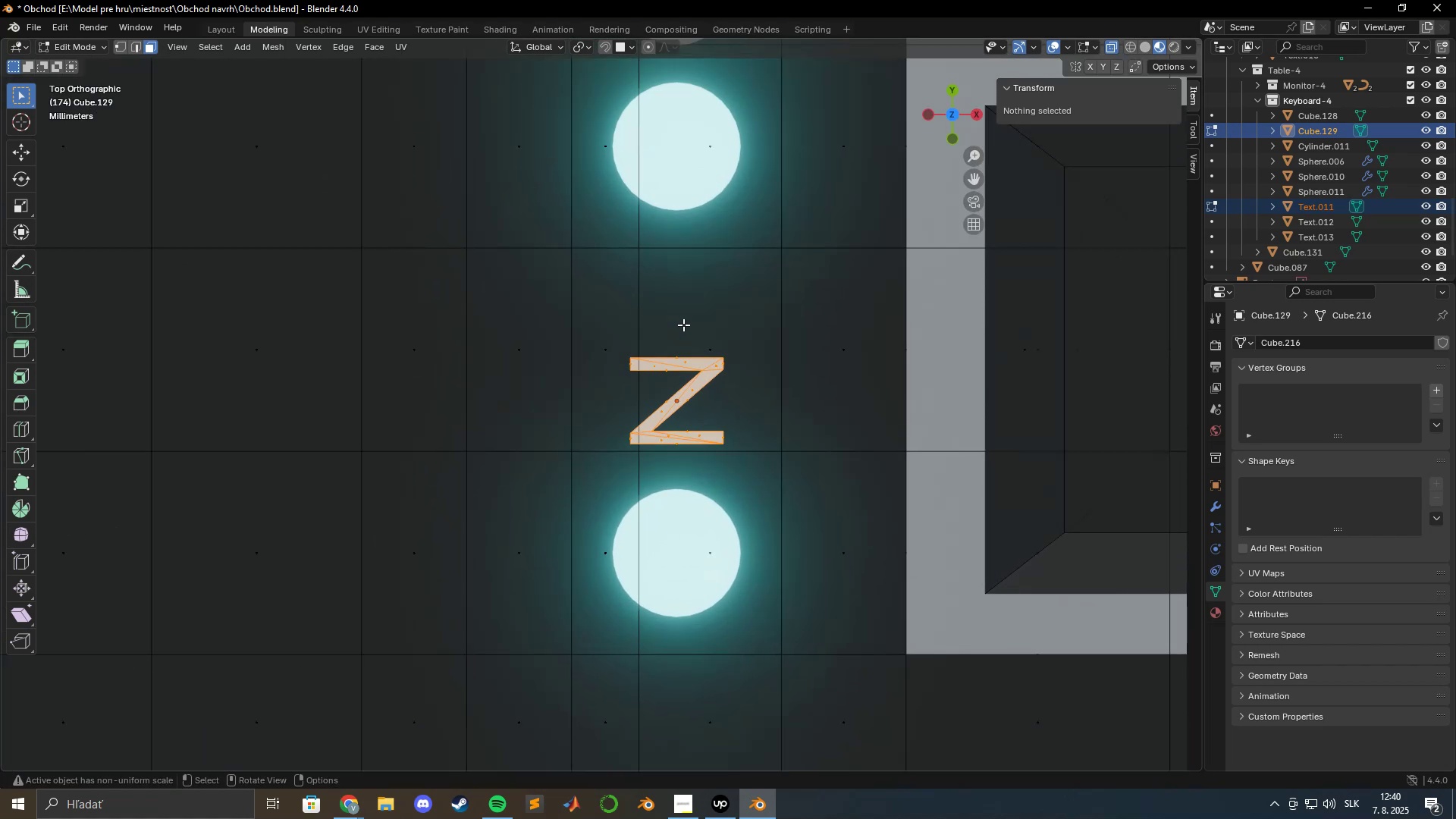 
hold_key(key=ShiftLeft, duration=0.61)
 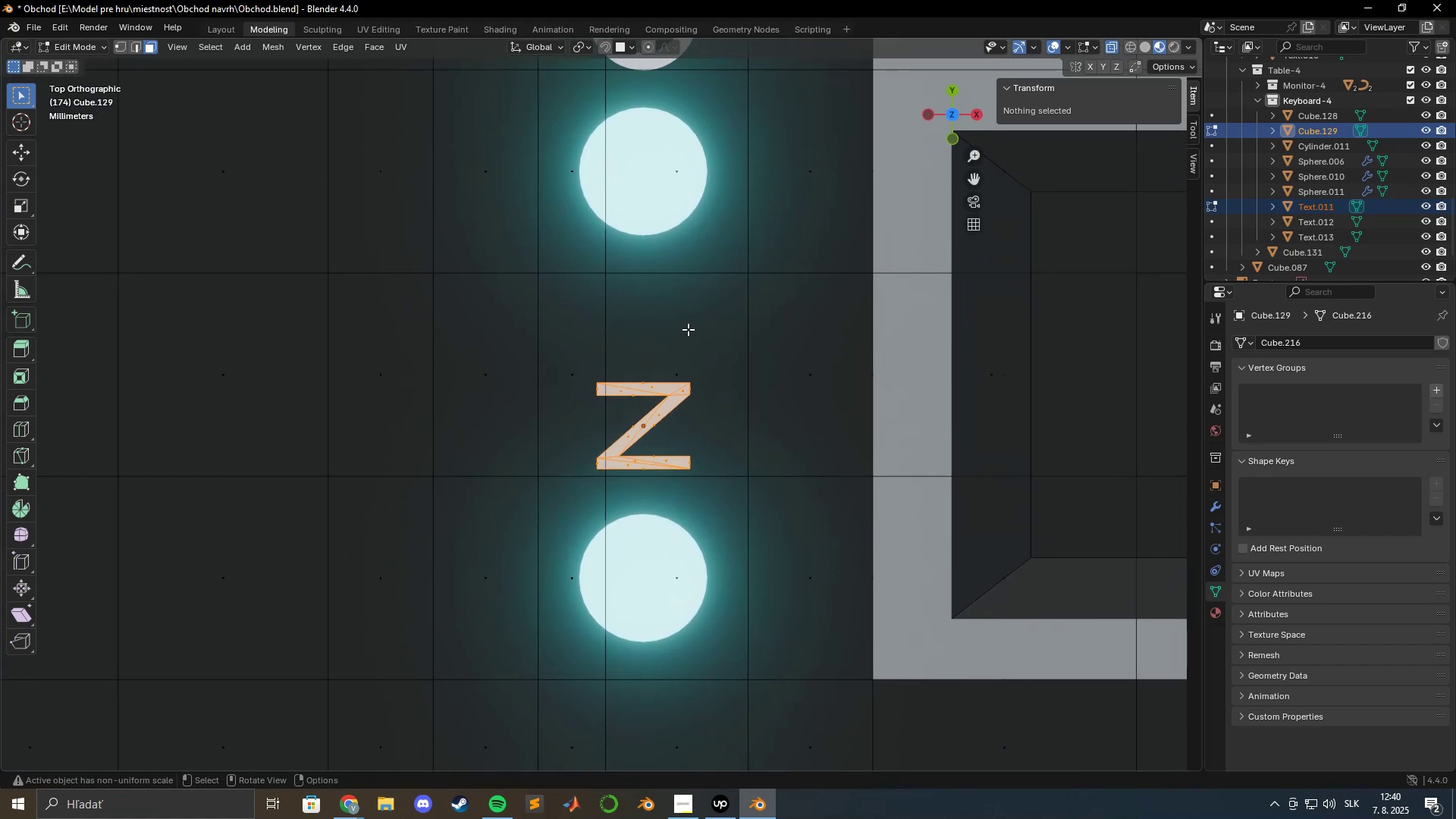 
scroll: coordinate [688, 329], scroll_direction: up, amount: 3.0
 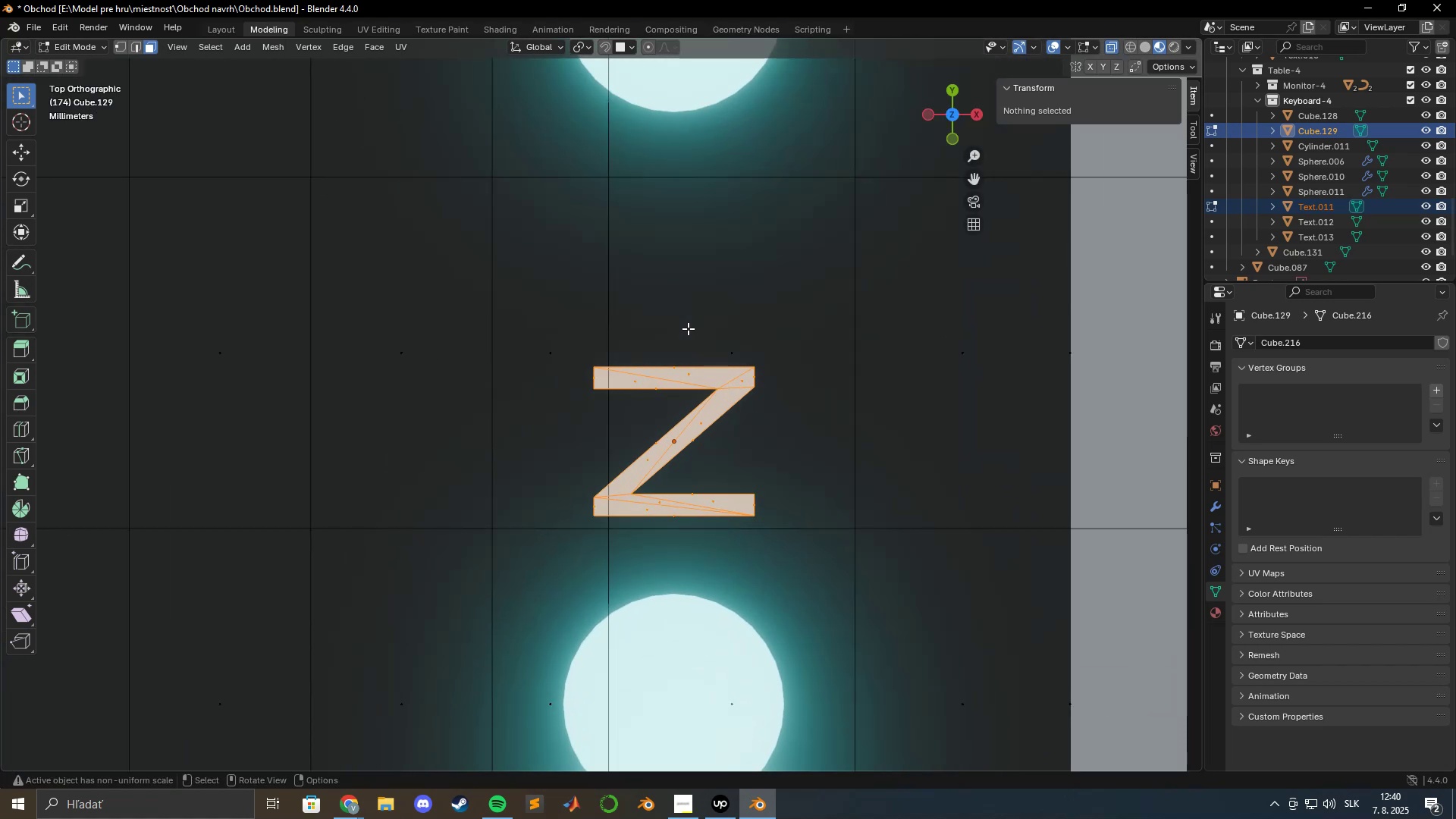 
hold_key(key=ShiftLeft, duration=0.92)
 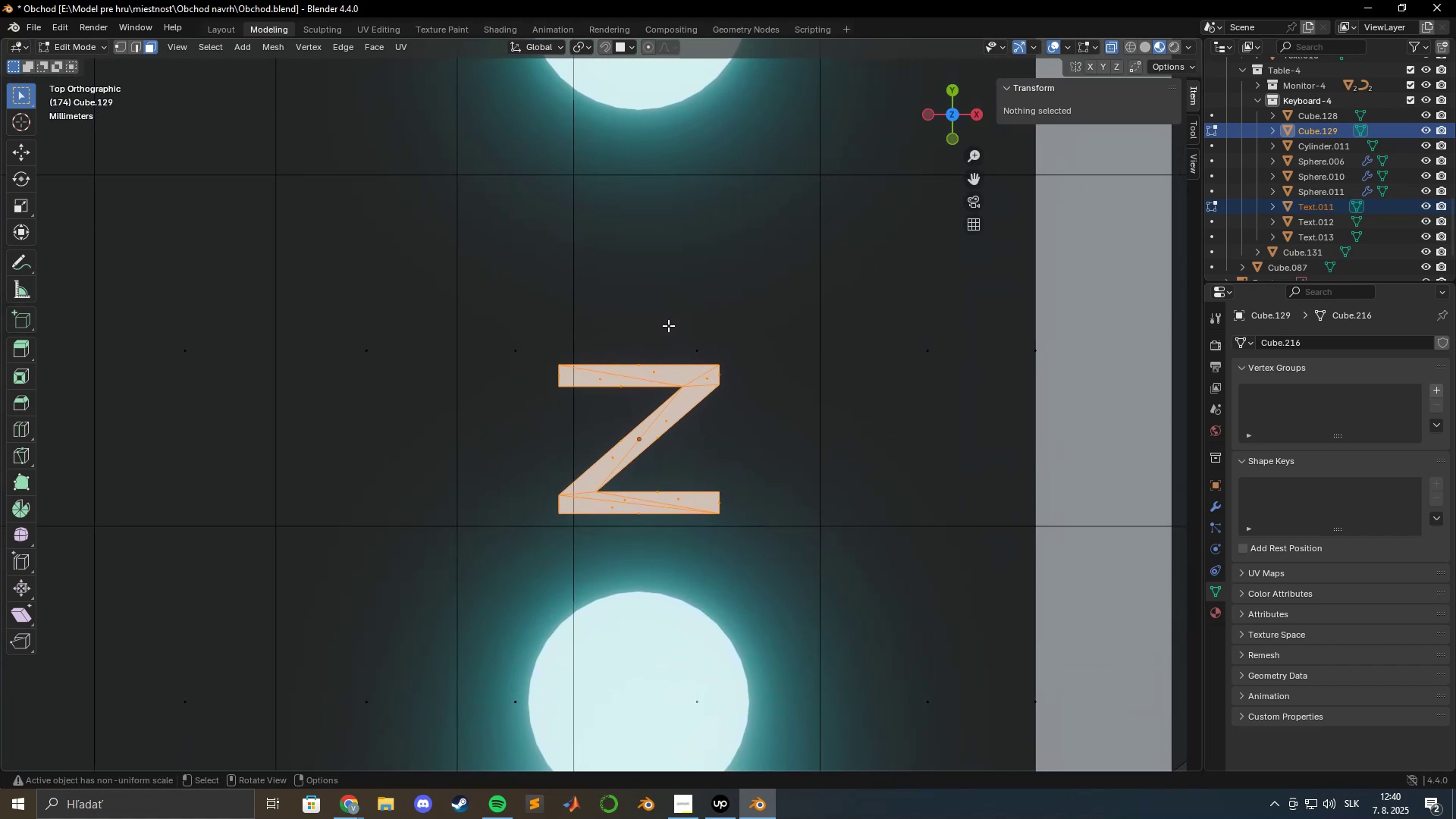 
type(gxy)
 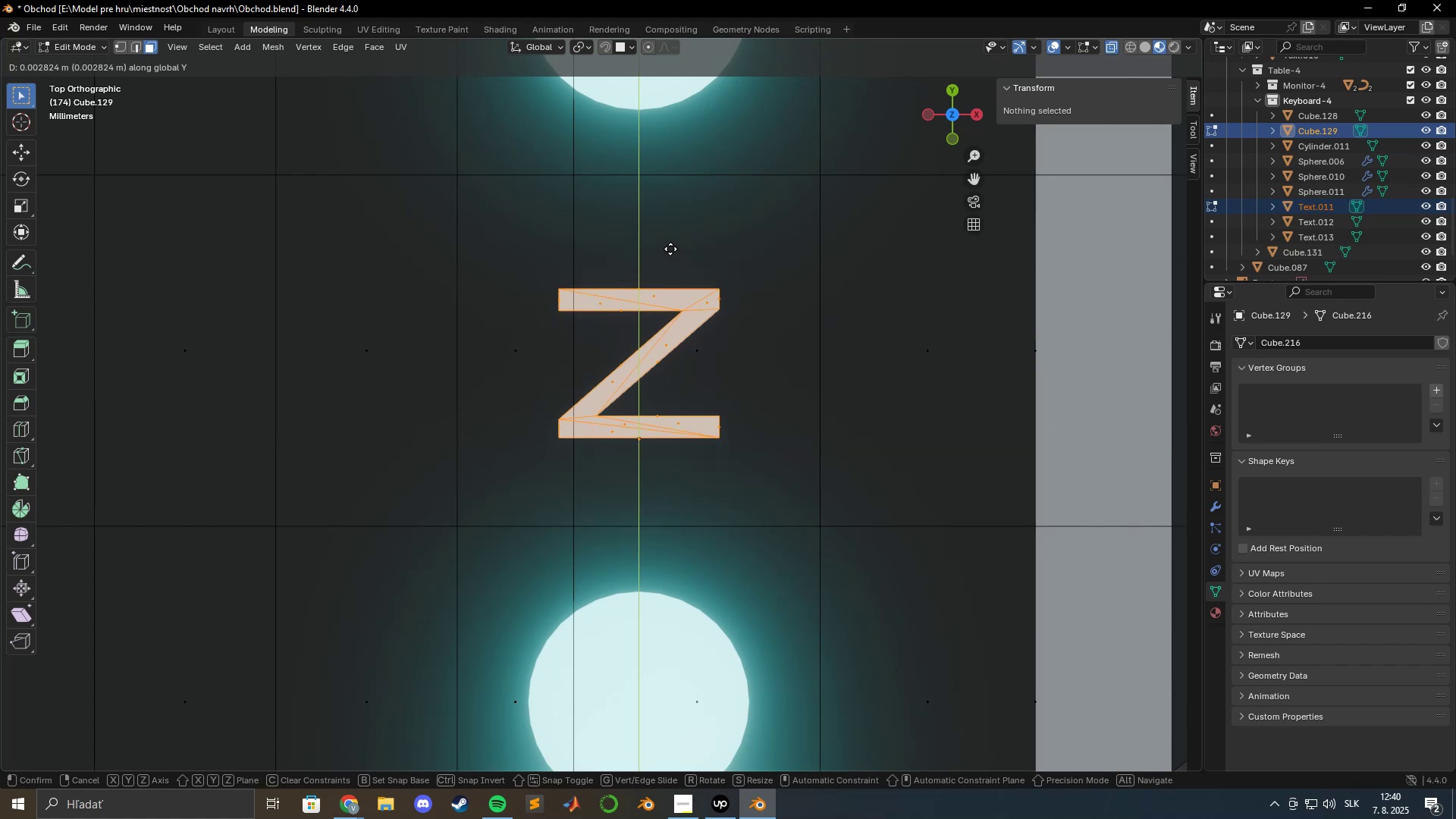 
hold_key(key=ShiftLeft, duration=1.53)
 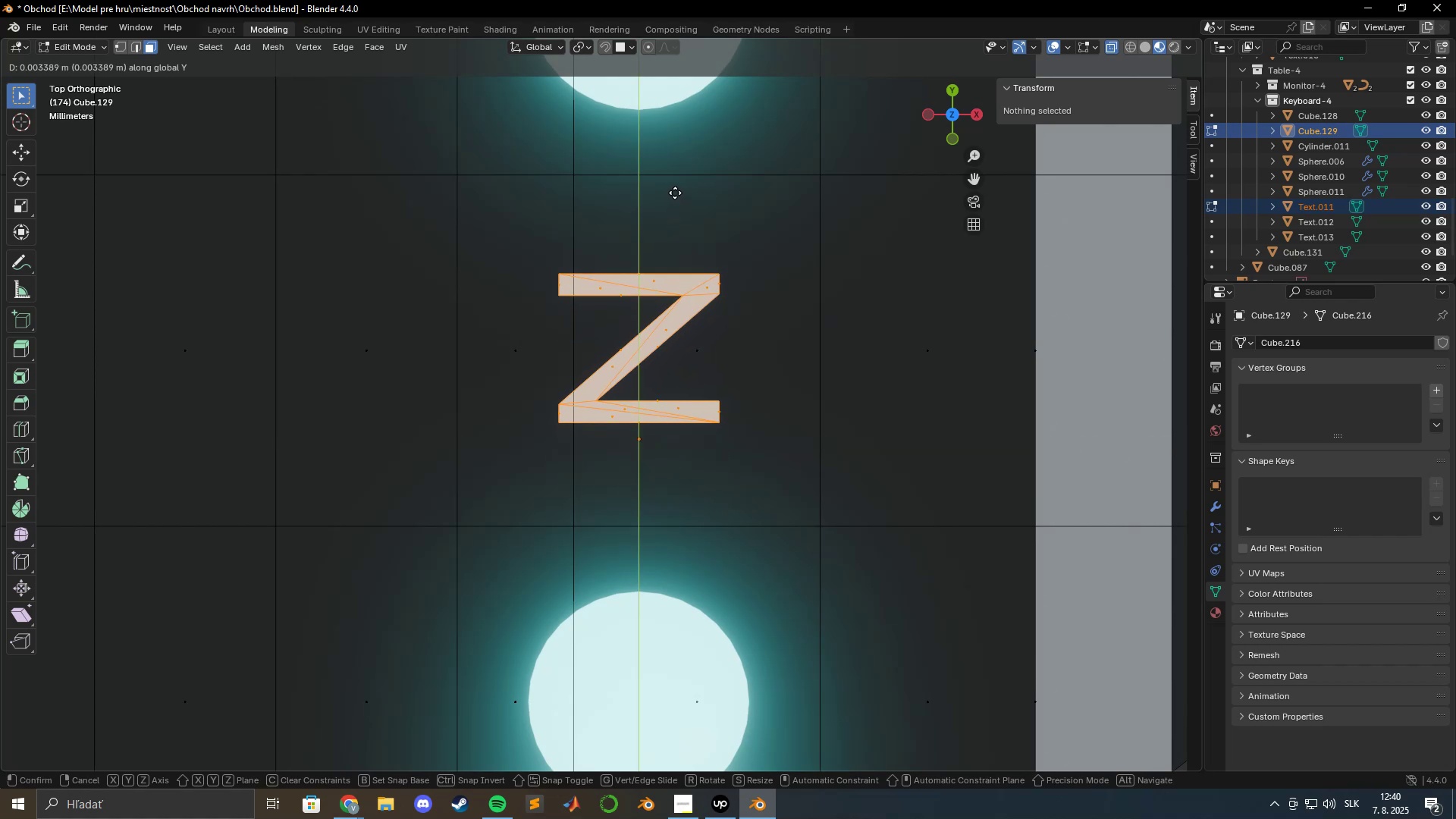 
hold_key(key=ShiftLeft, duration=1.53)
 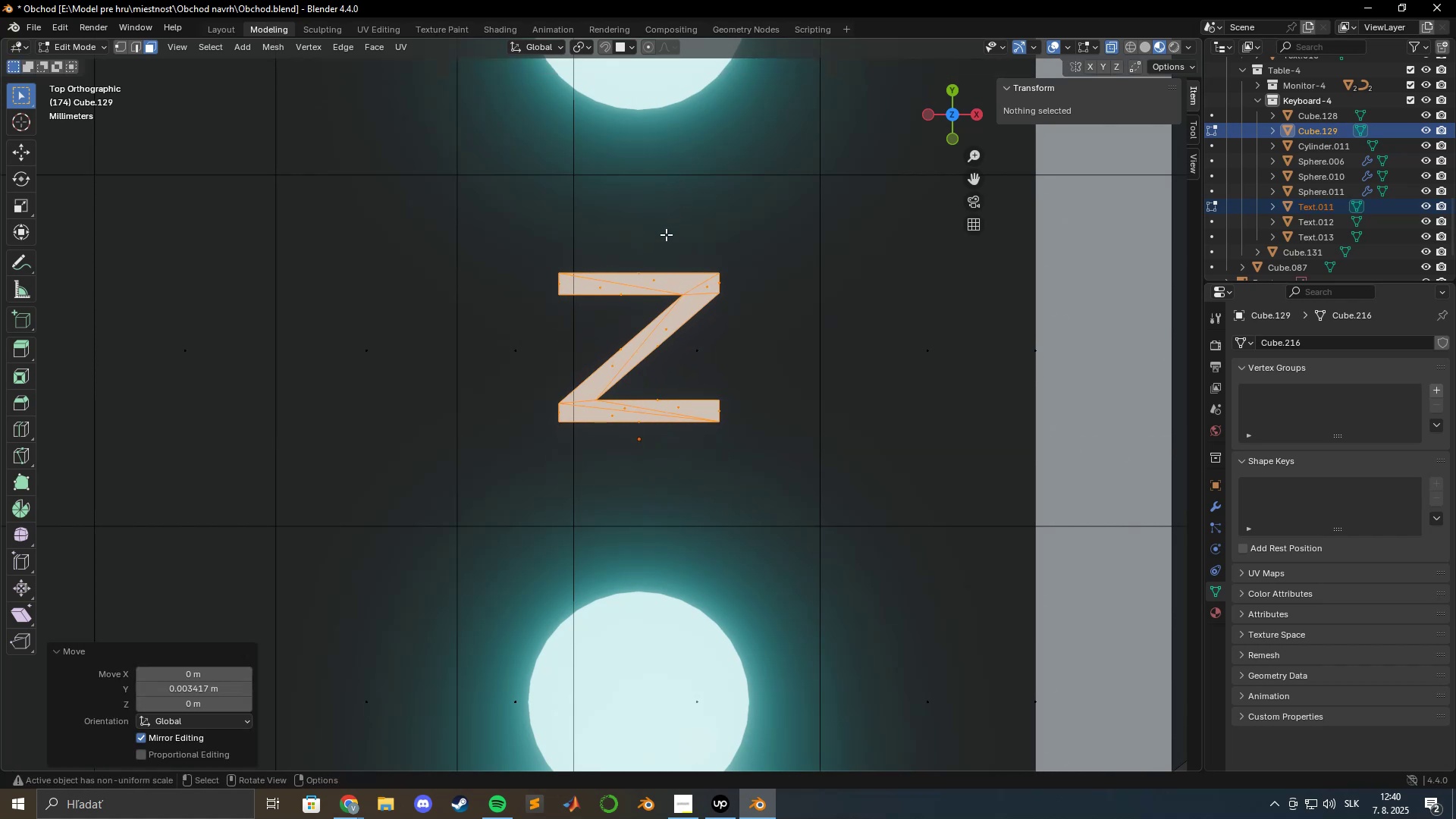 
hold_key(key=ShiftLeft, duration=0.4)
left_click([676, 186])
 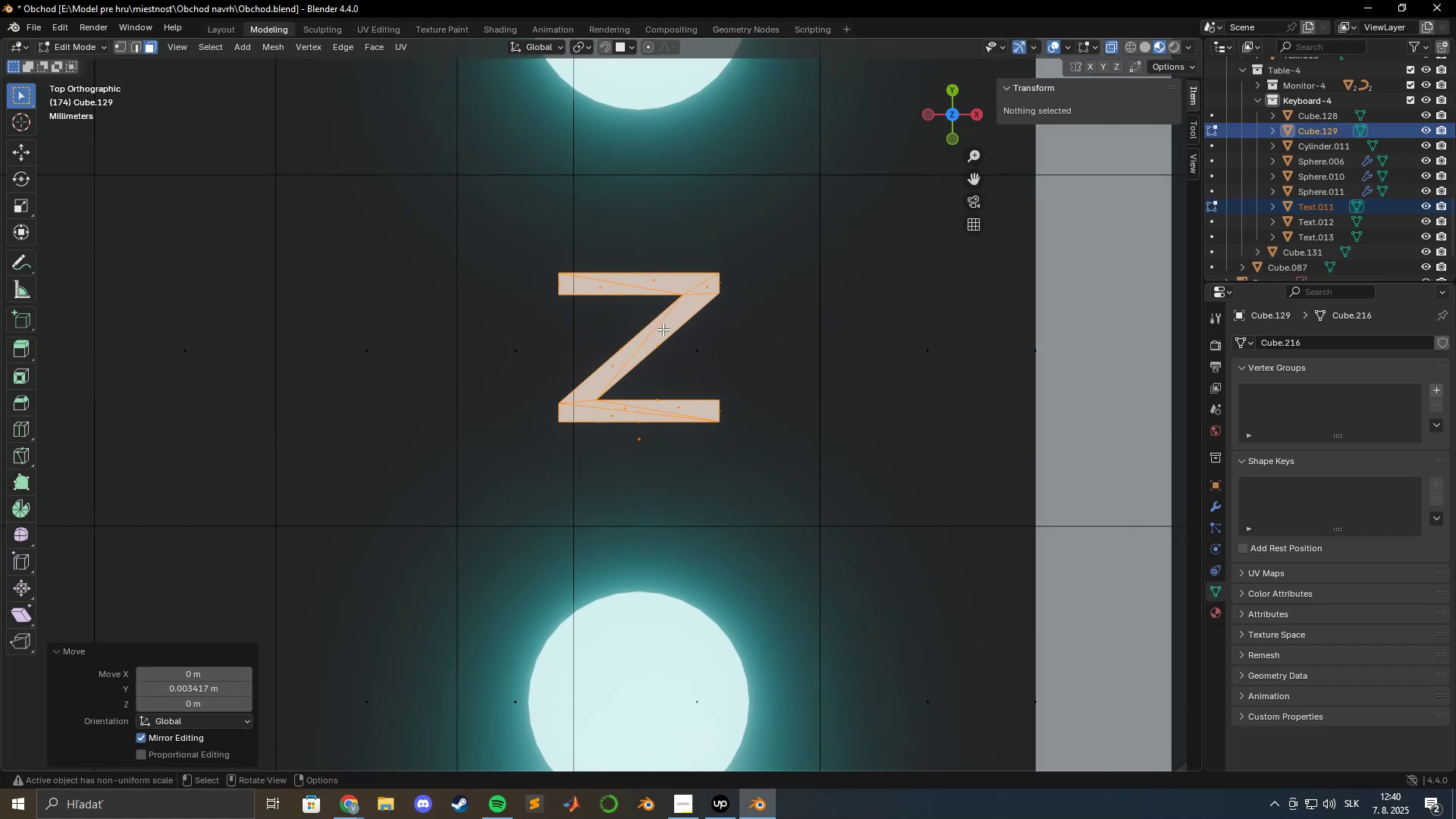 
key(Tab)
 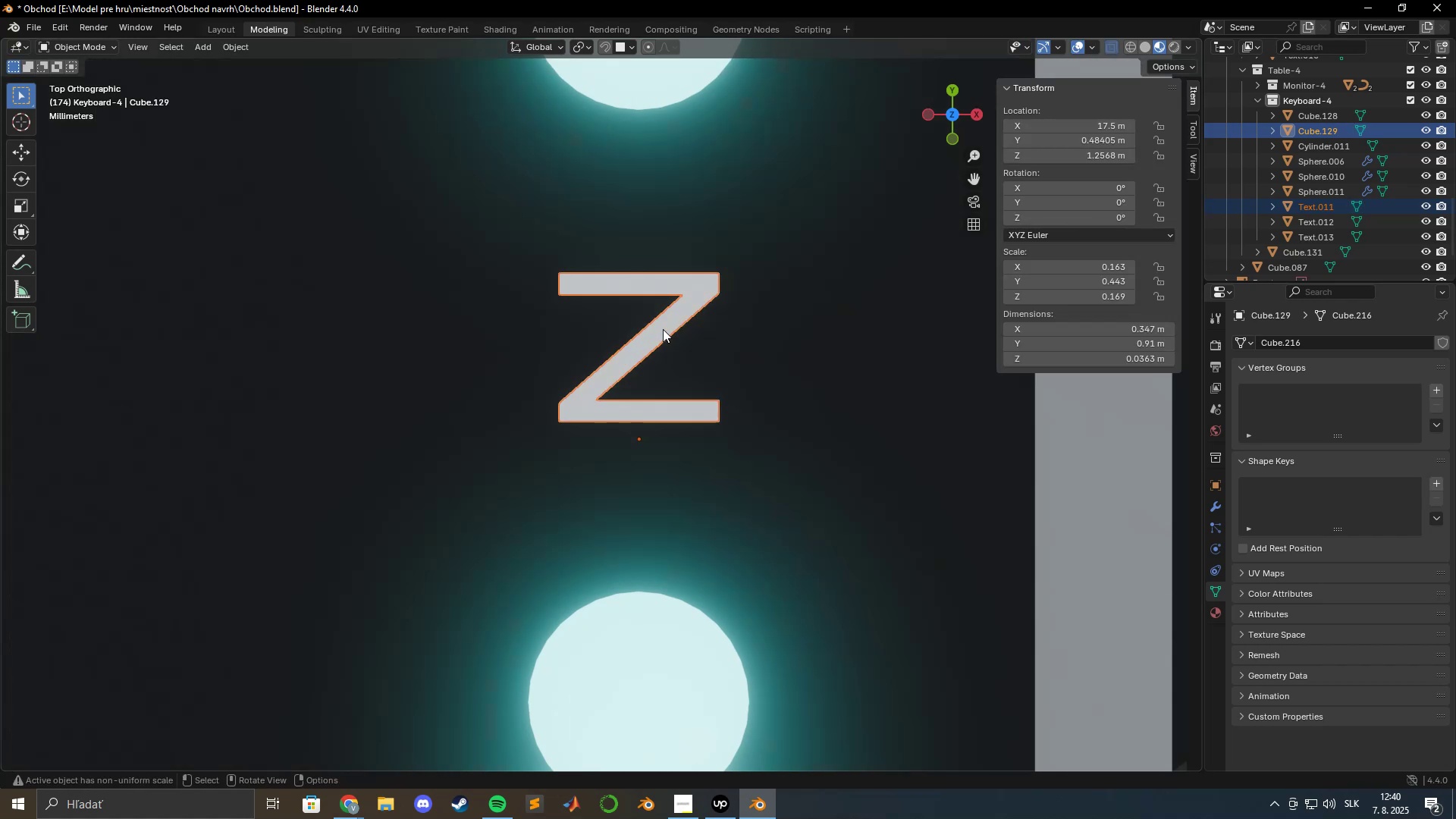 
scroll: coordinate [664, 330], scroll_direction: down, amount: 3.0
 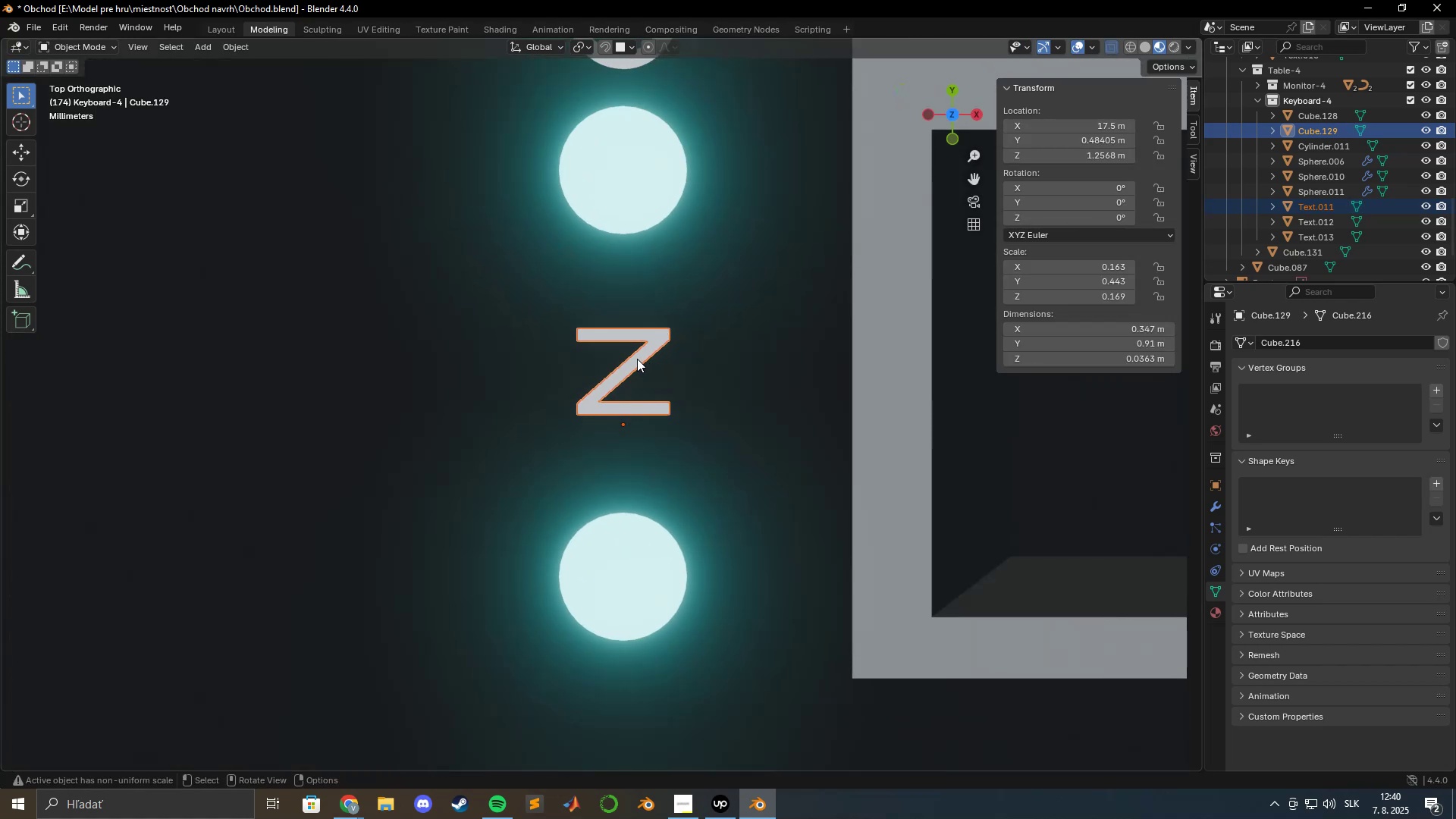 
left_click([637, 359])
 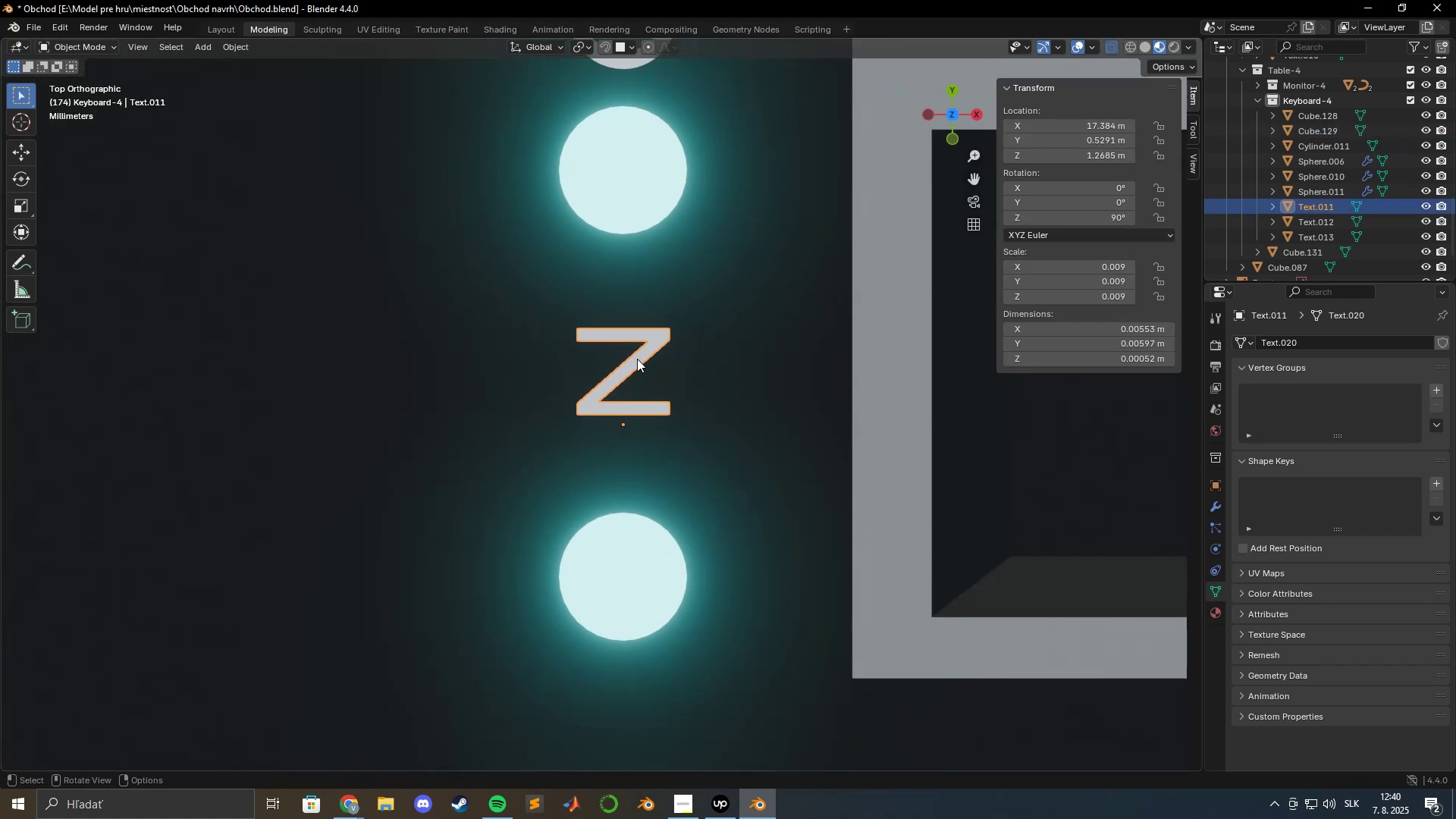 
right_click([637, 359])
 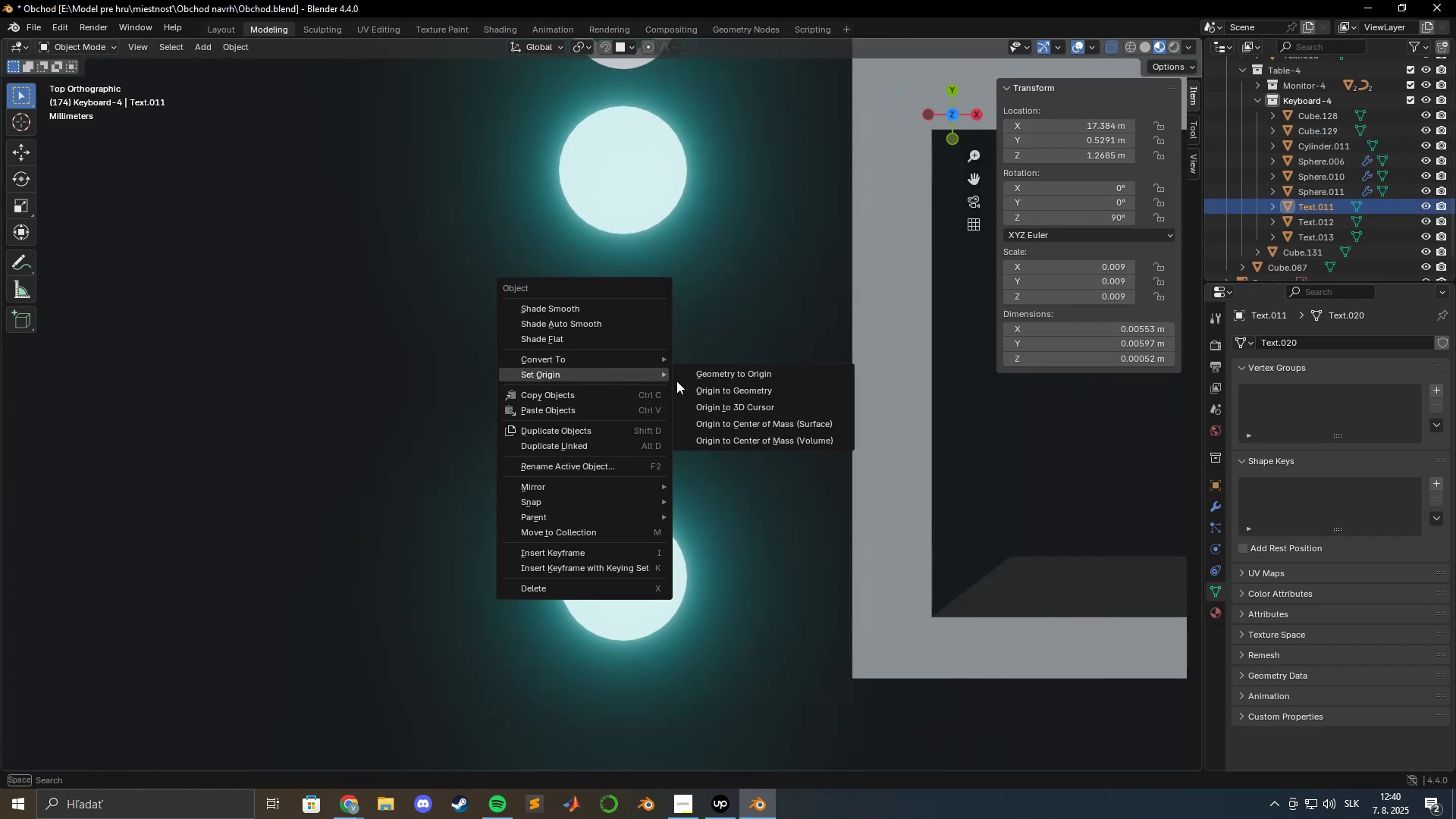 
left_click([699, 385])
 